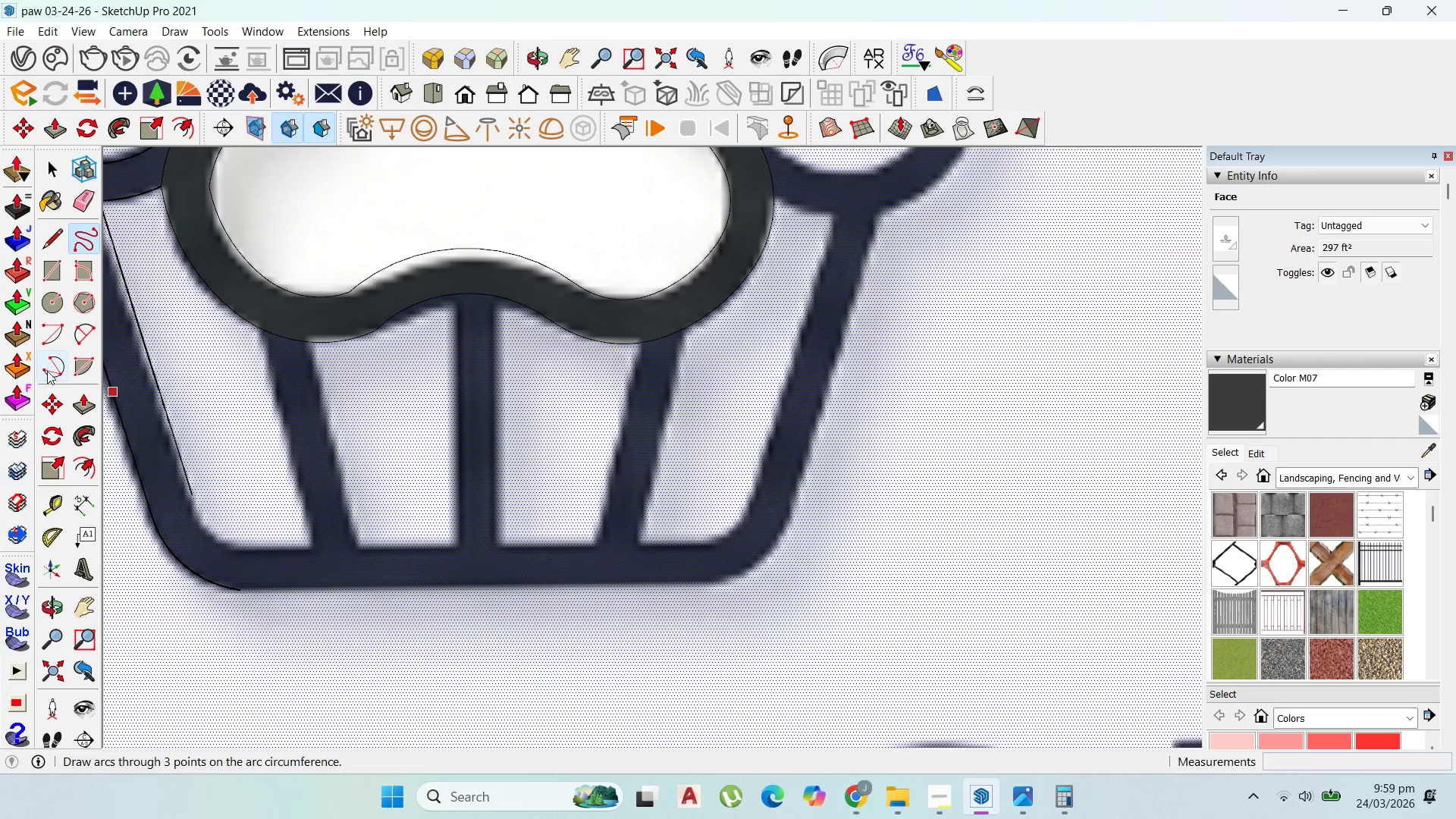 
left_click([55, 233])
 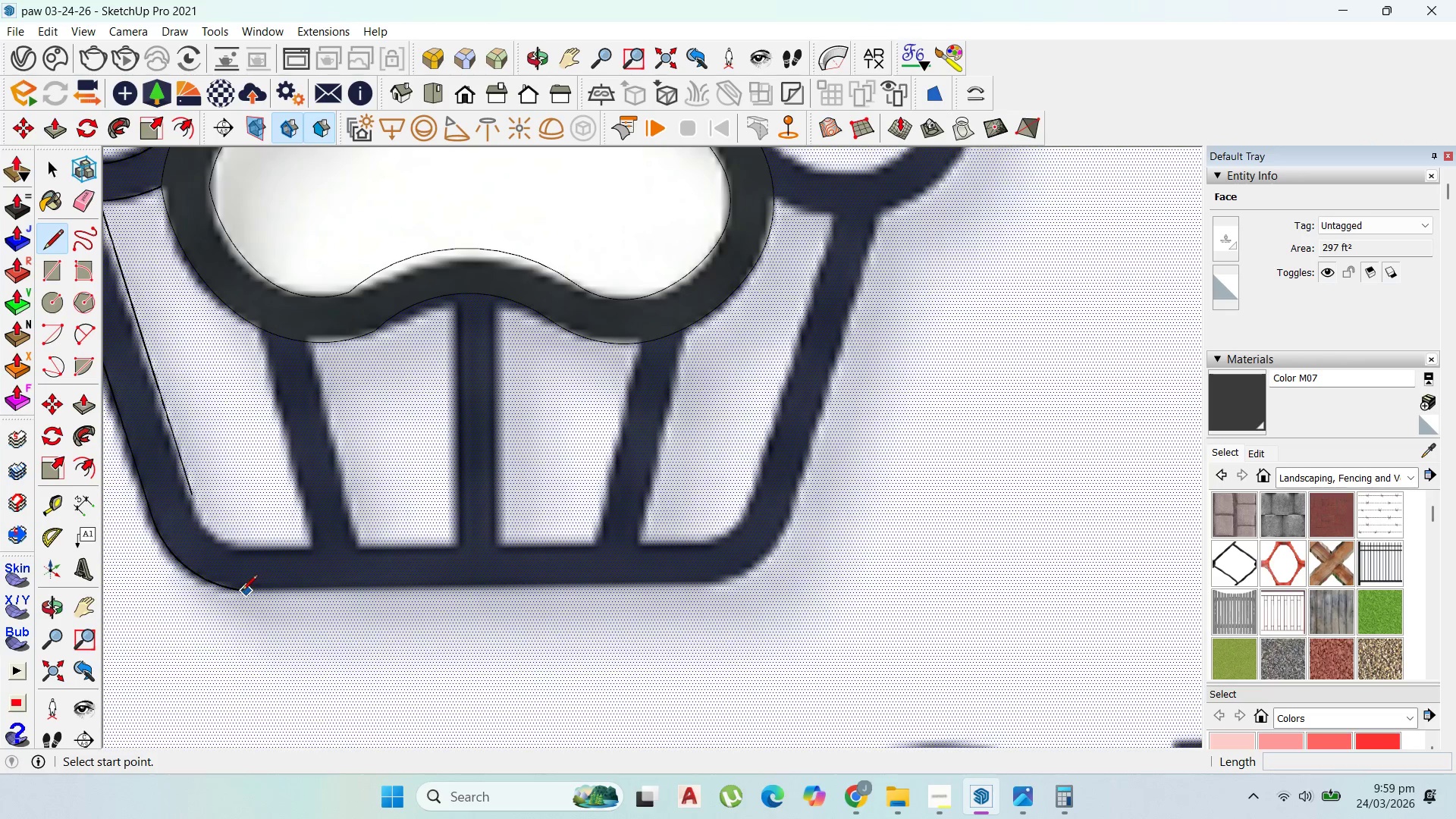 
left_click([239, 592])
 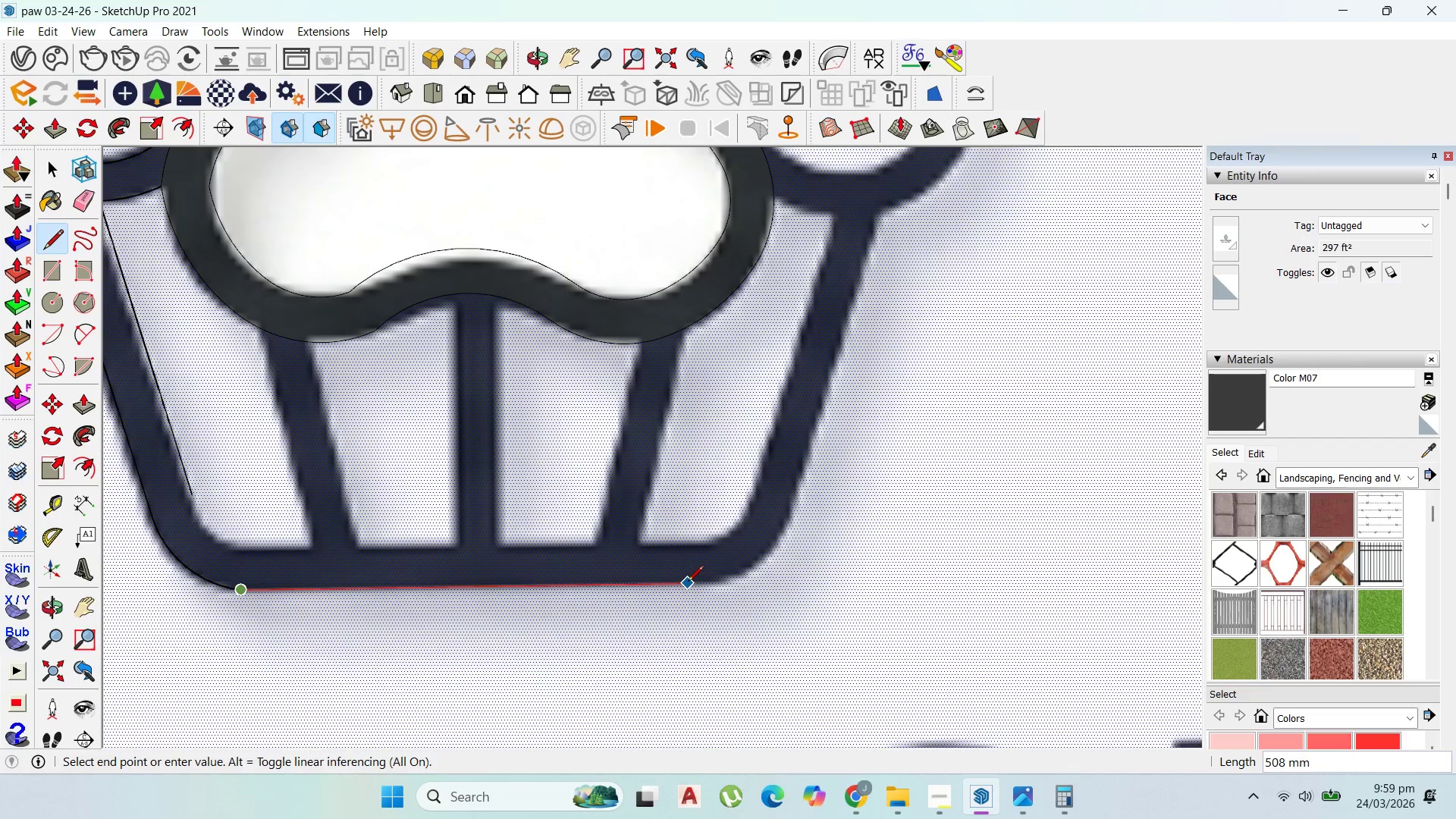 
left_click([689, 582])
 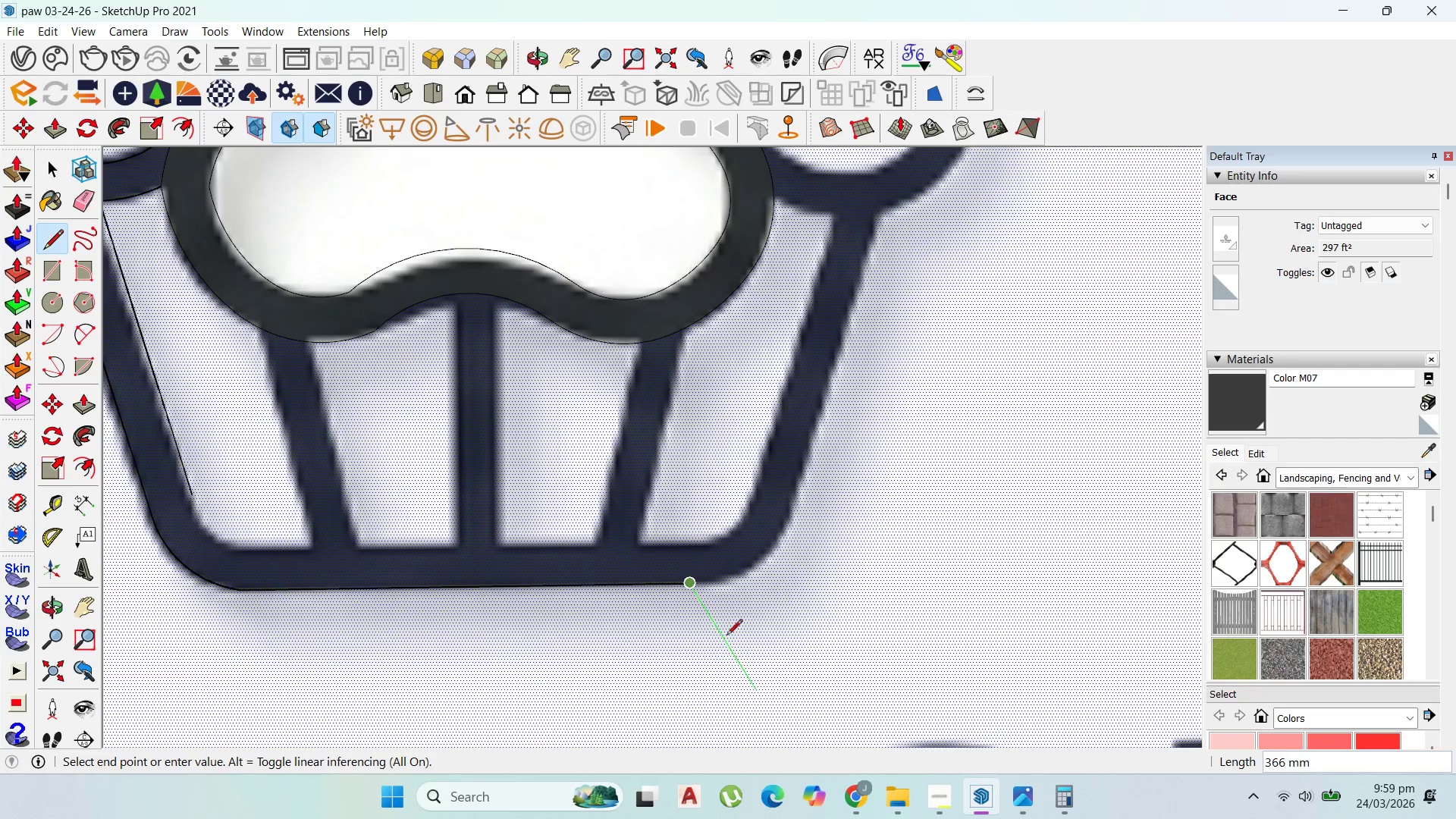 
left_click_drag(start_coordinate=[75, 330], to_coordinate=[83, 330])
 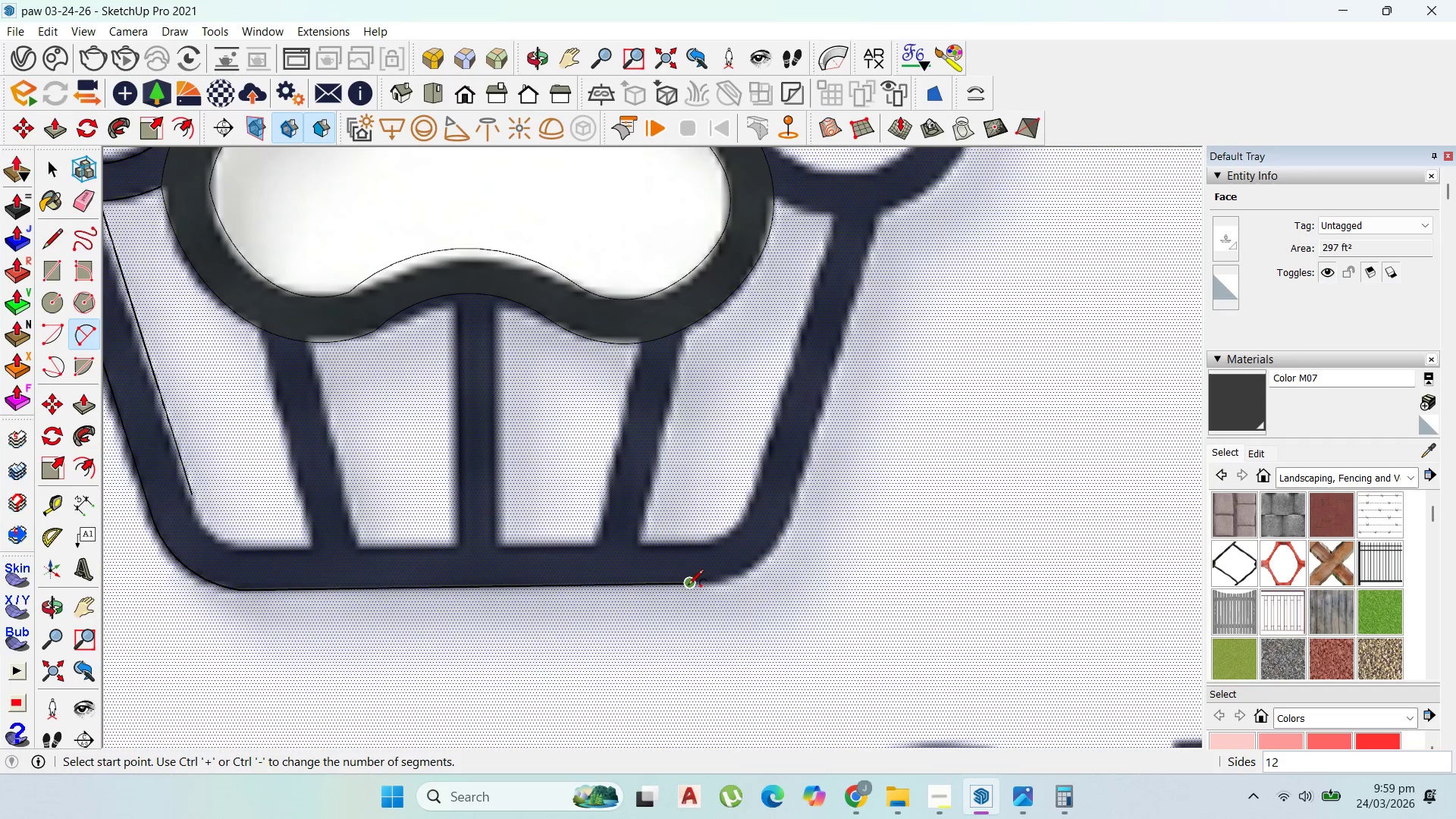 
left_click([689, 586])
 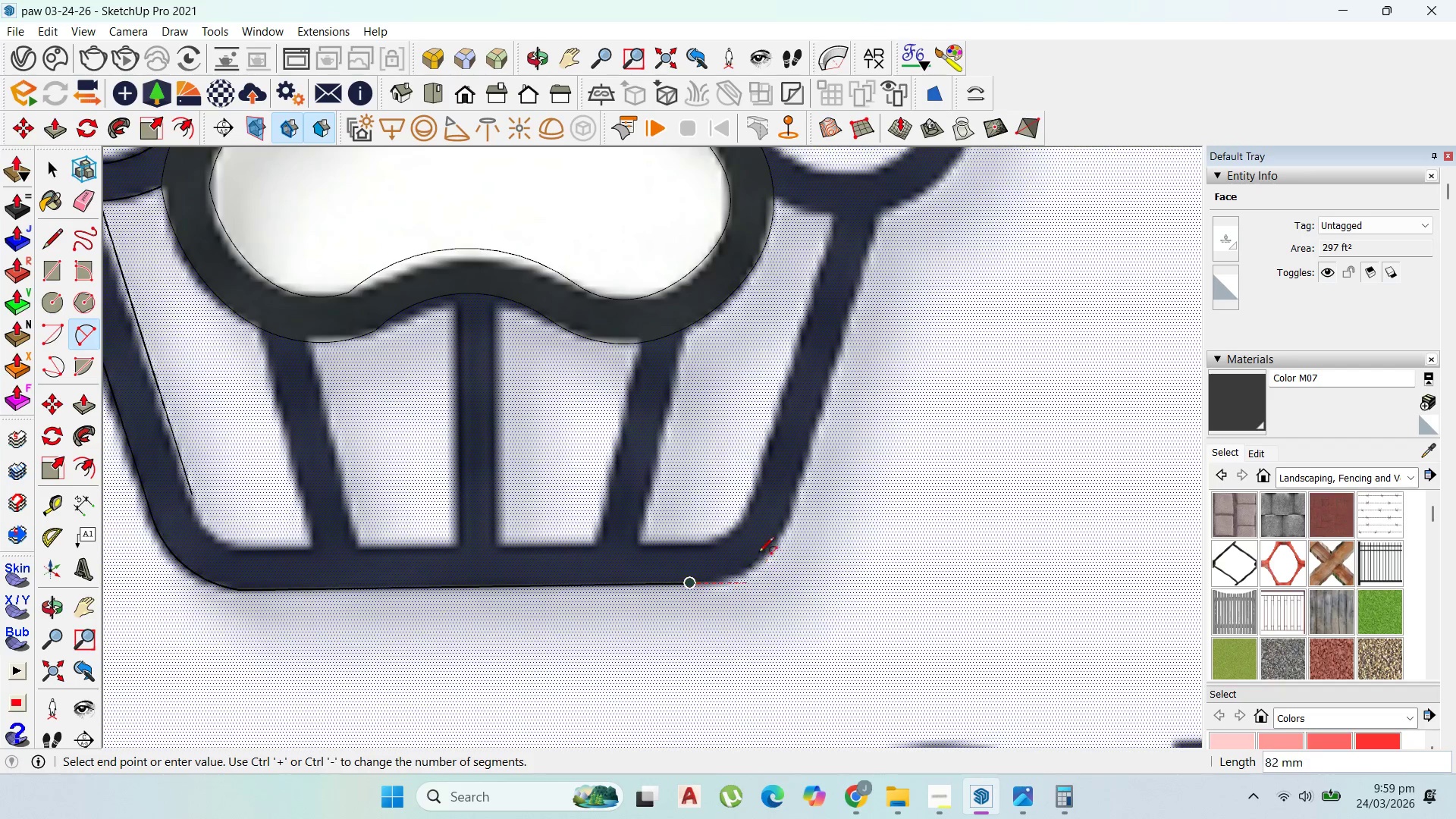 
scroll: coordinate [758, 554], scroll_direction: up, amount: 1.0
 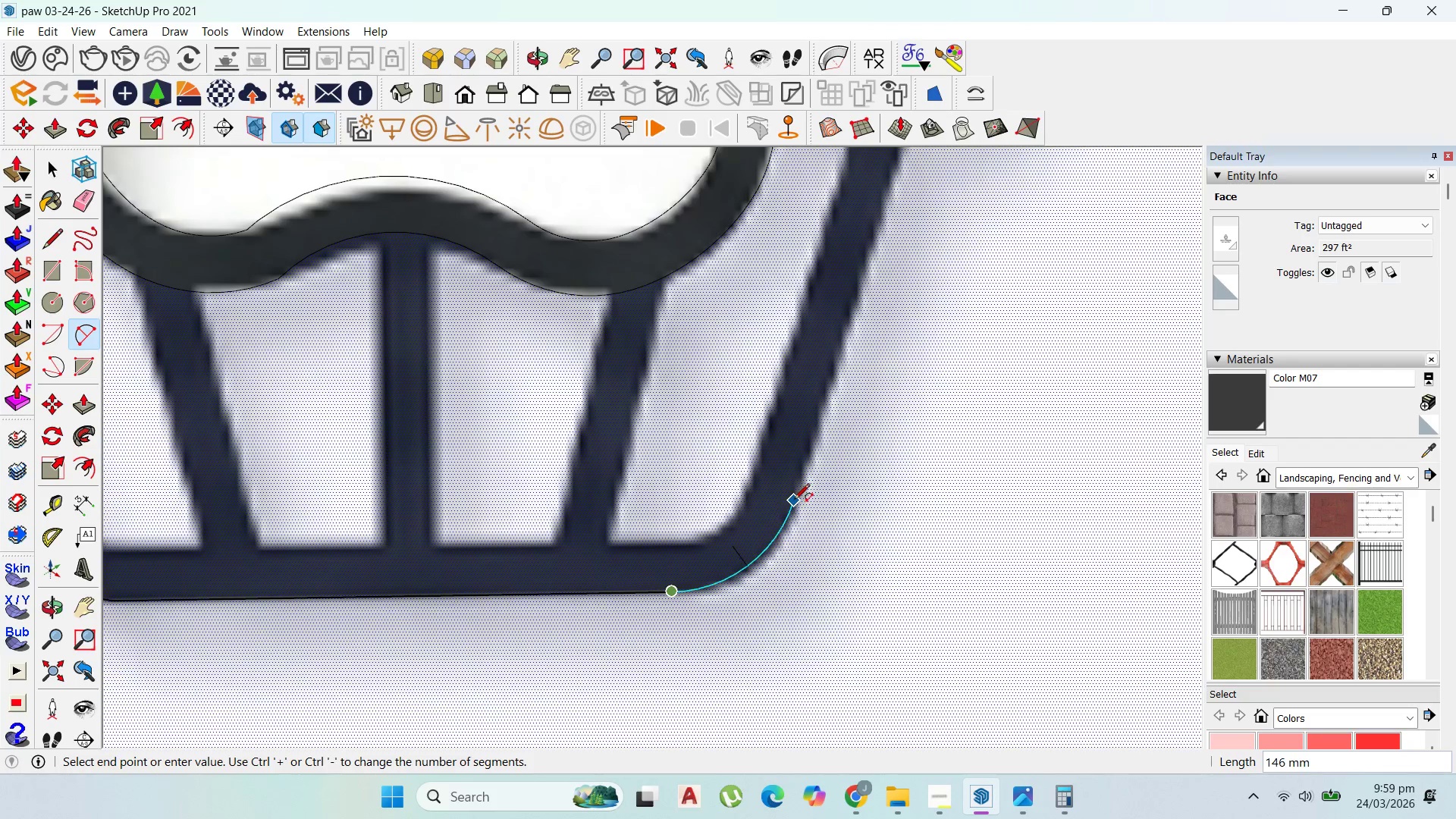 
left_click([795, 498])
 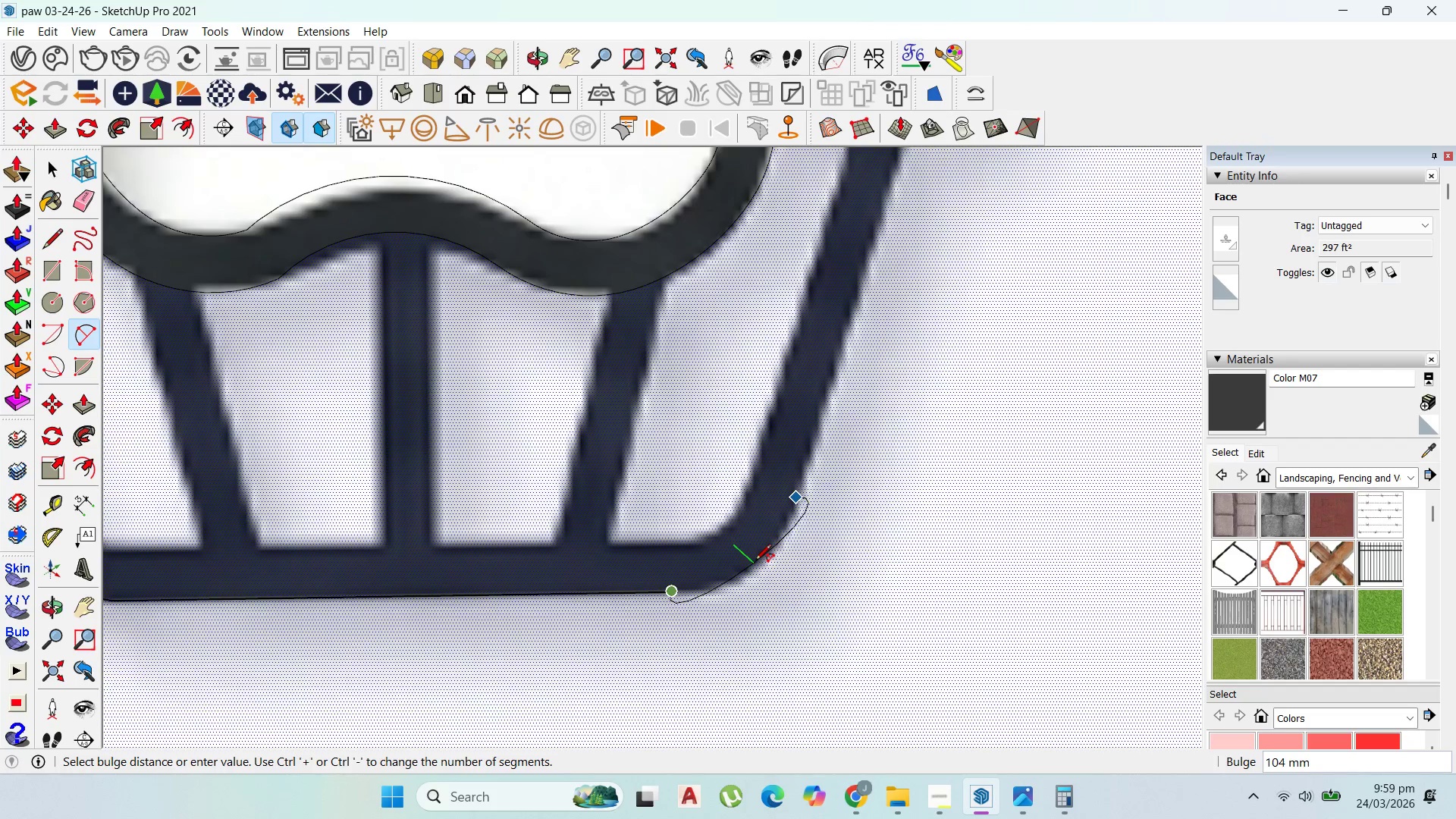 
scroll: coordinate [780, 541], scroll_direction: up, amount: 5.0
 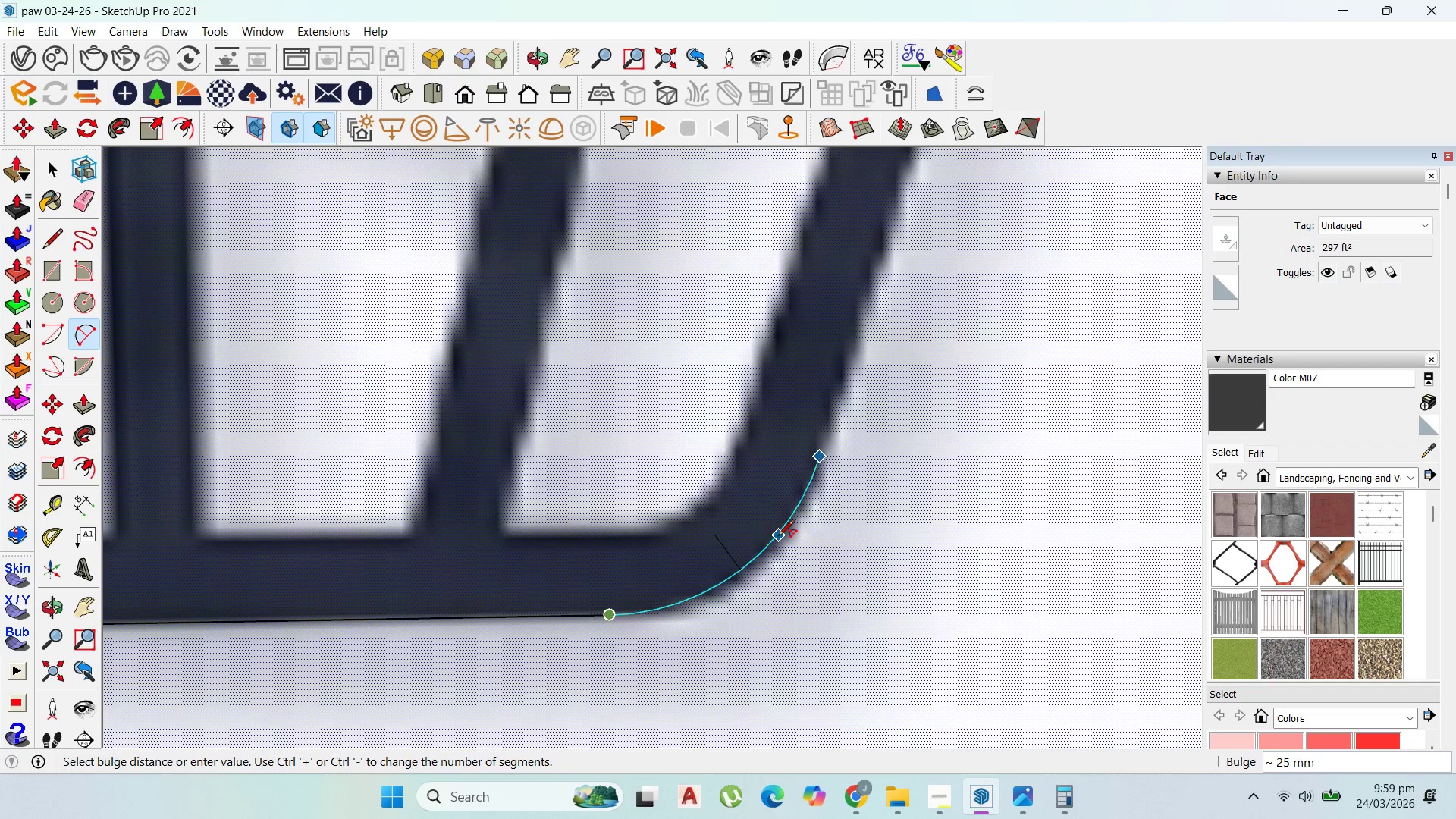 
left_click([778, 537])
 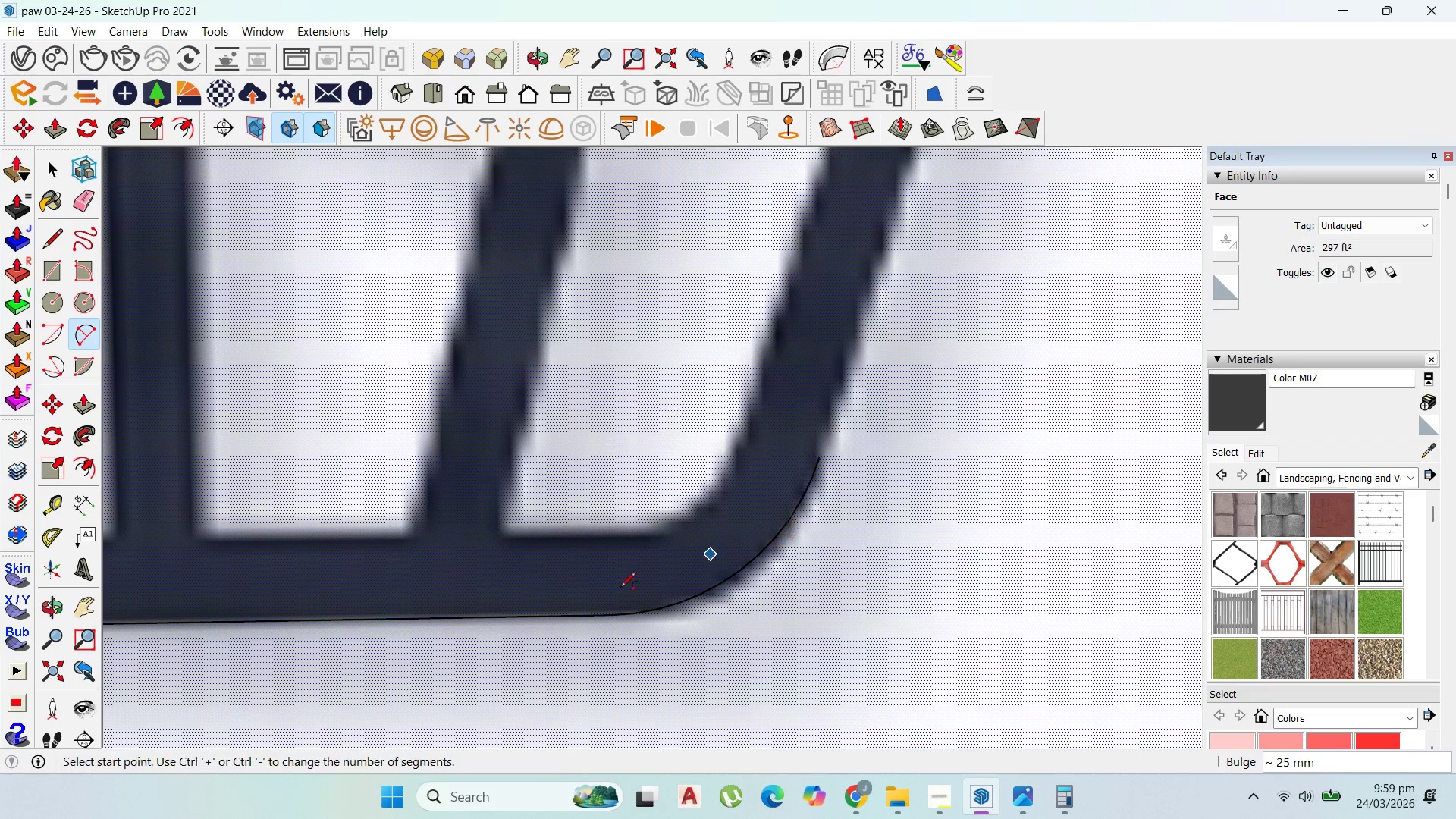 
scroll: coordinate [573, 633], scroll_direction: down, amount: 10.0
 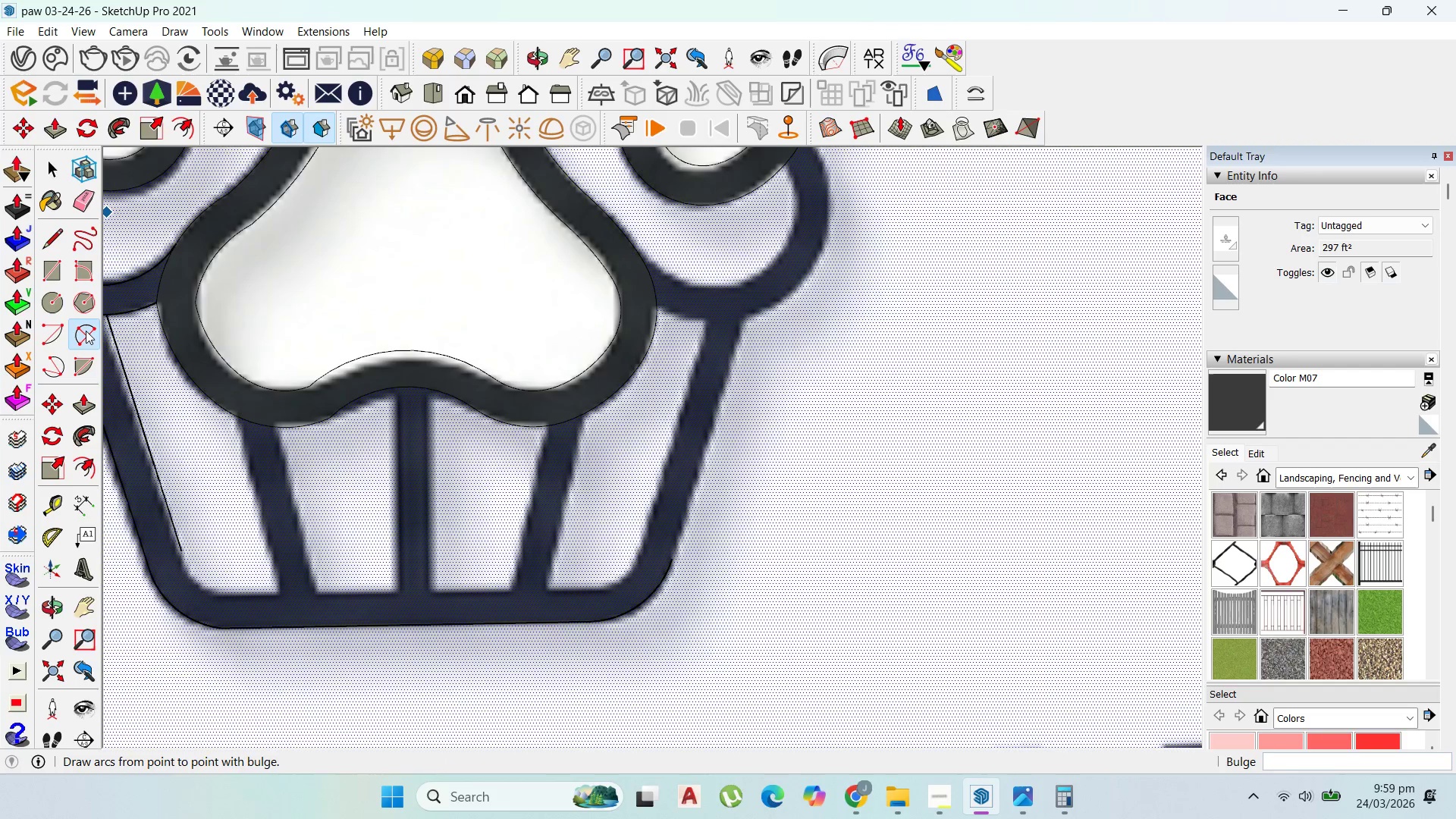 
left_click([55, 243])
 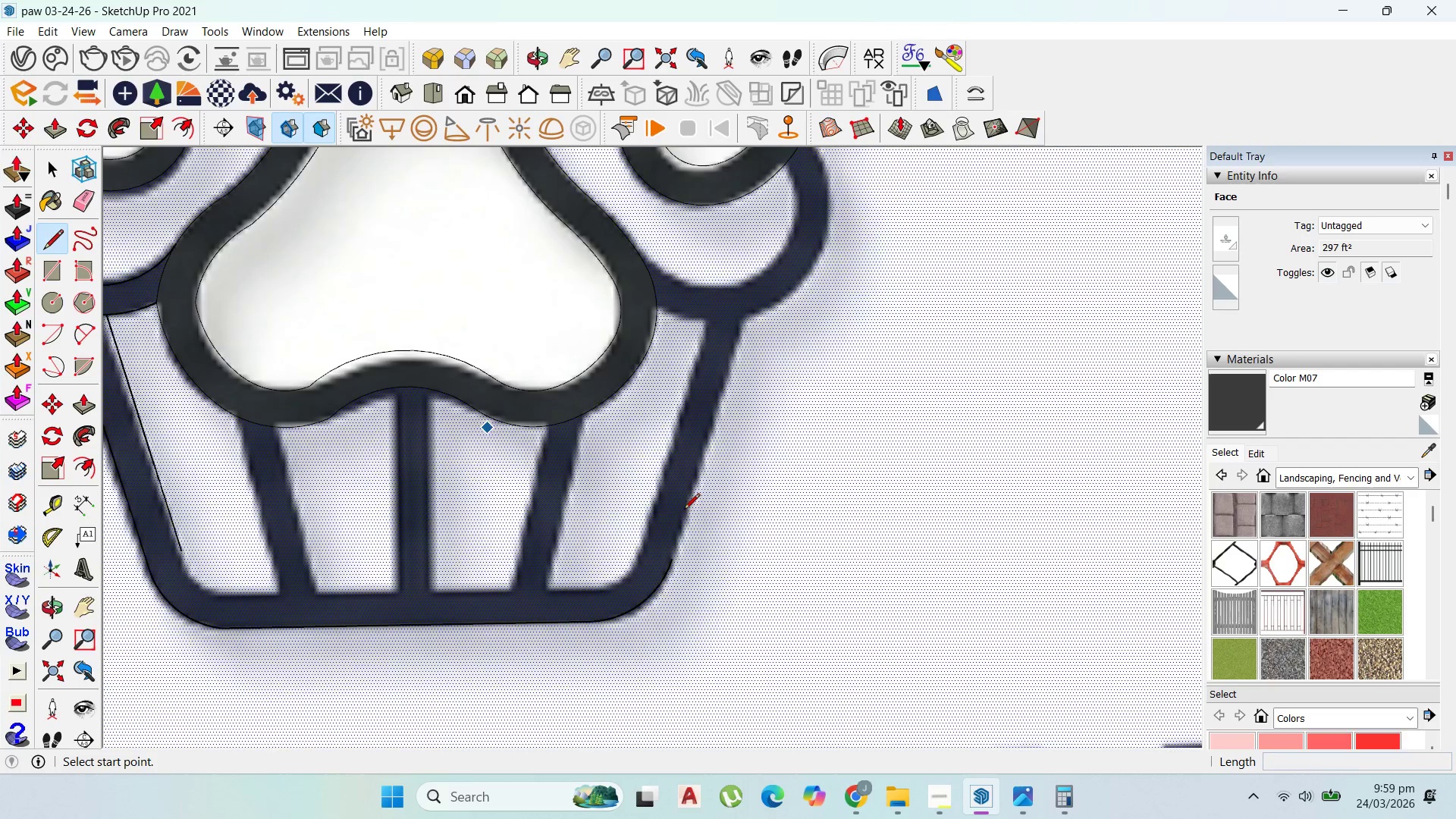 
scroll: coordinate [731, 396], scroll_direction: down, amount: 2.0
 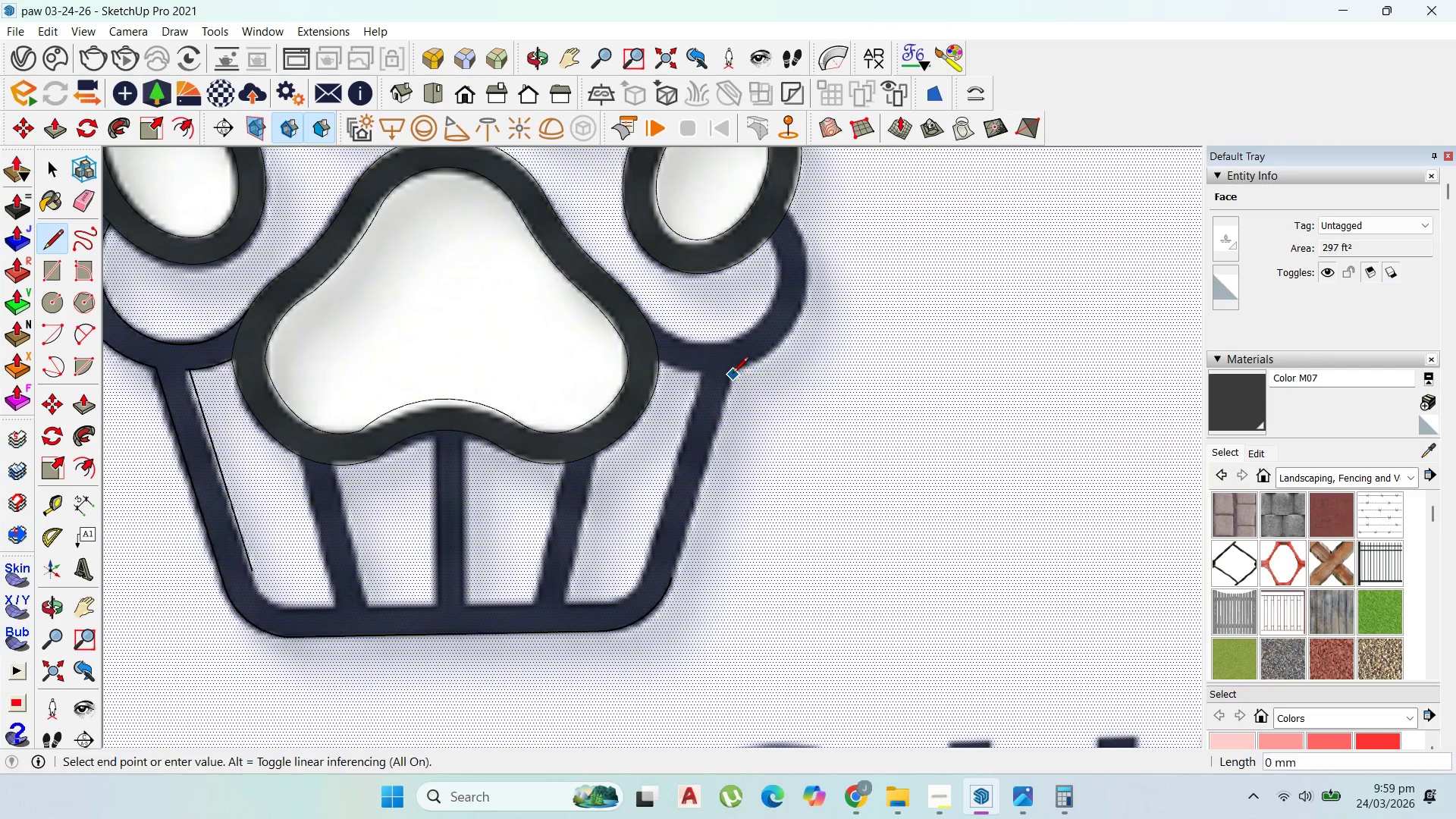 
scroll: coordinate [691, 527], scroll_direction: up, amount: 2.0
 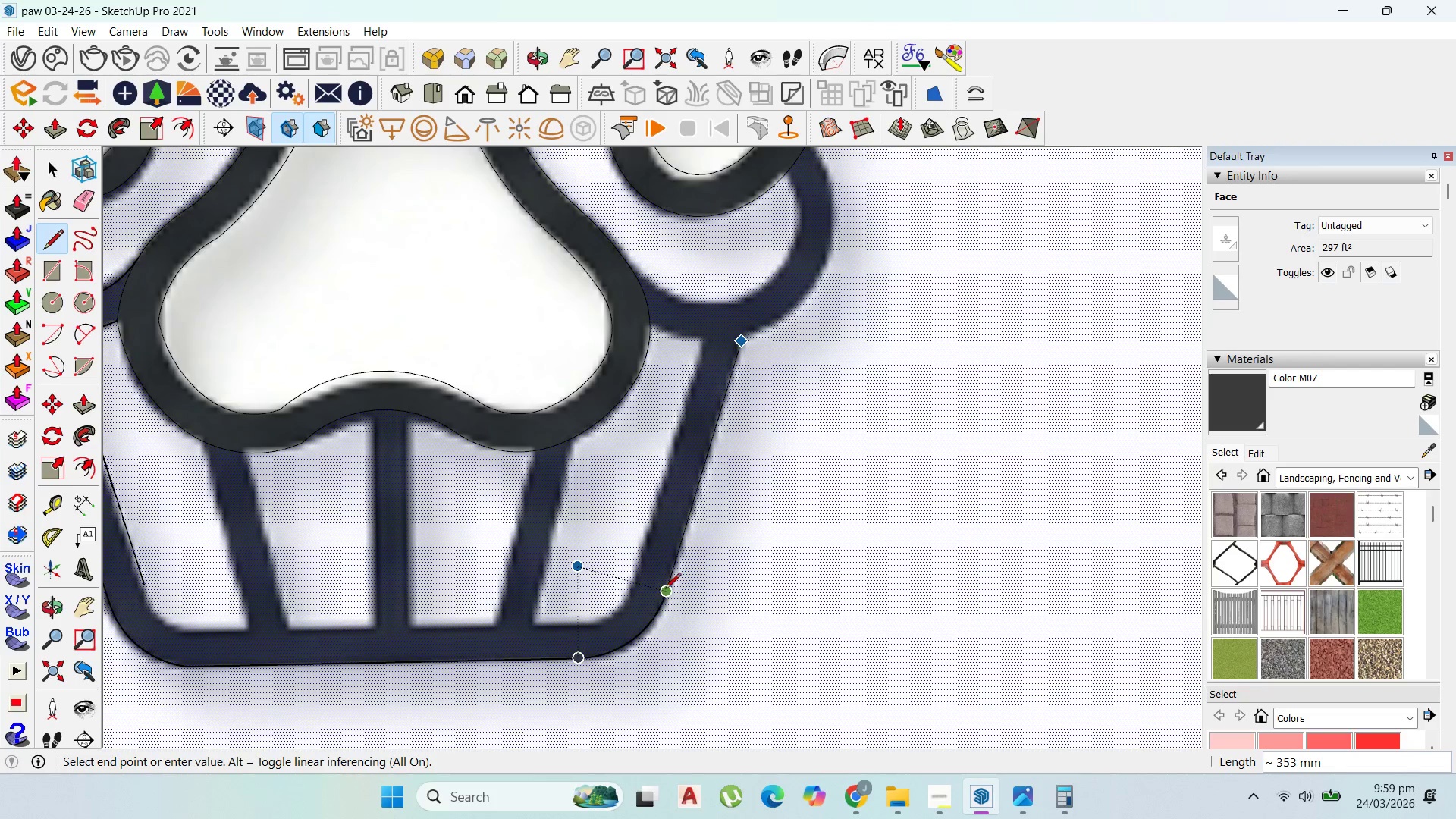 
left_click([665, 590])
 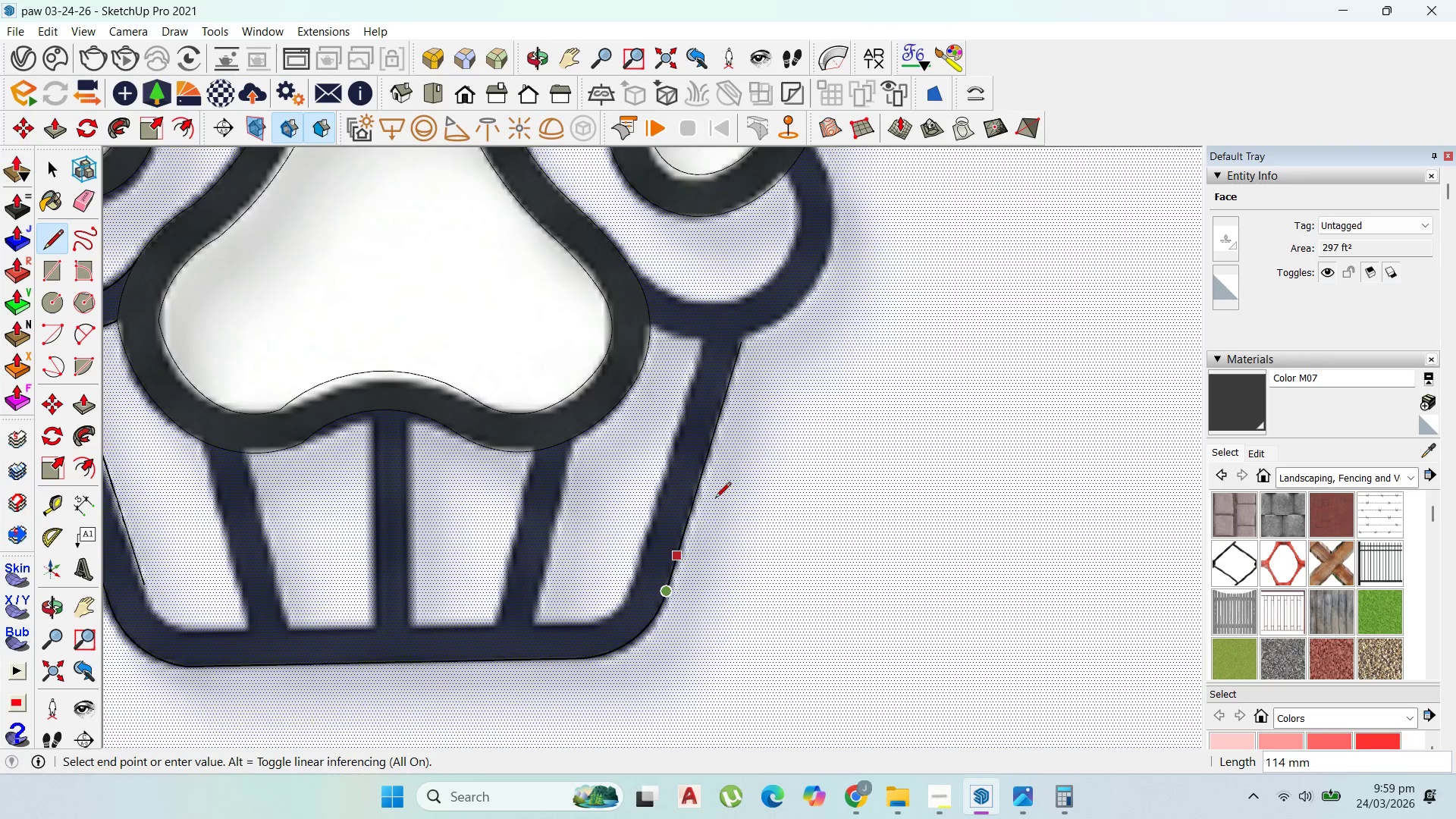 
scroll: coordinate [731, 475], scroll_direction: down, amount: 3.0
 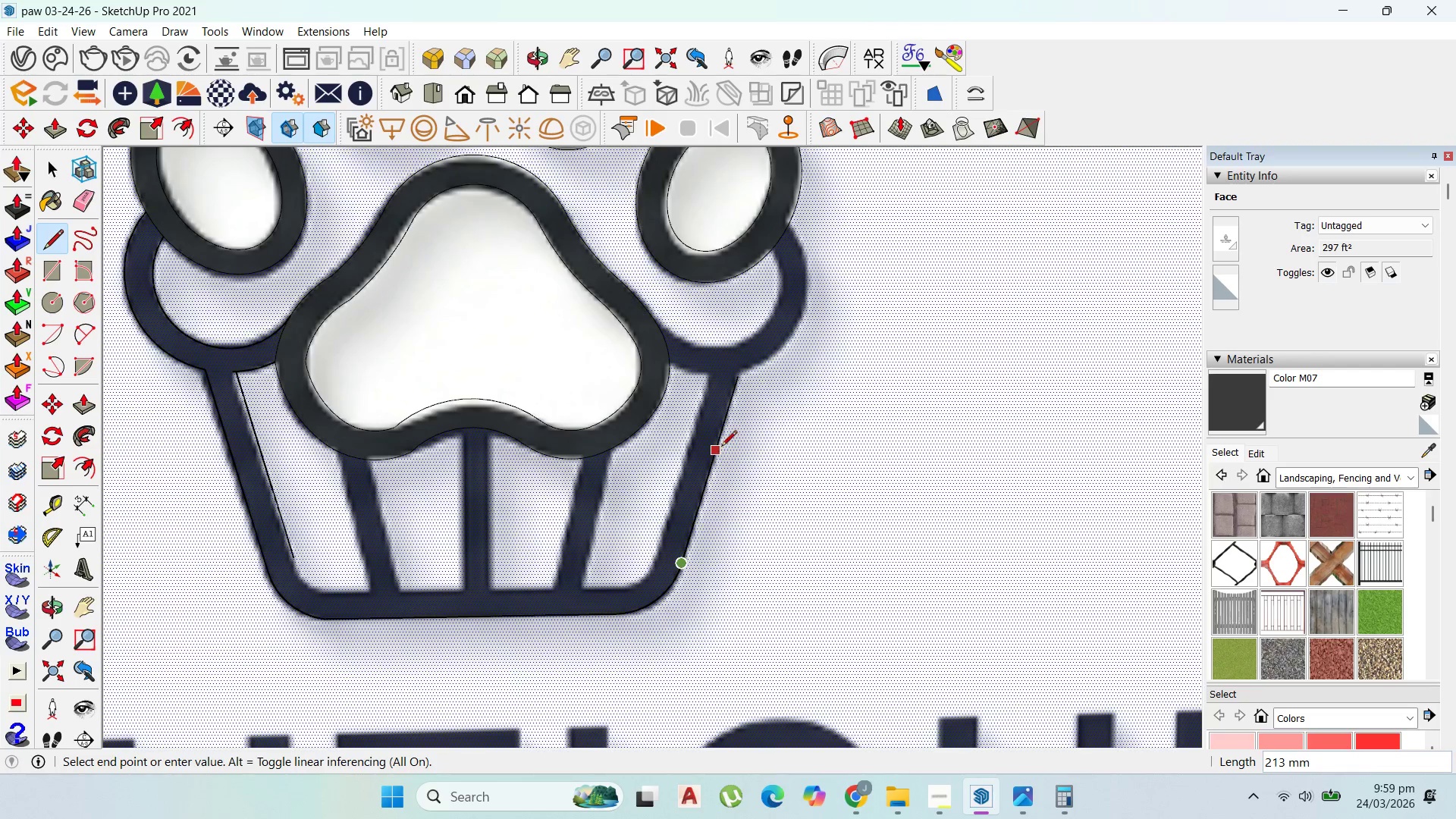 
scroll: coordinate [739, 424], scroll_direction: up, amount: 2.0
 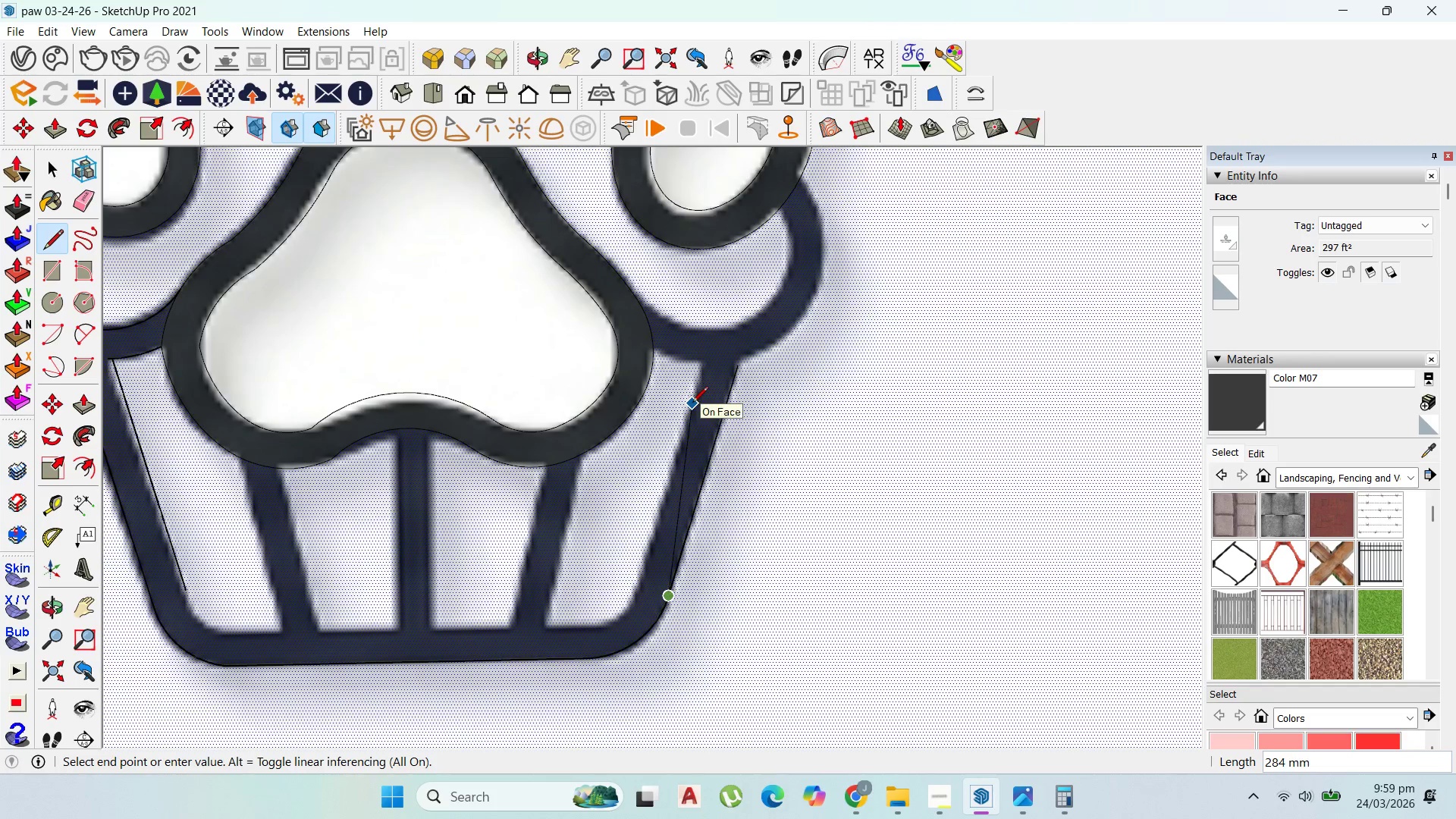 
key(Escape)
 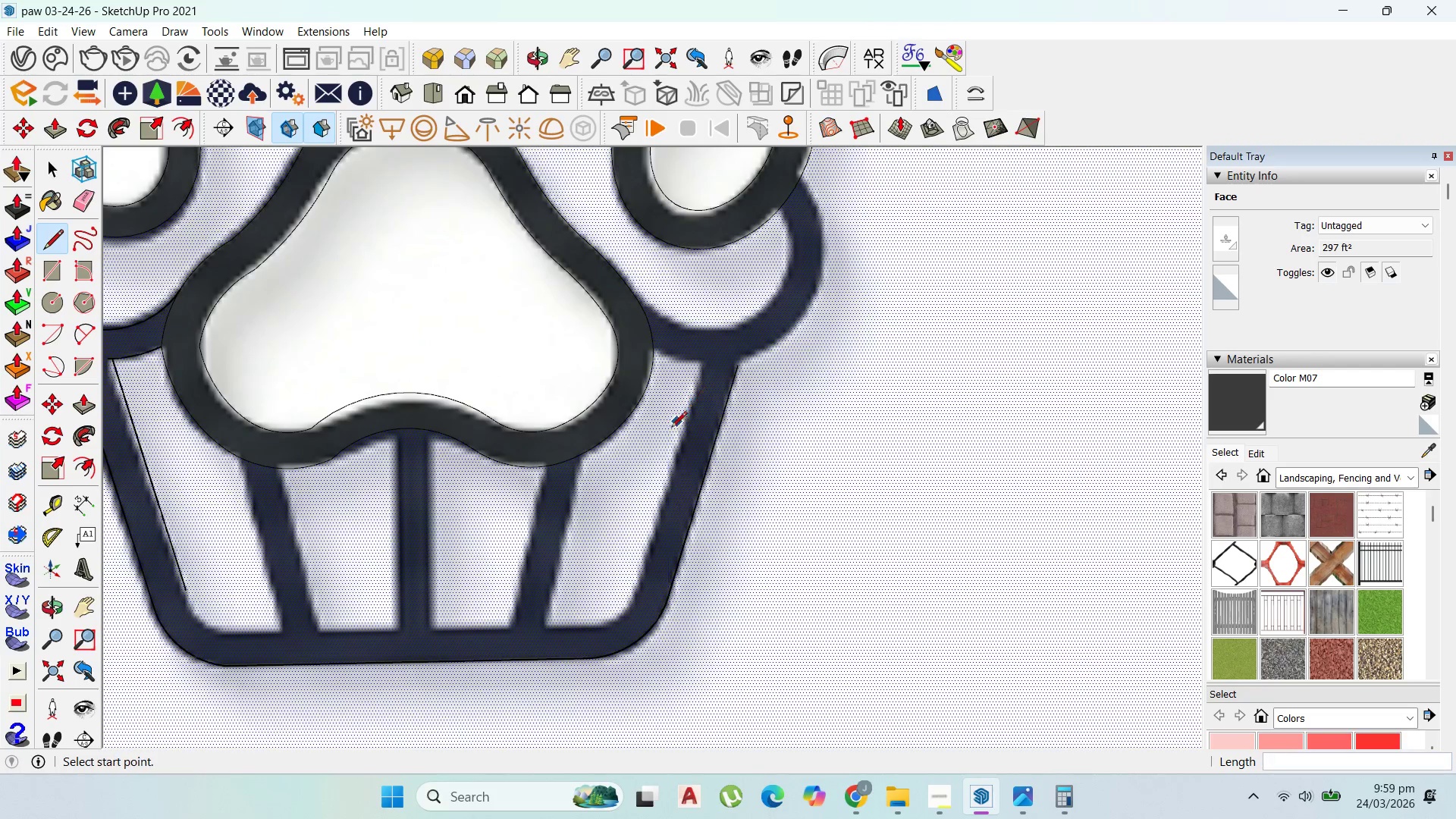 
scroll: coordinate [673, 426], scroll_direction: down, amount: 2.0
 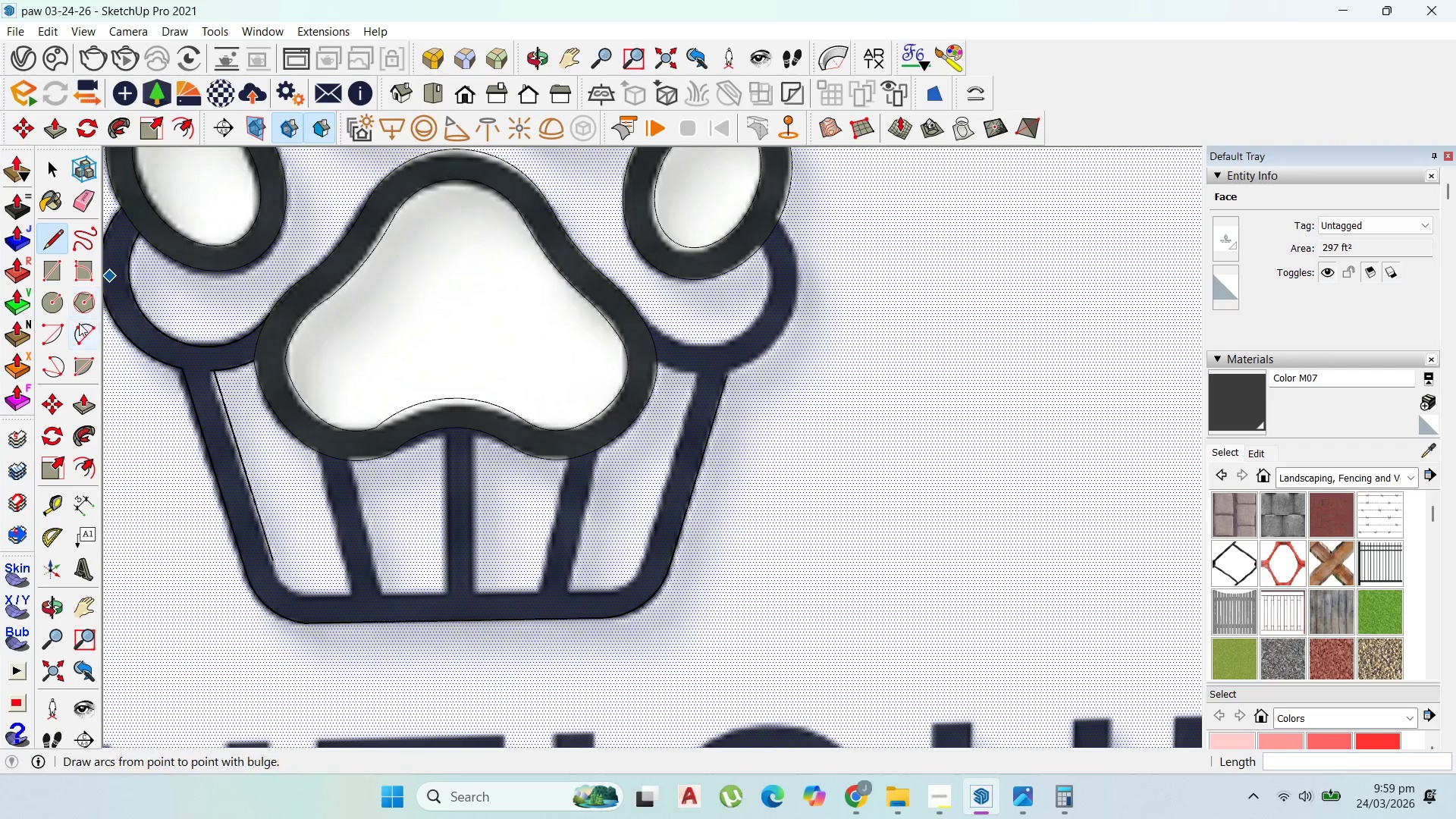 
scroll: coordinate [730, 274], scroll_direction: up, amount: 2.0
 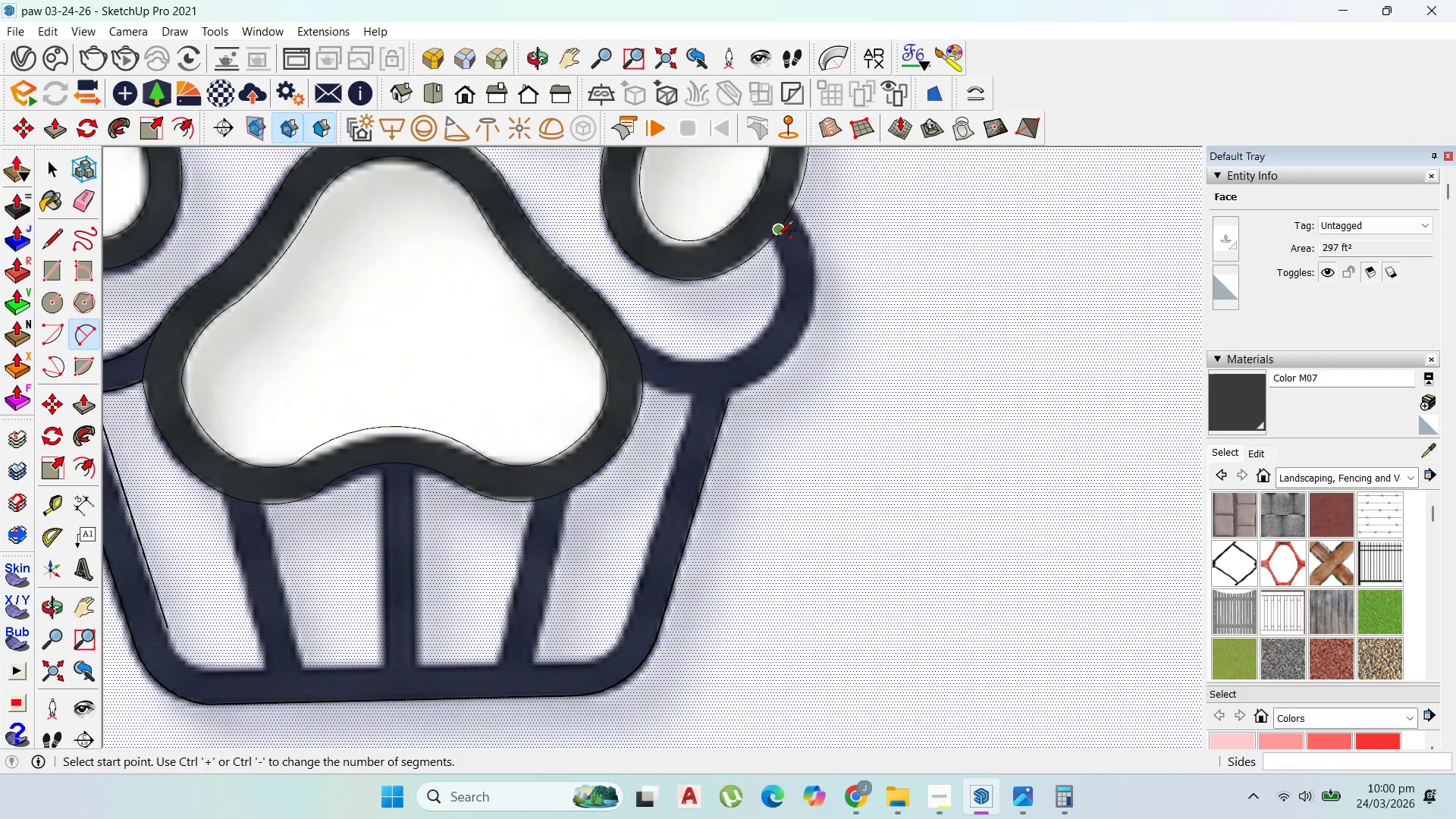 
scroll: coordinate [737, 324], scroll_direction: down, amount: 3.0
 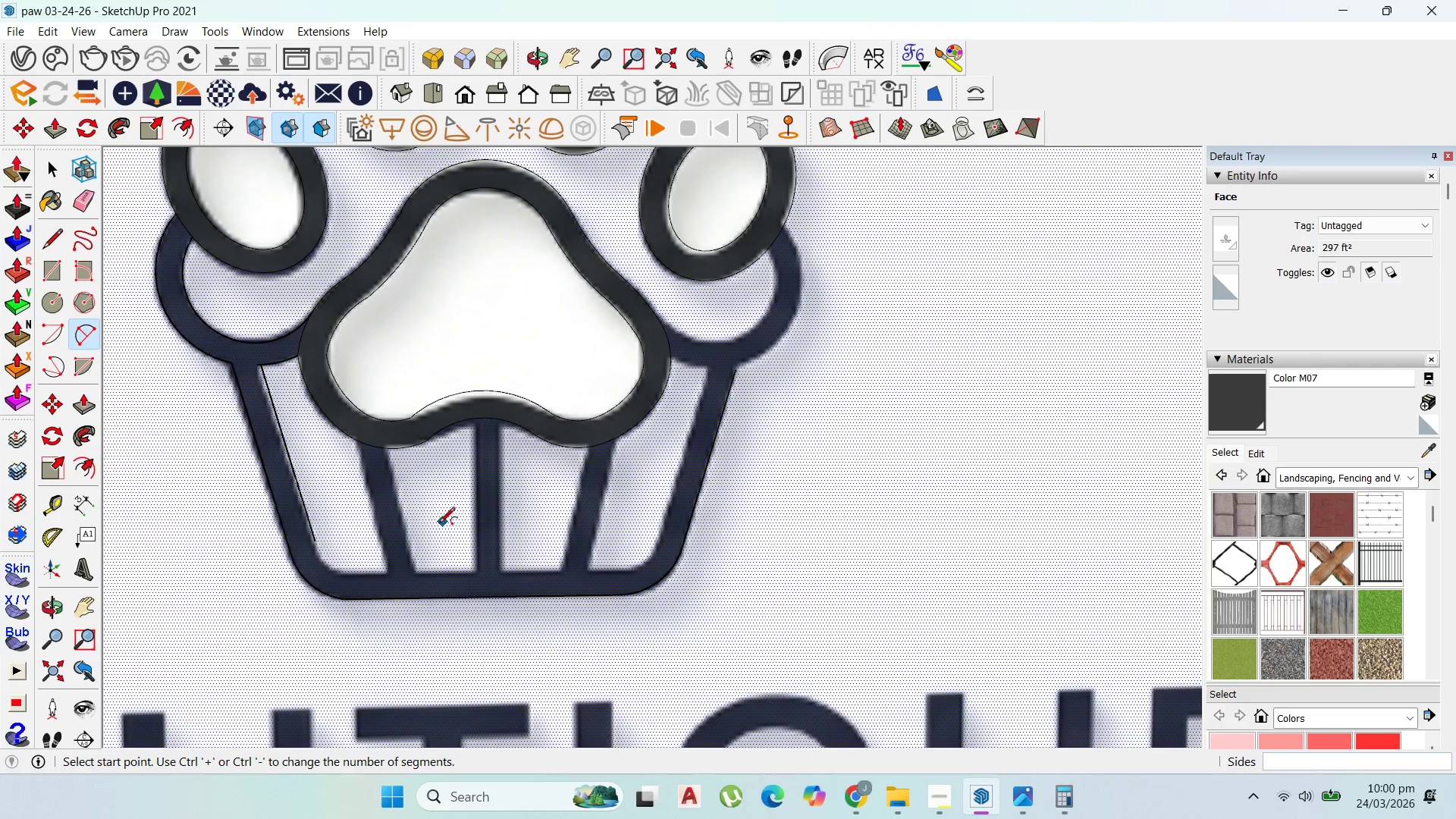 
scroll: coordinate [752, 246], scroll_direction: up, amount: 4.0
 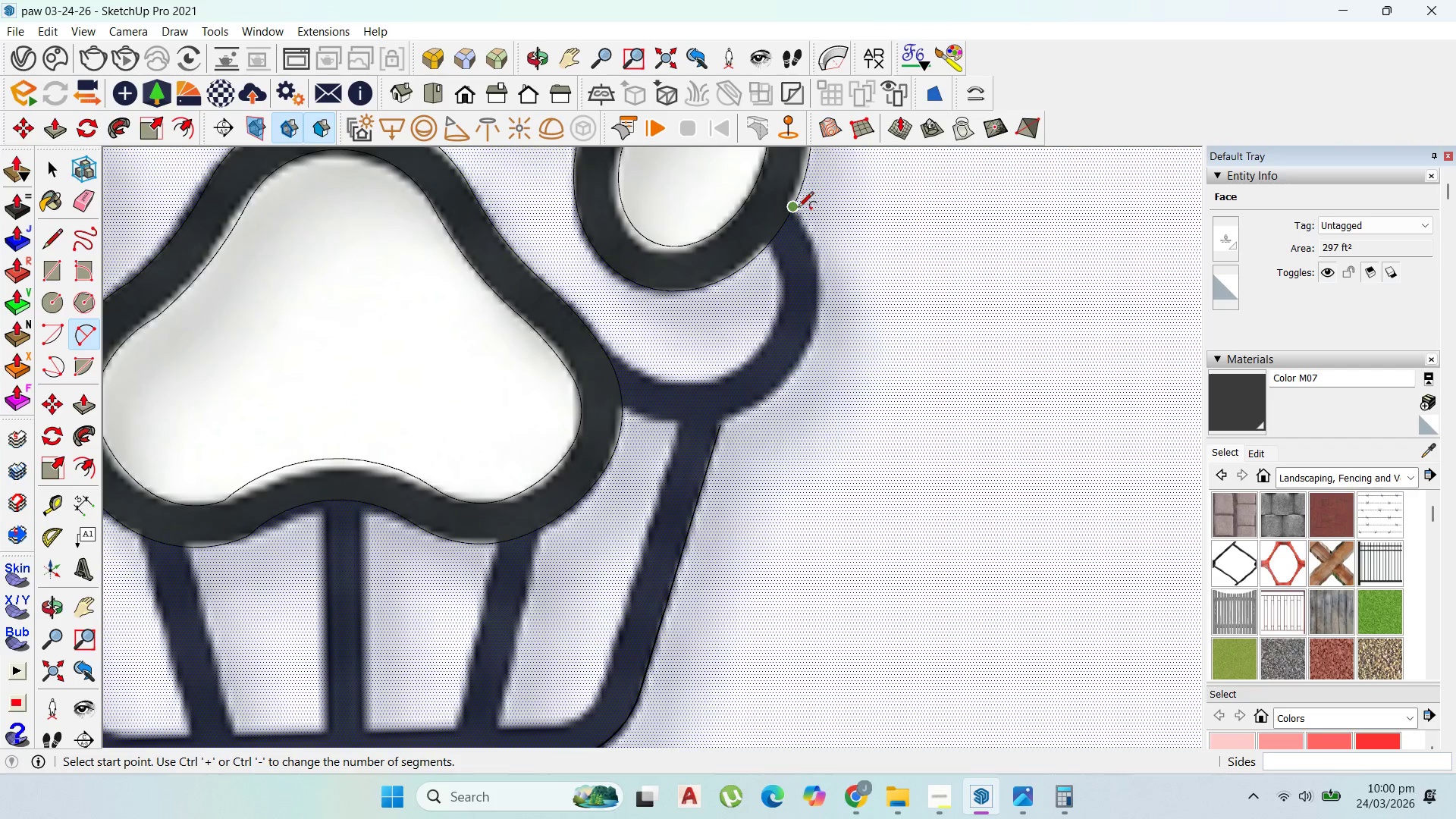 
left_click([798, 209])
 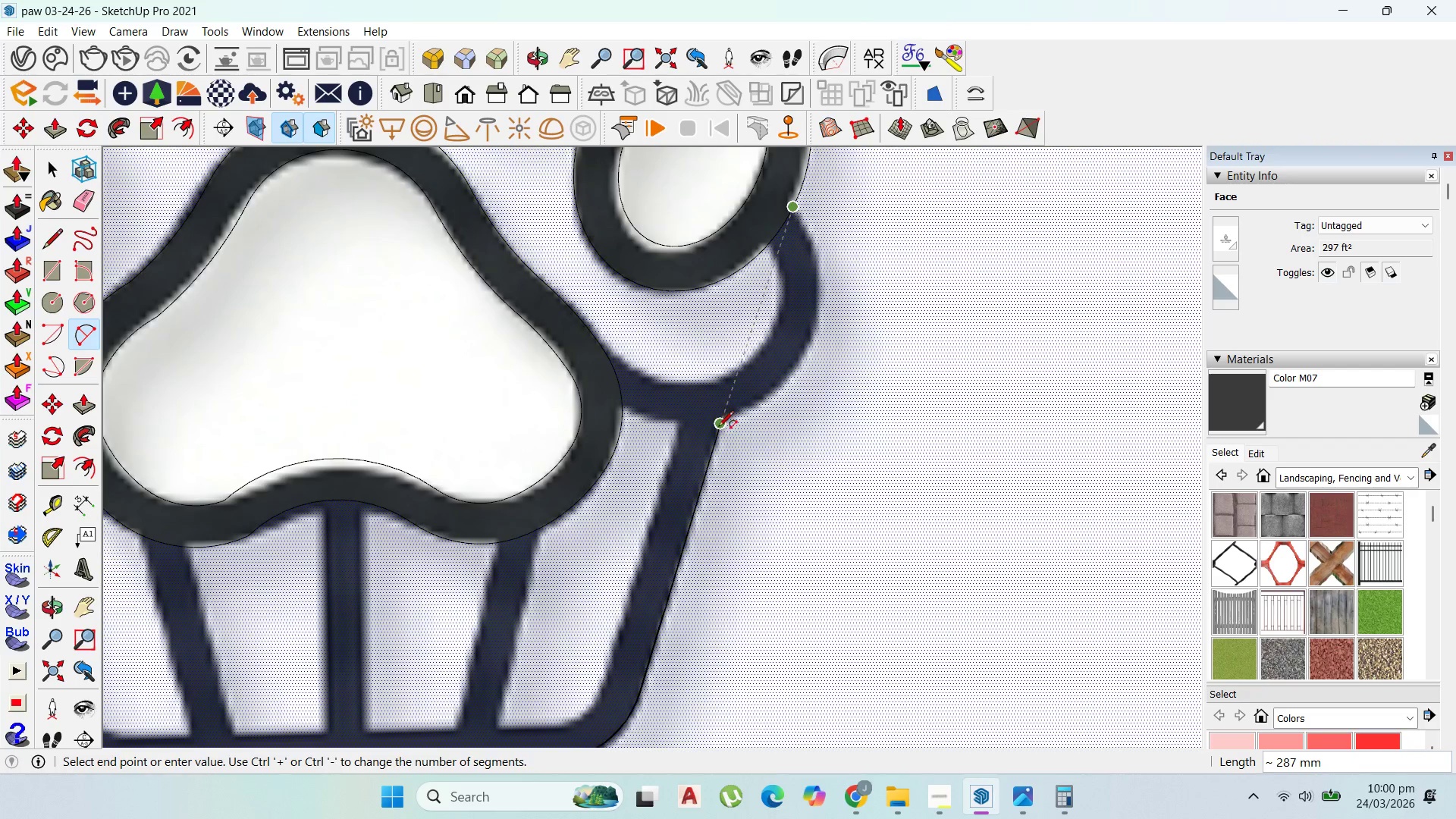 
left_click([718, 428])
 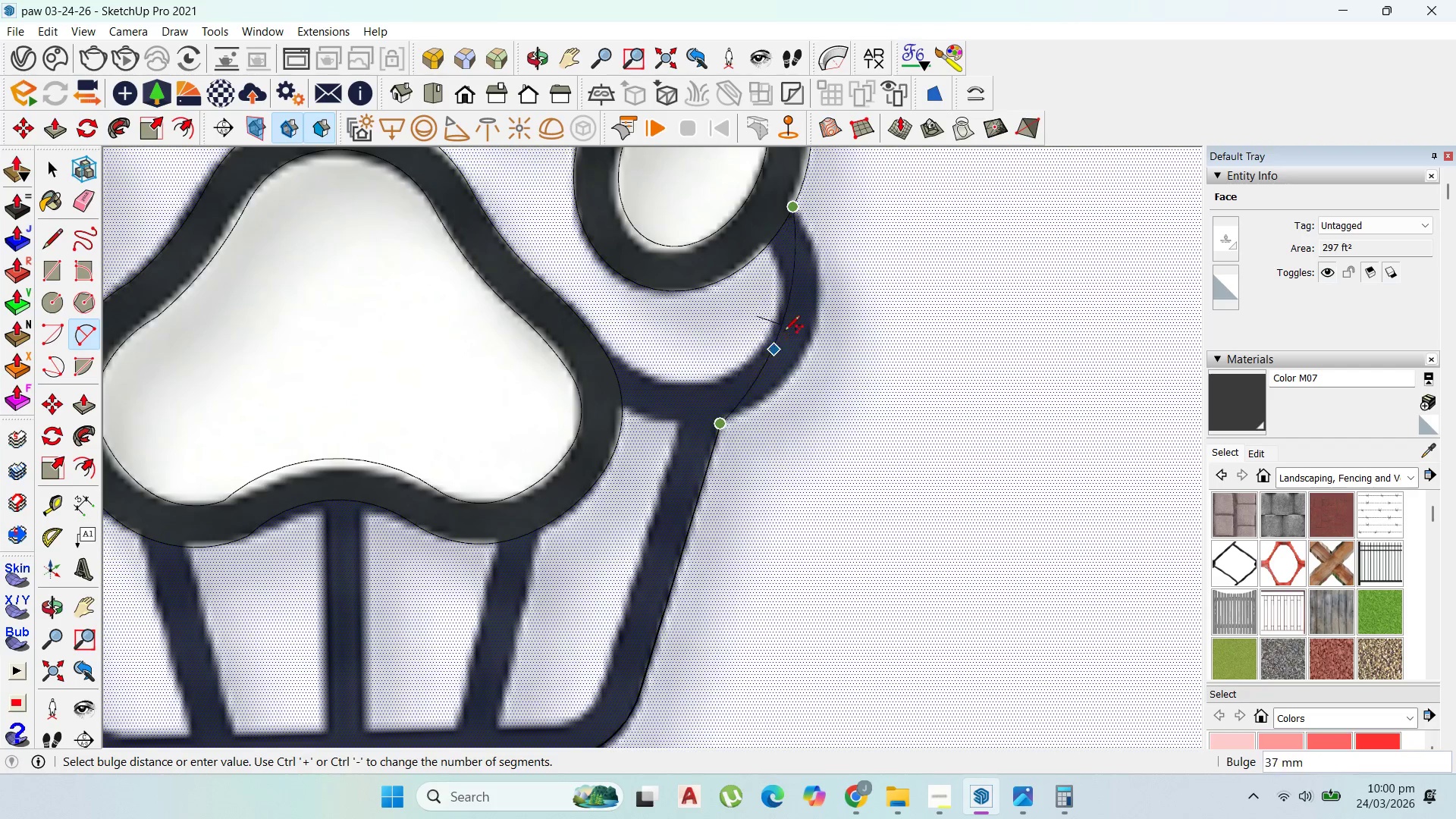 
scroll: coordinate [788, 329], scroll_direction: up, amount: 1.0
 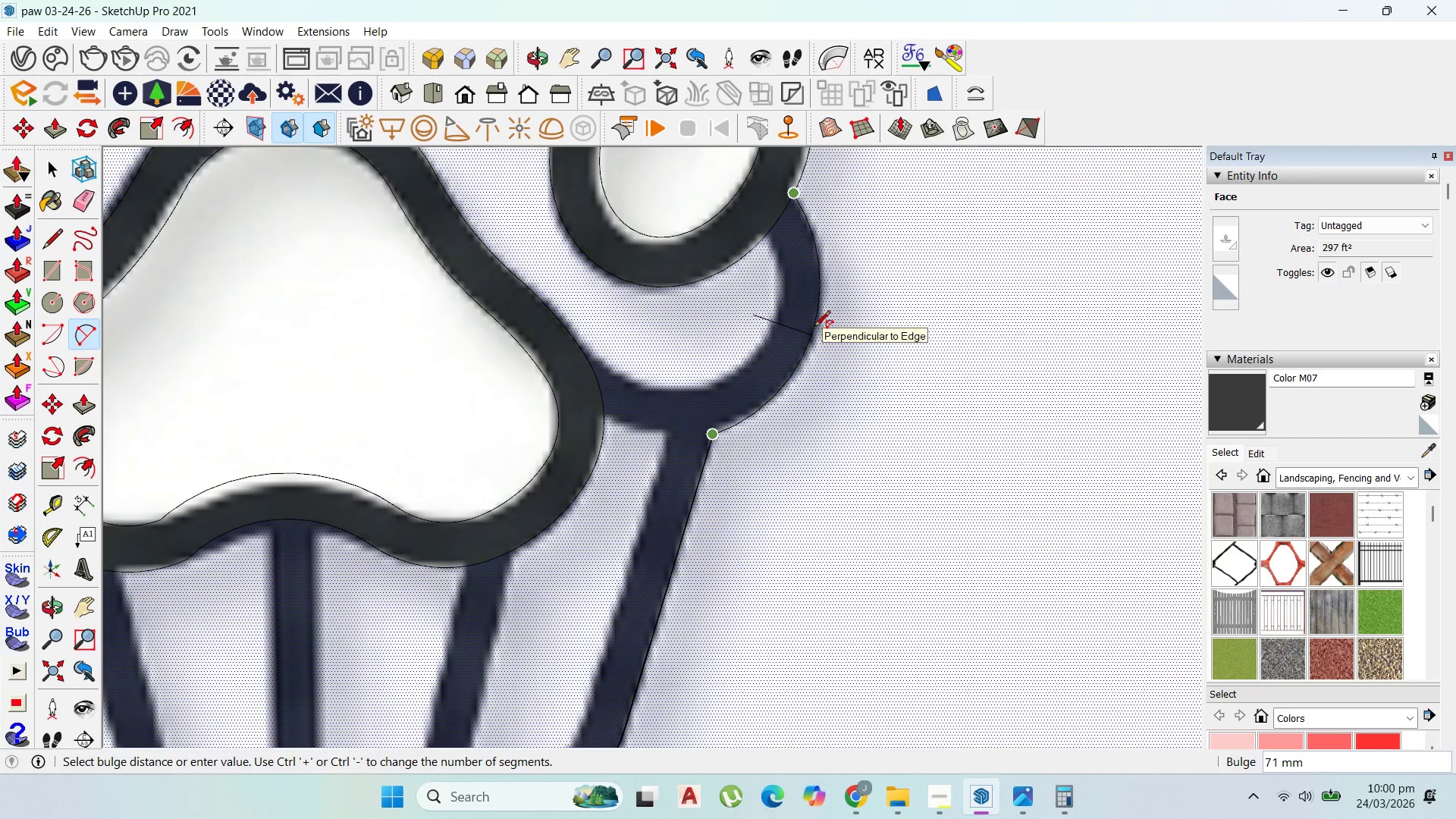 
left_click([814, 328])
 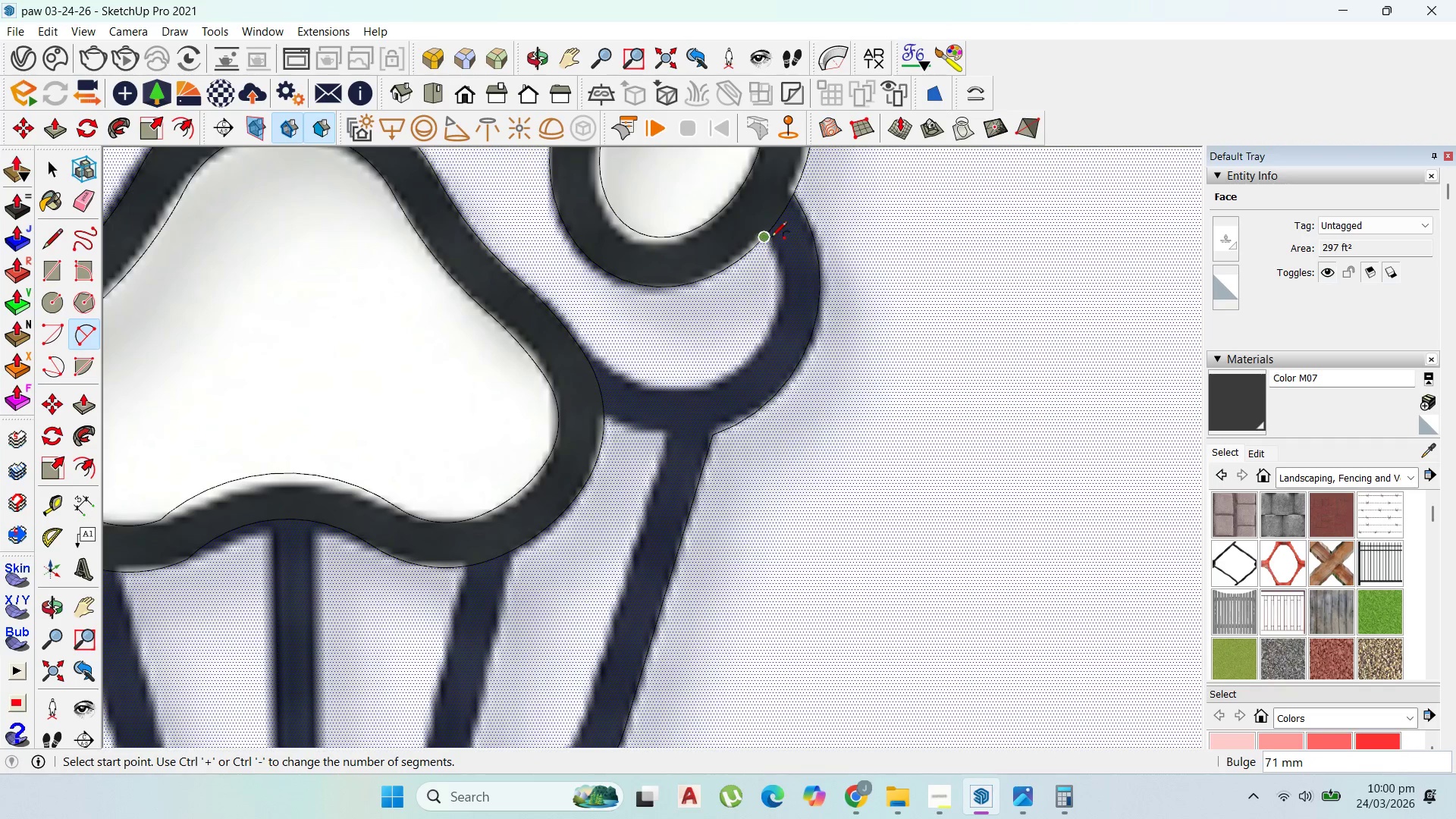 
left_click([768, 235])
 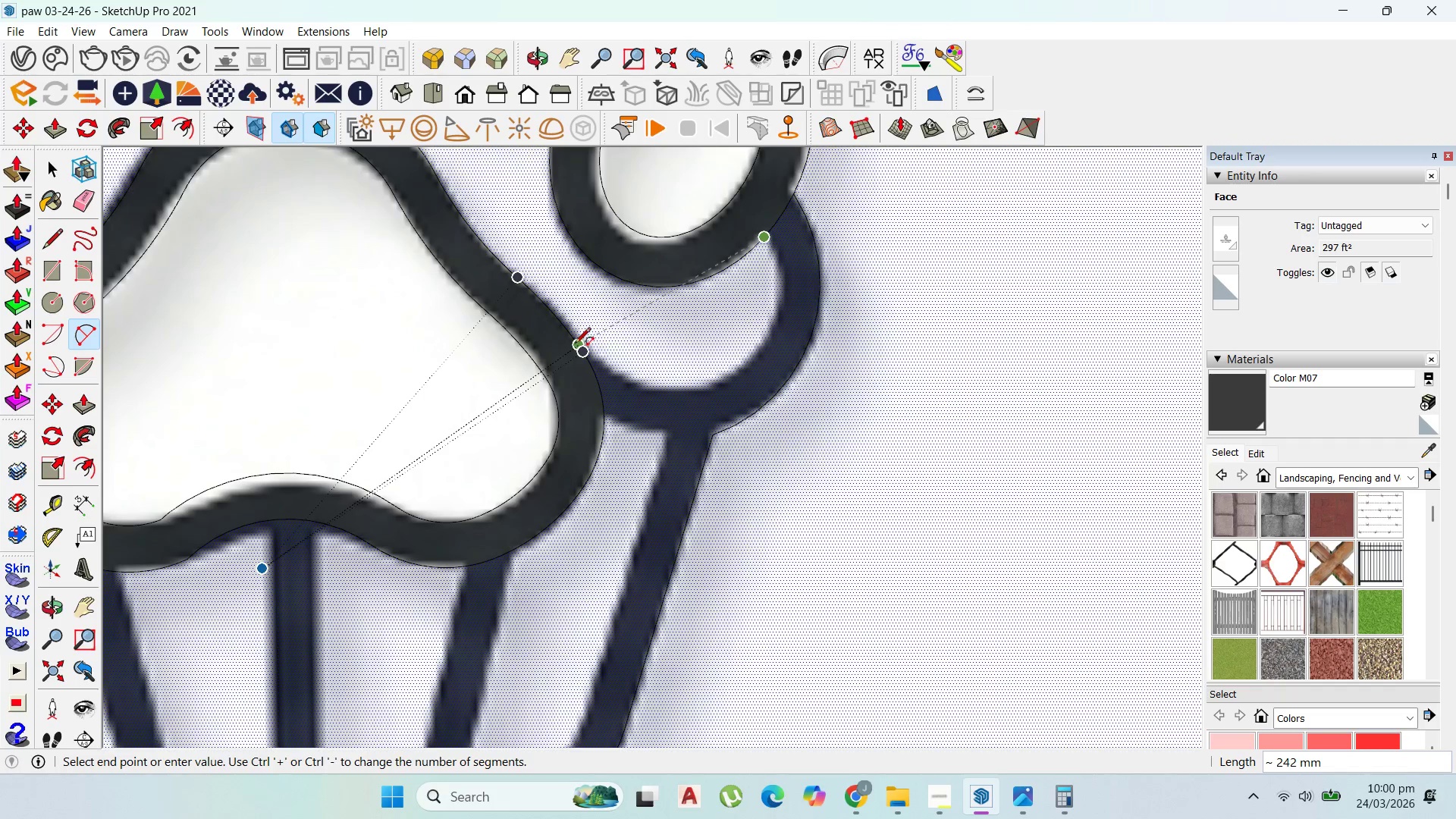 
left_click([575, 344])
 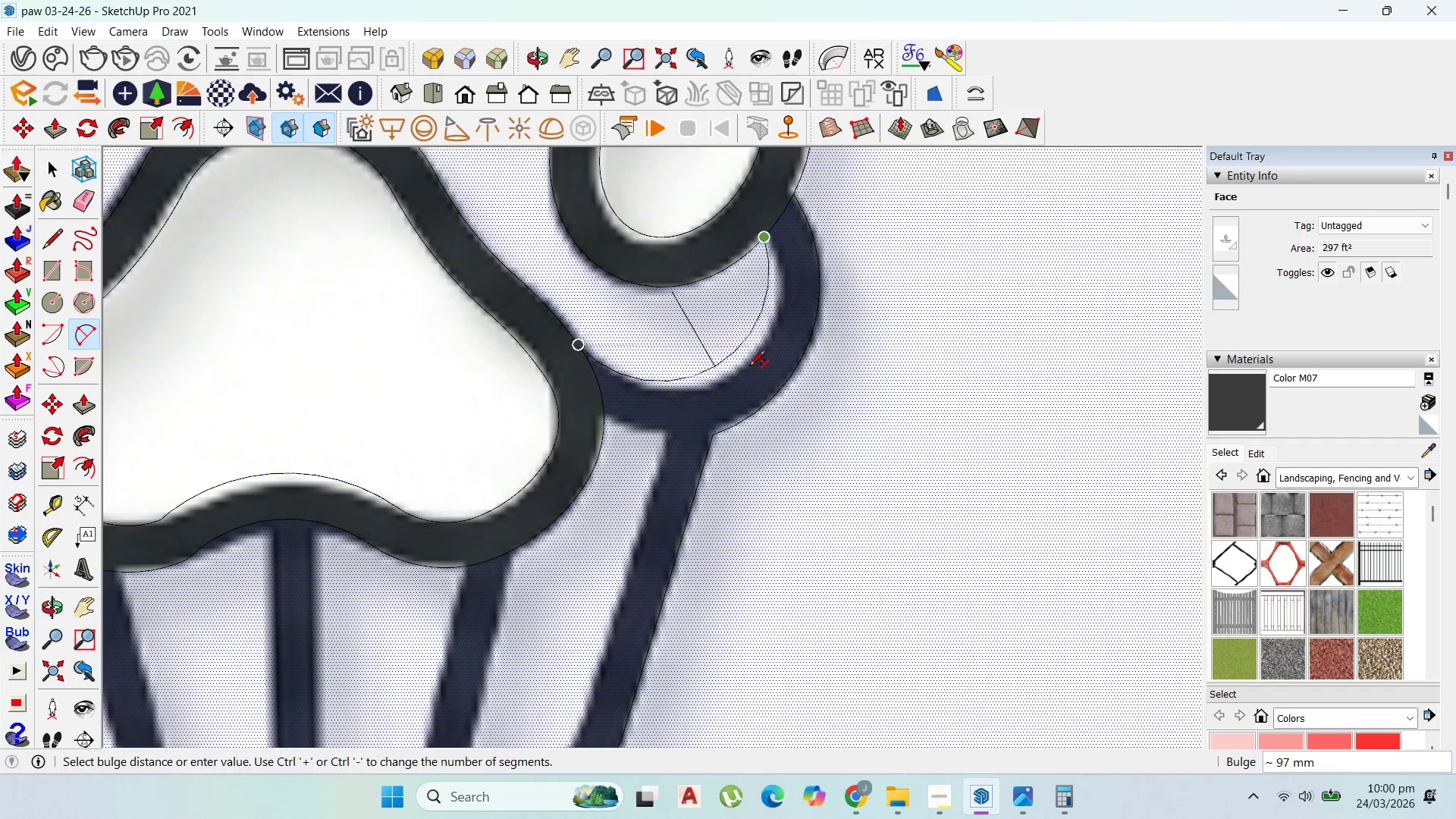 
wait(7.17)
 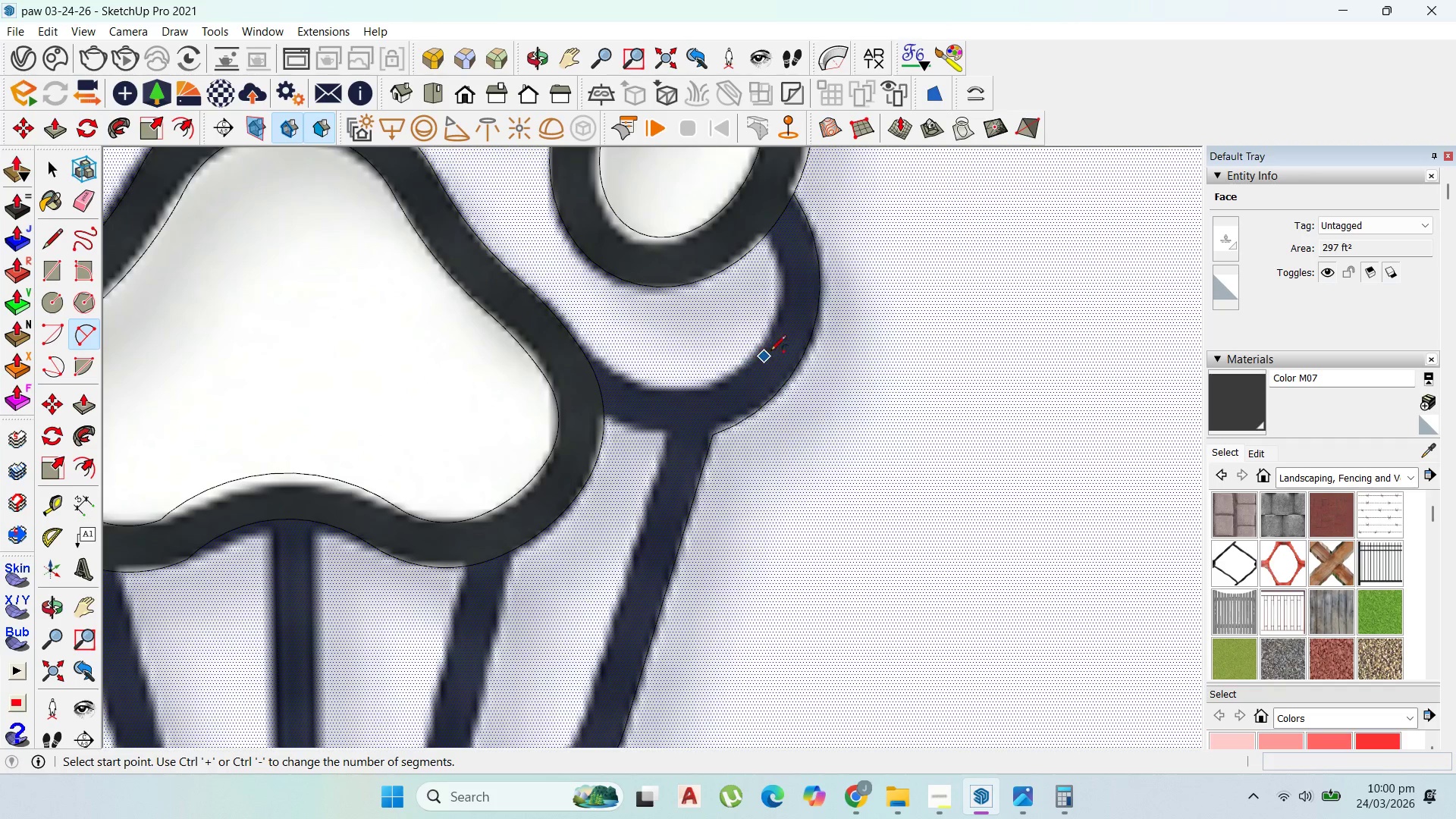 
left_click([91, 329])
 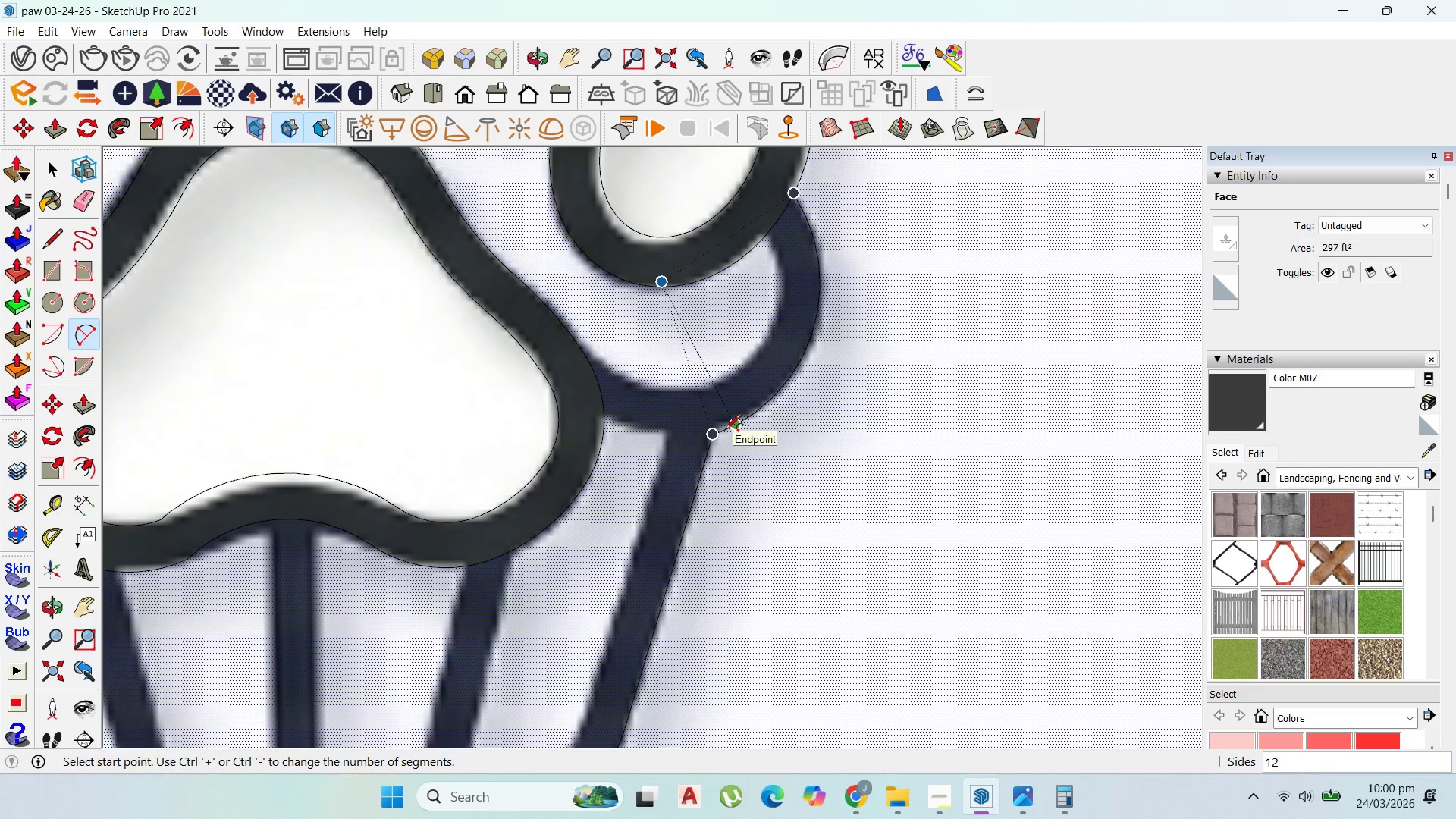 
type(50)
 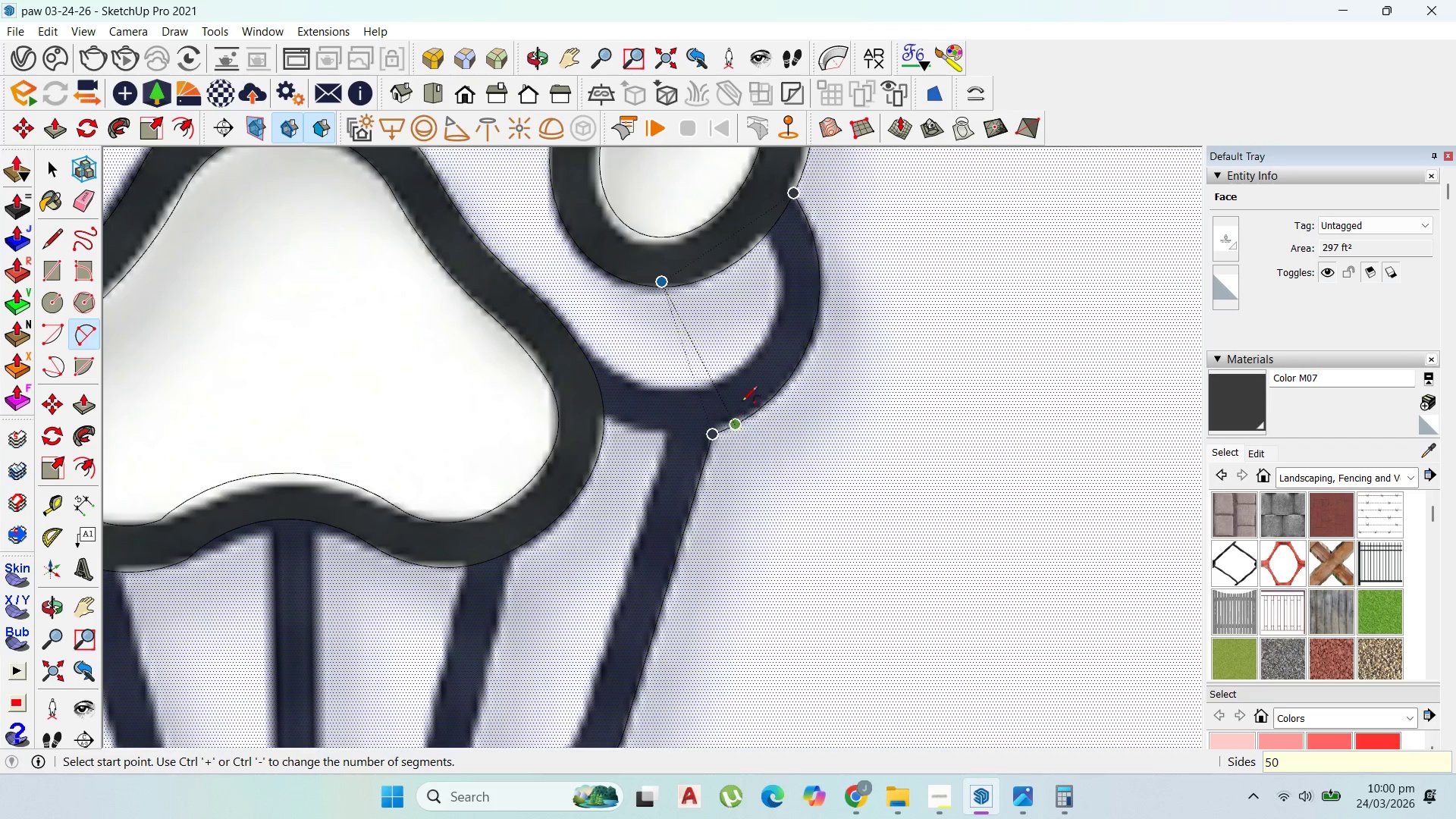 
key(Enter)
 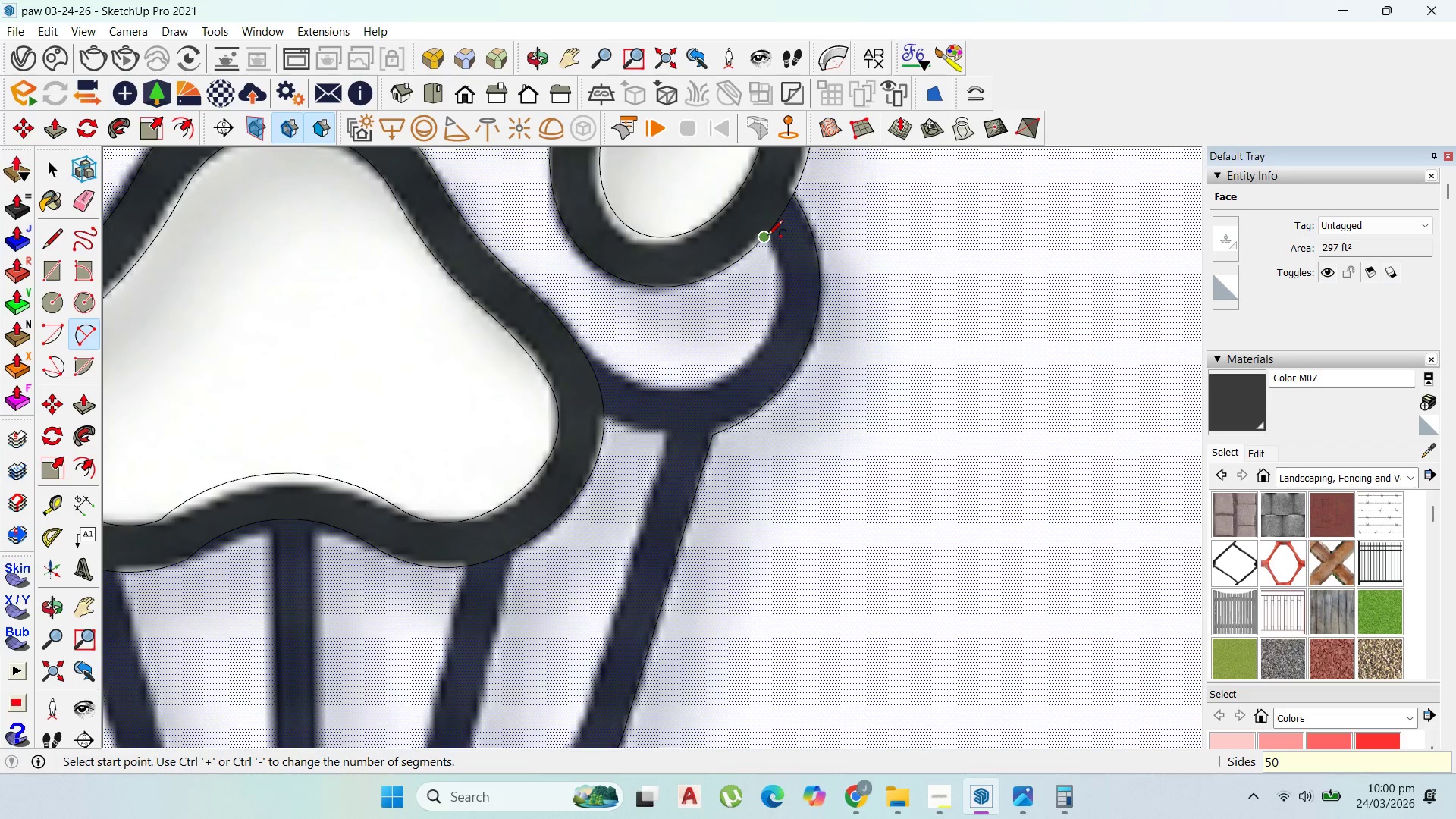 
left_click([767, 237])
 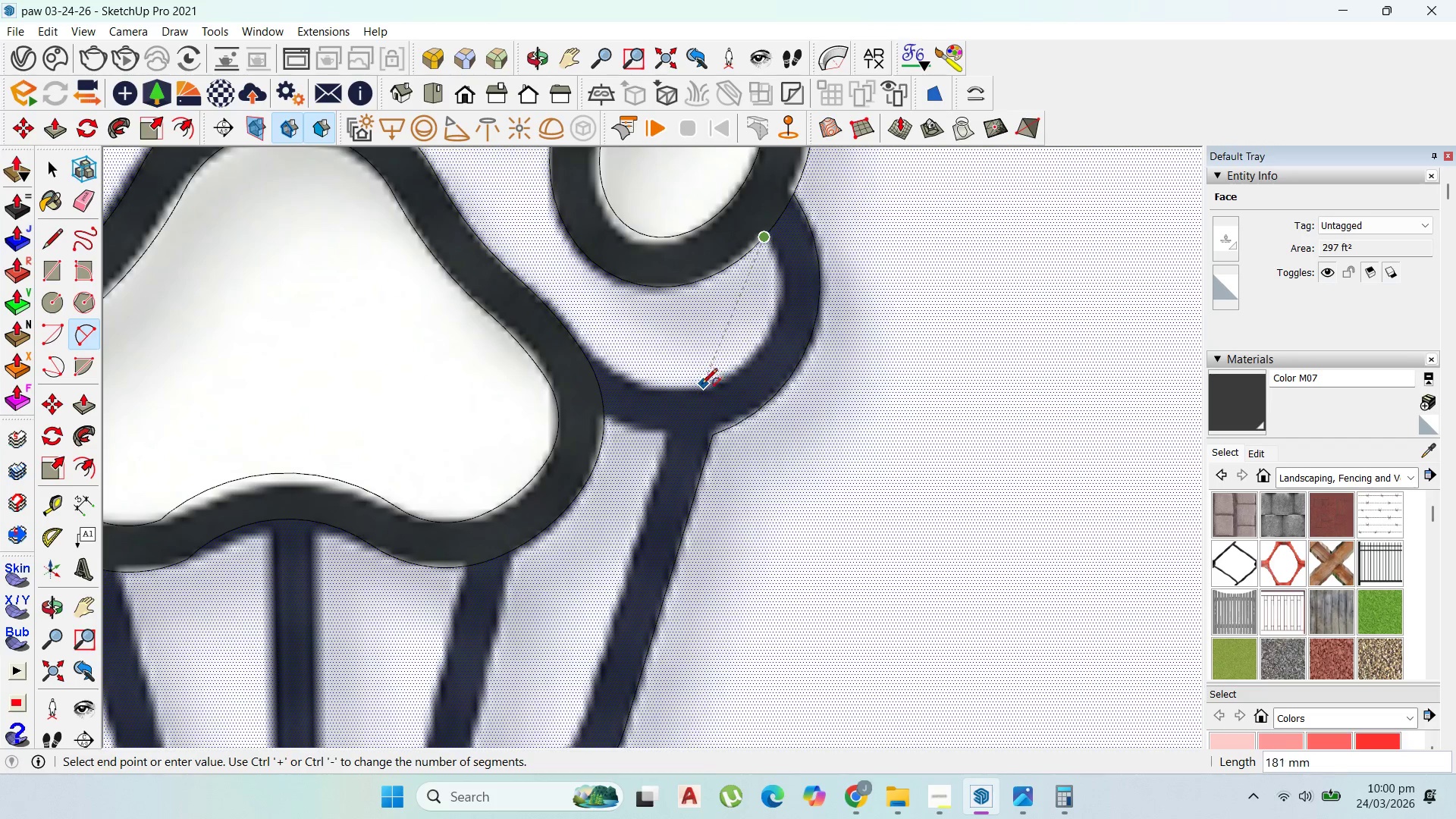 
left_click([699, 388])
 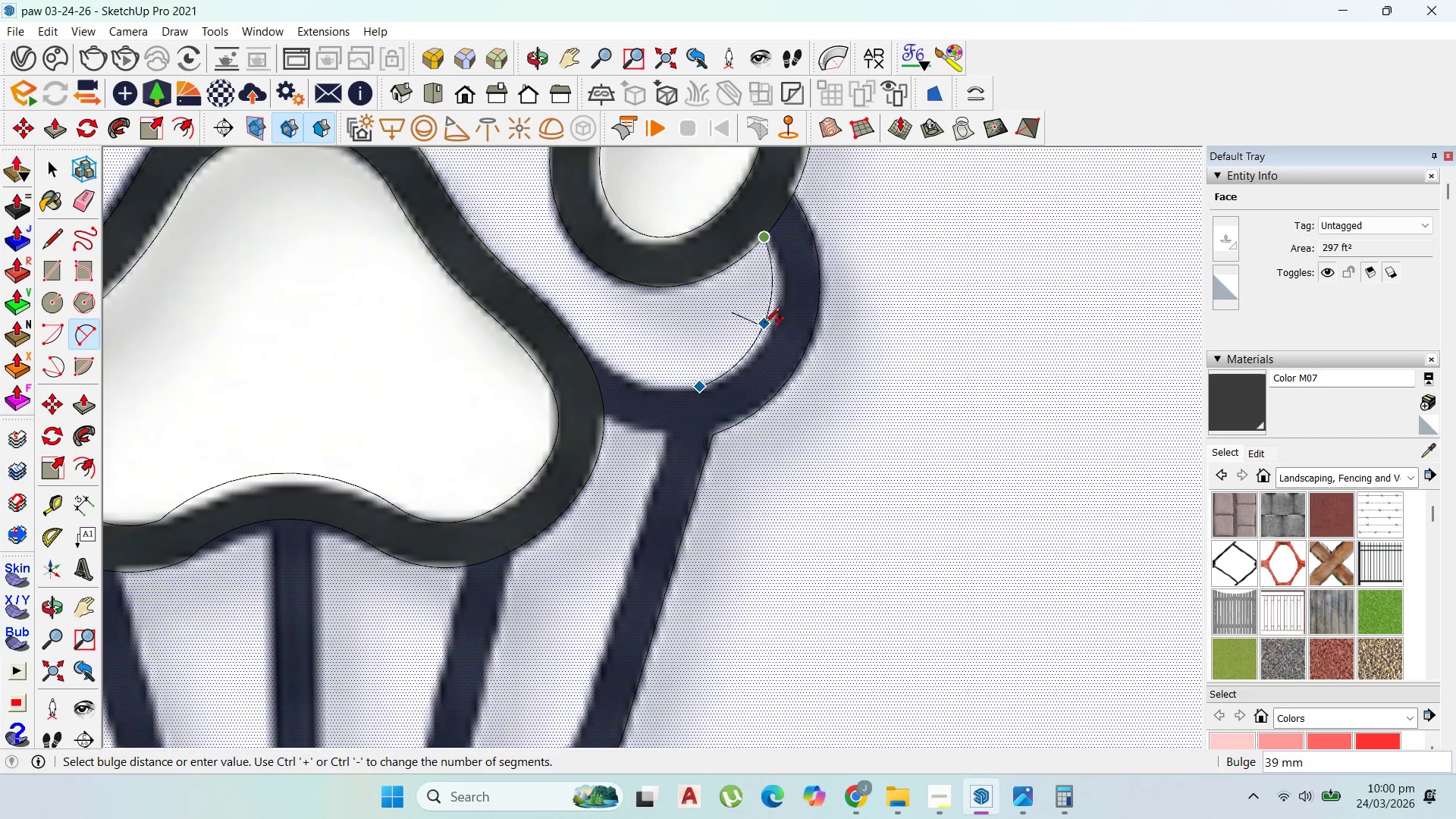 
scroll: coordinate [768, 324], scroll_direction: up, amount: 1.0
 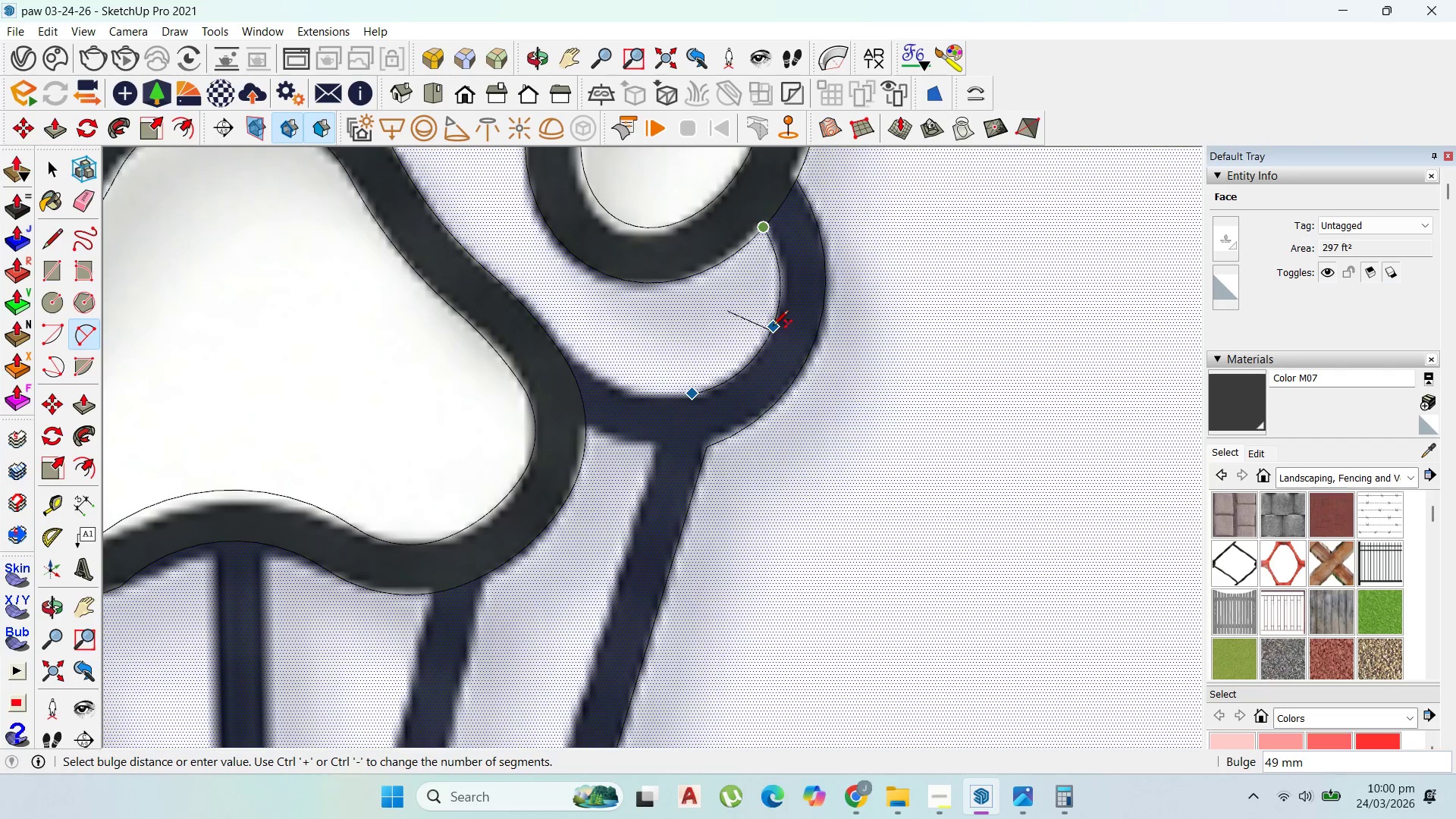 
left_click([773, 327])
 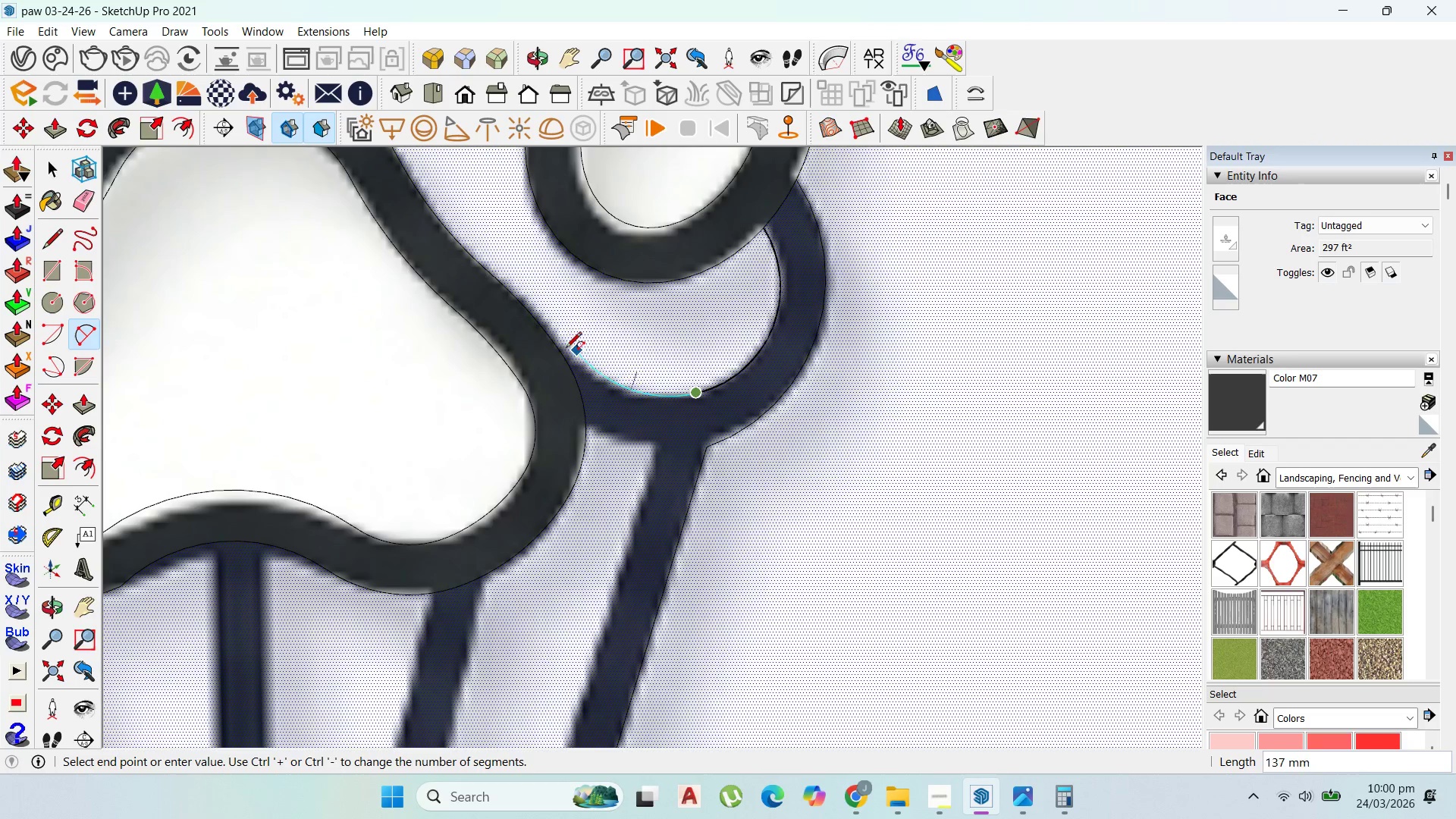 
left_click([554, 344])
 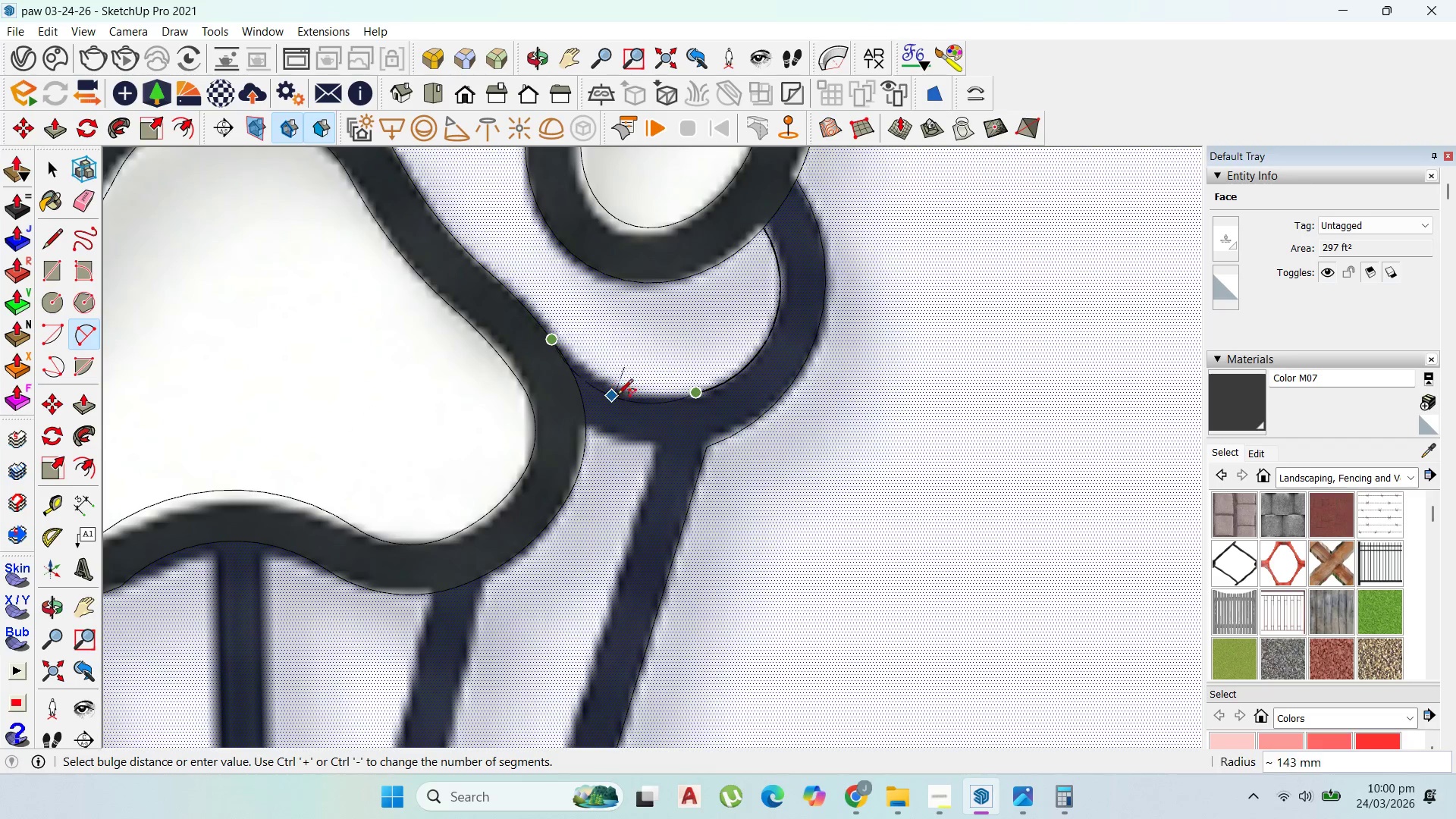 
scroll: coordinate [617, 396], scroll_direction: up, amount: 1.0
 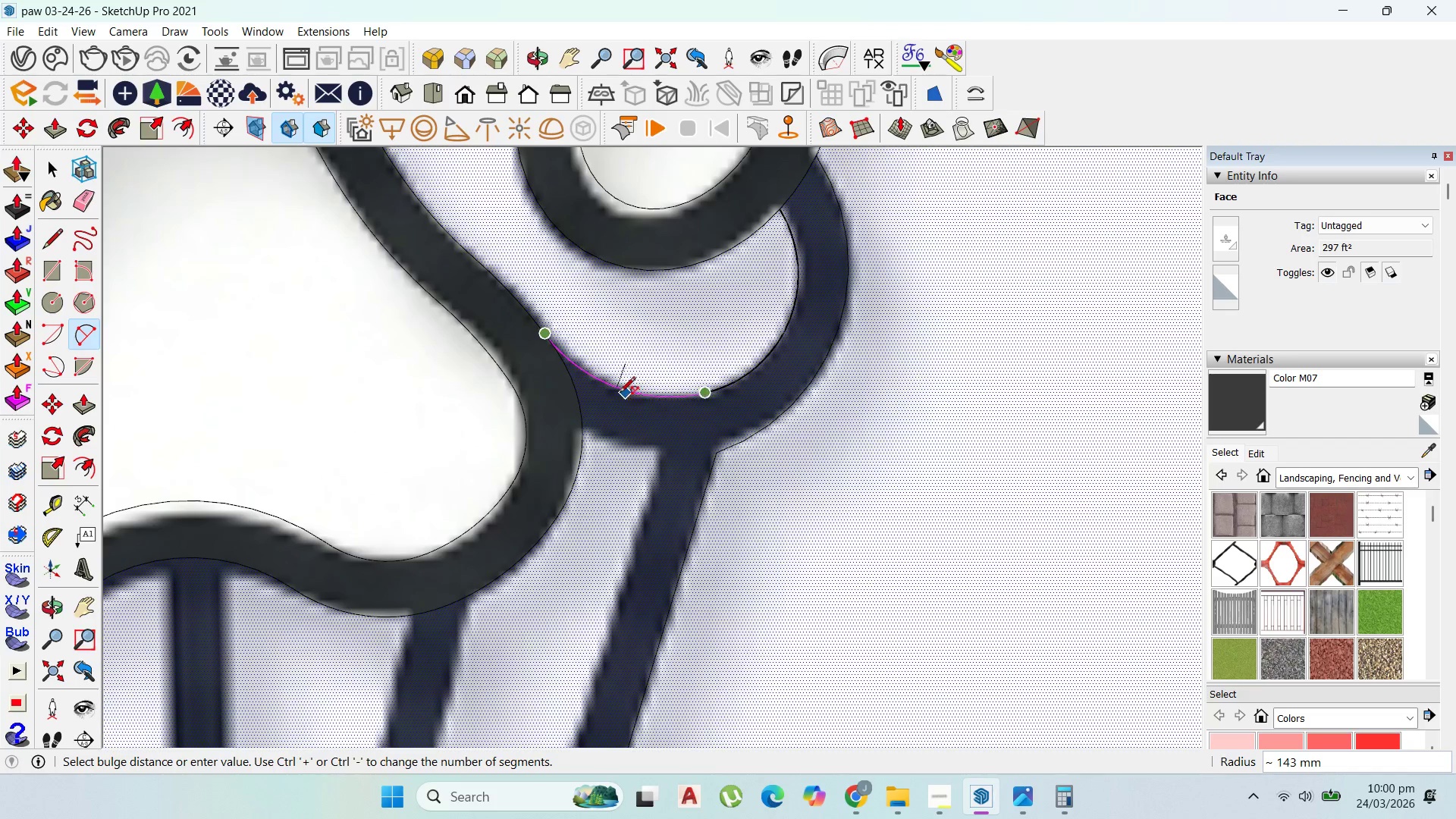 
left_click([620, 394])
 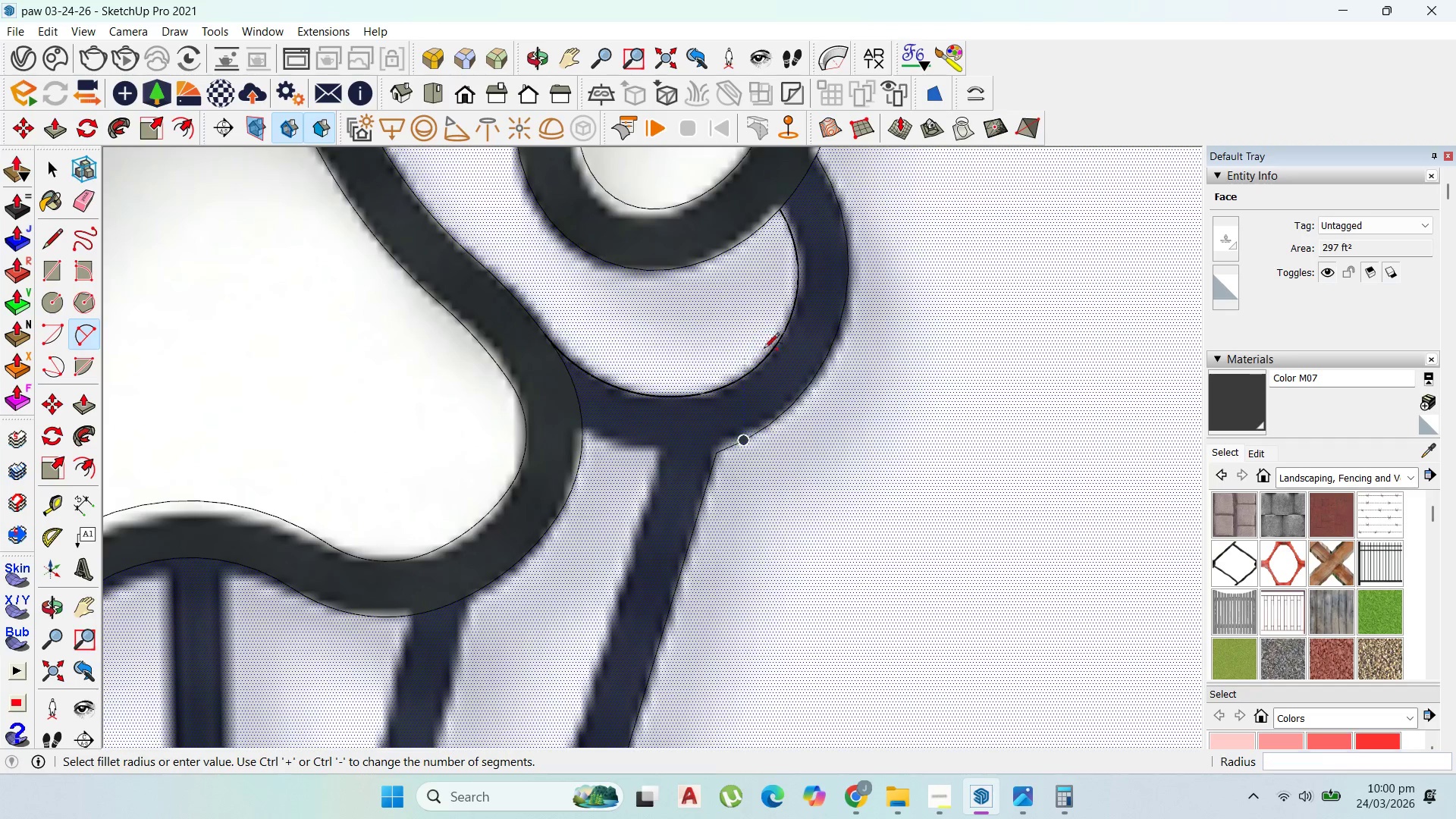 
scroll: coordinate [726, 389], scroll_direction: up, amount: 3.0
 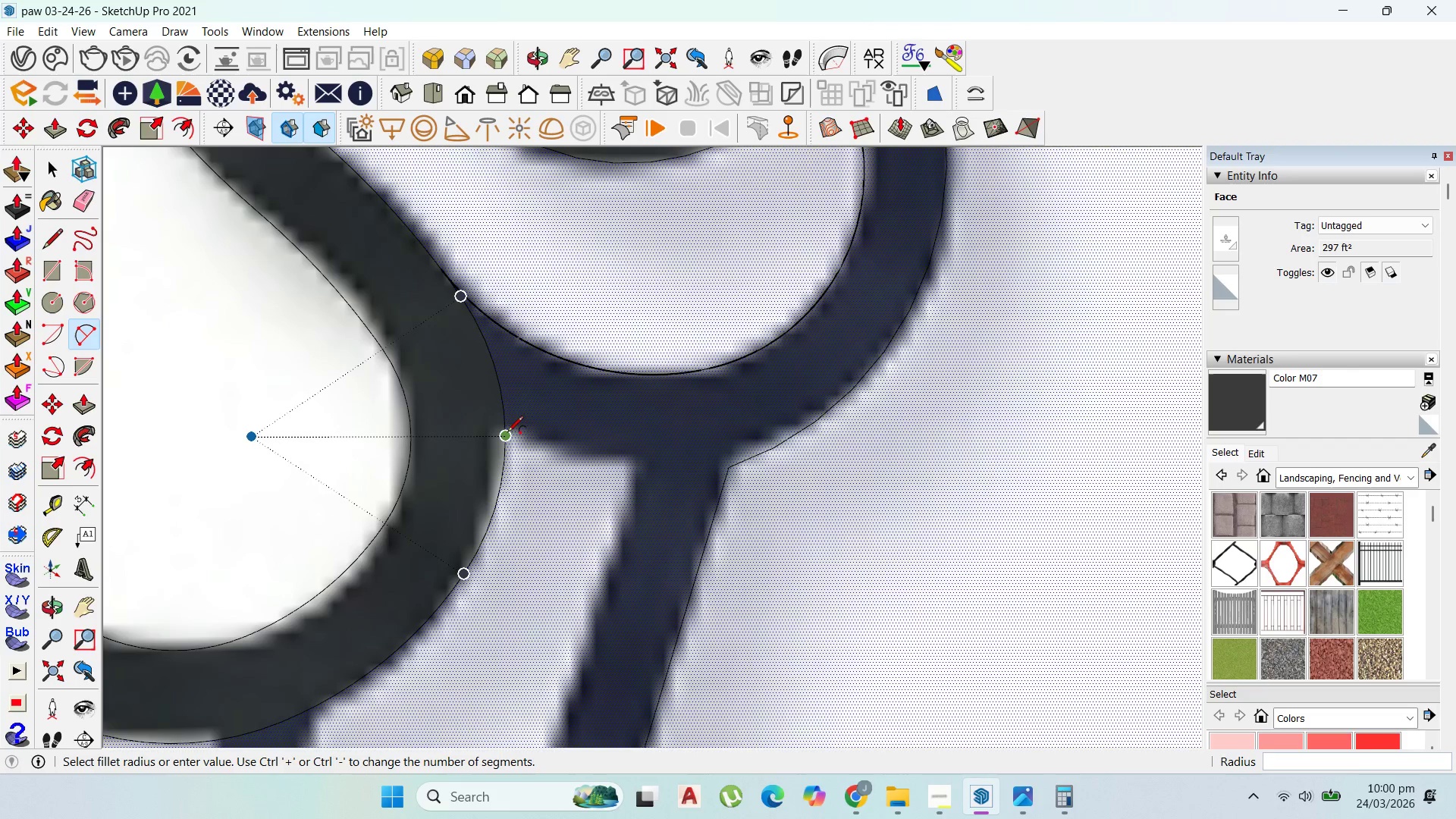 
left_click_drag(start_coordinate=[507, 432], to_coordinate=[514, 433])
 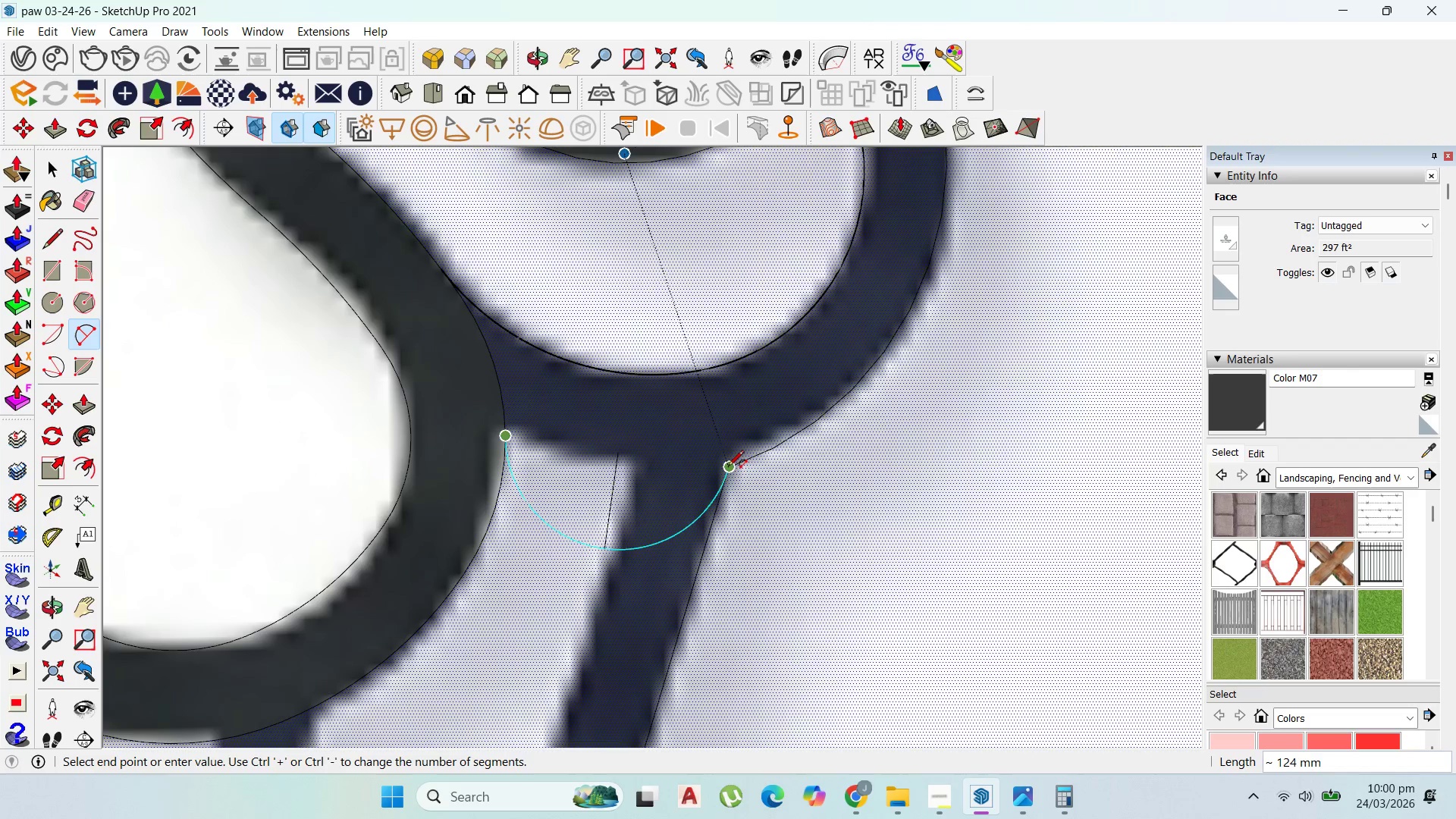 
left_click([728, 467])
 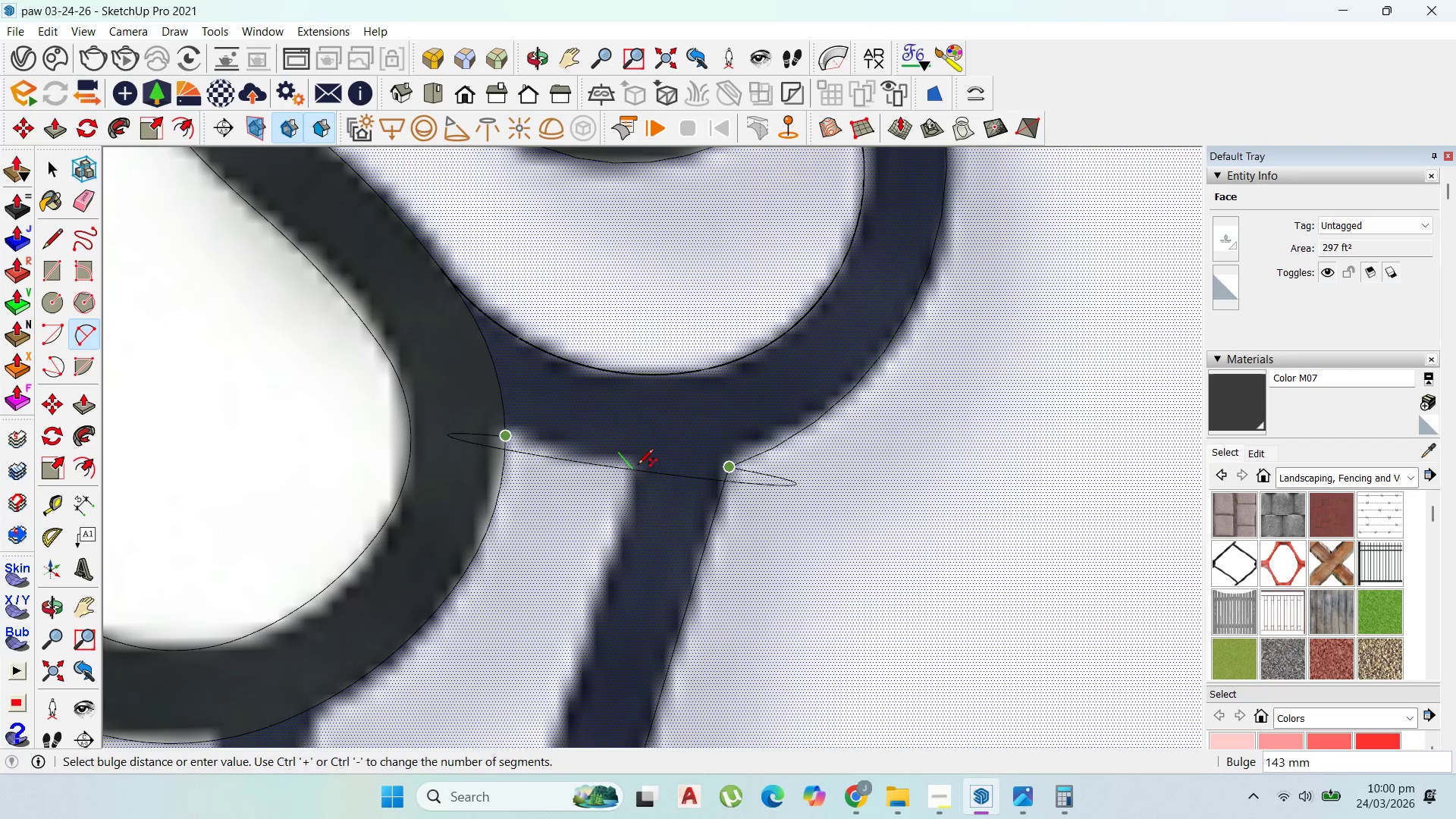 
scroll: coordinate [620, 470], scroll_direction: up, amount: 3.0
 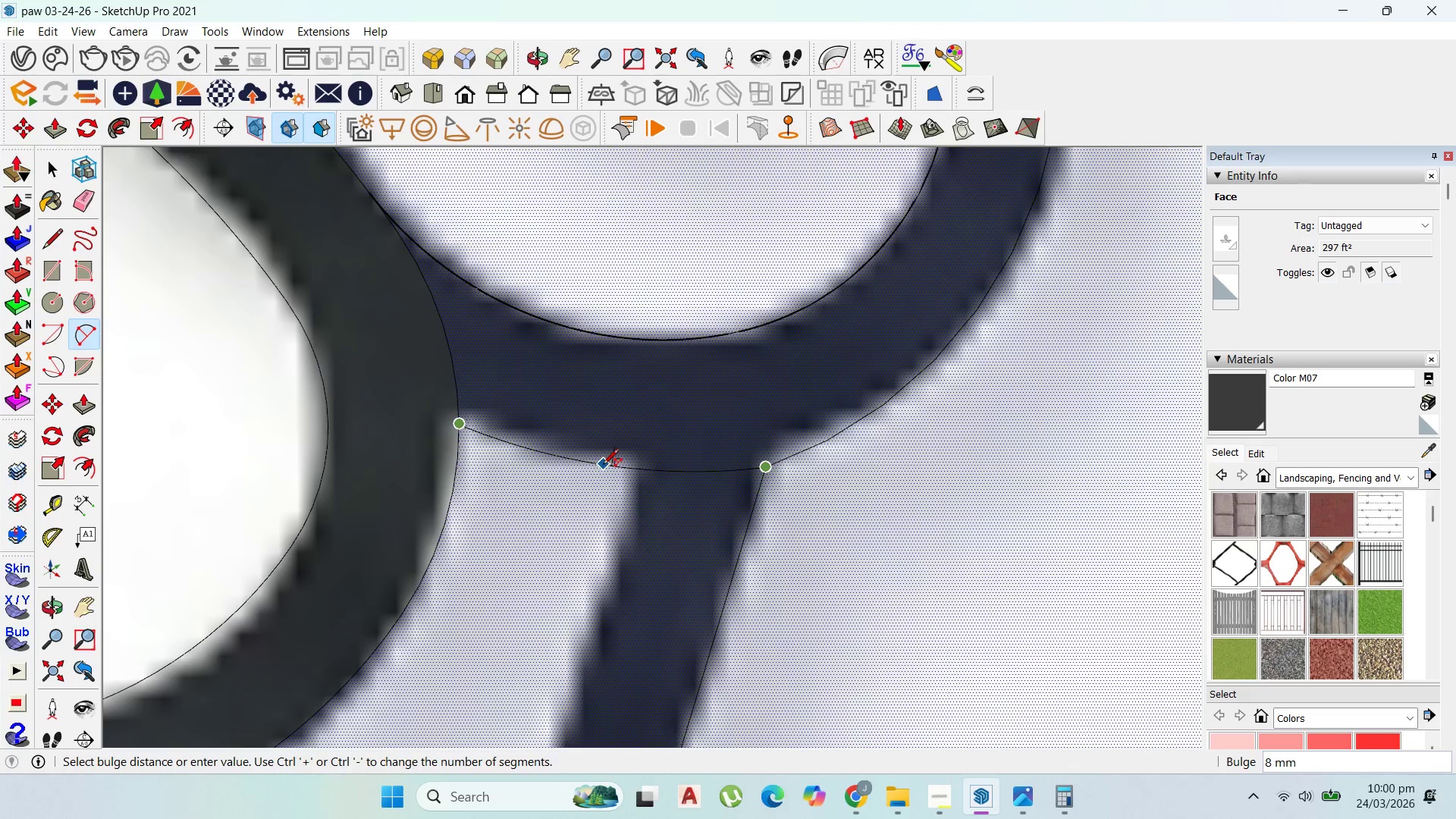 
left_click([831, 435])
 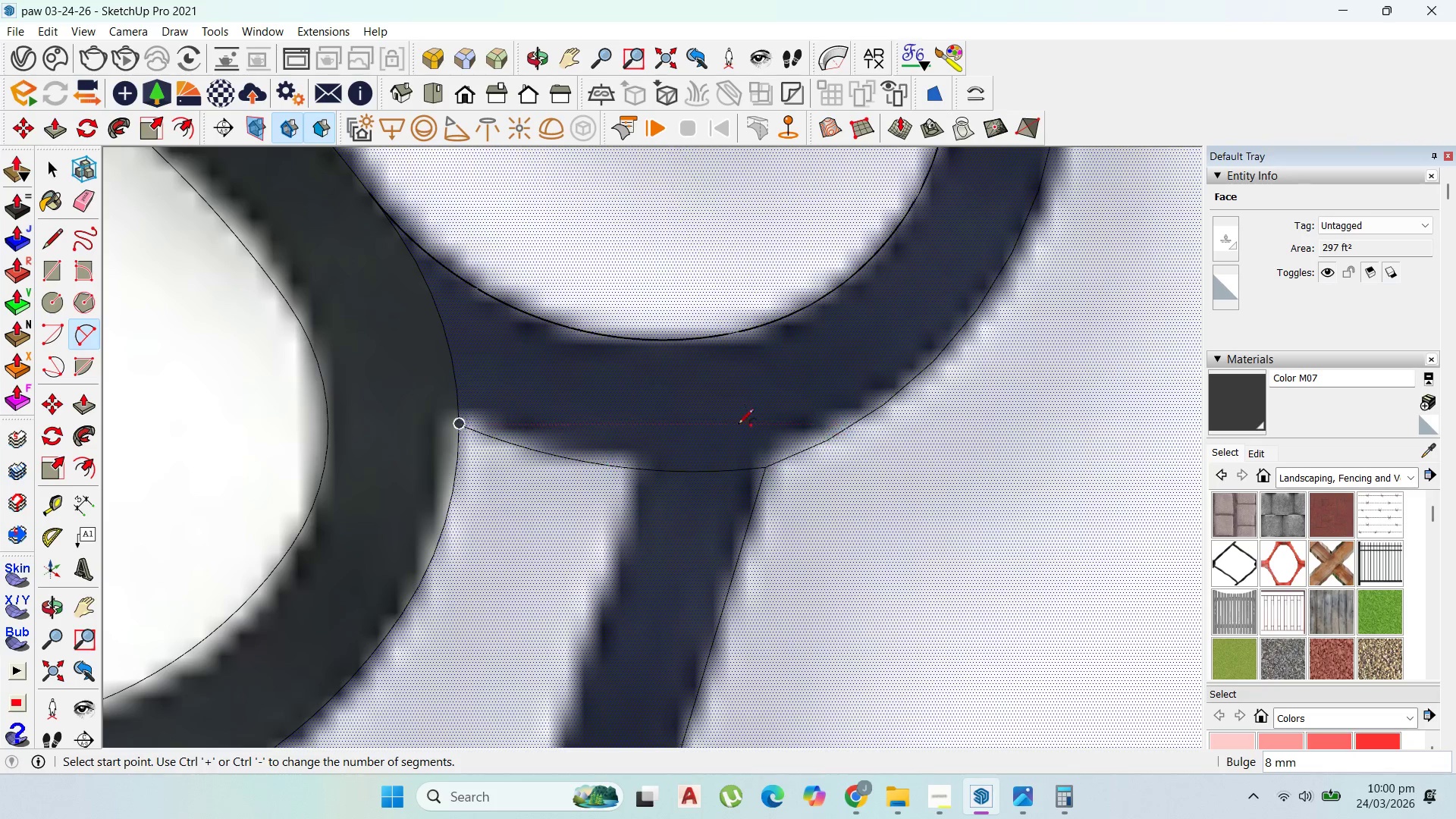 
scroll: coordinate [736, 441], scroll_direction: down, amount: 7.0
 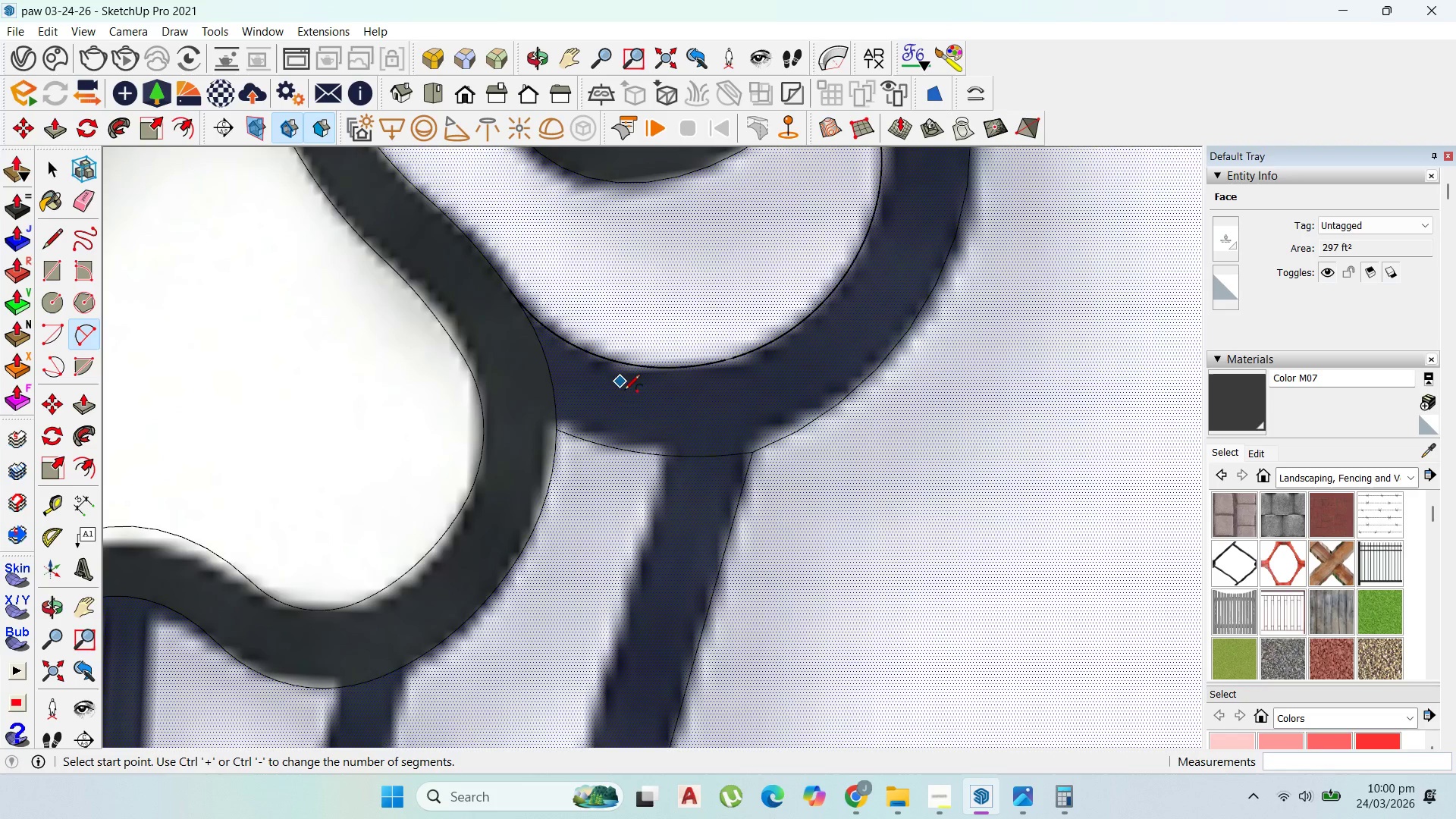 
scroll: coordinate [575, 445], scroll_direction: up, amount: 2.0
 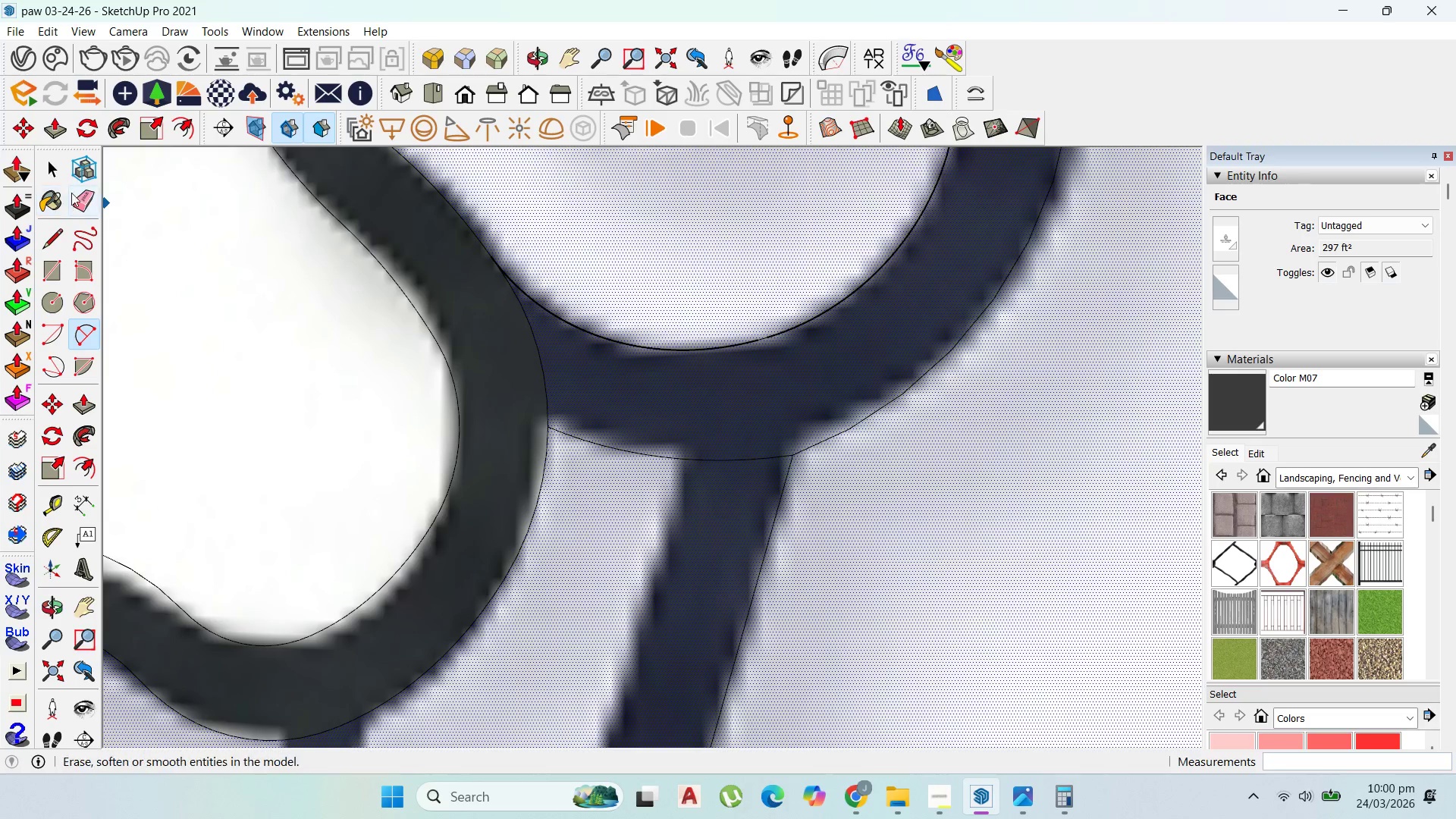 
left_click_drag(start_coordinate=[50, 169], to_coordinate=[58, 168])
 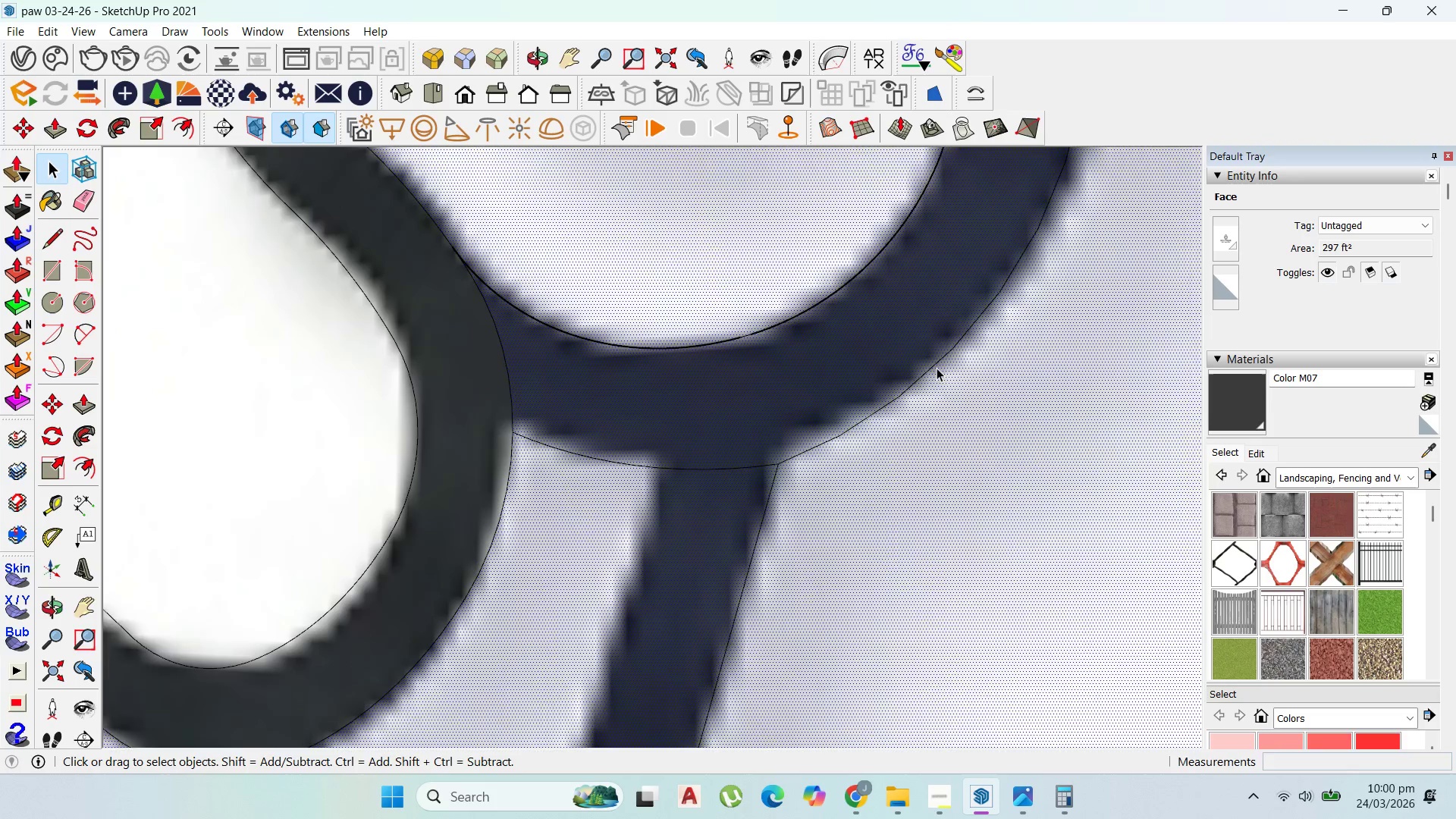 
scroll: coordinate [730, 321], scroll_direction: up, amount: 13.0
 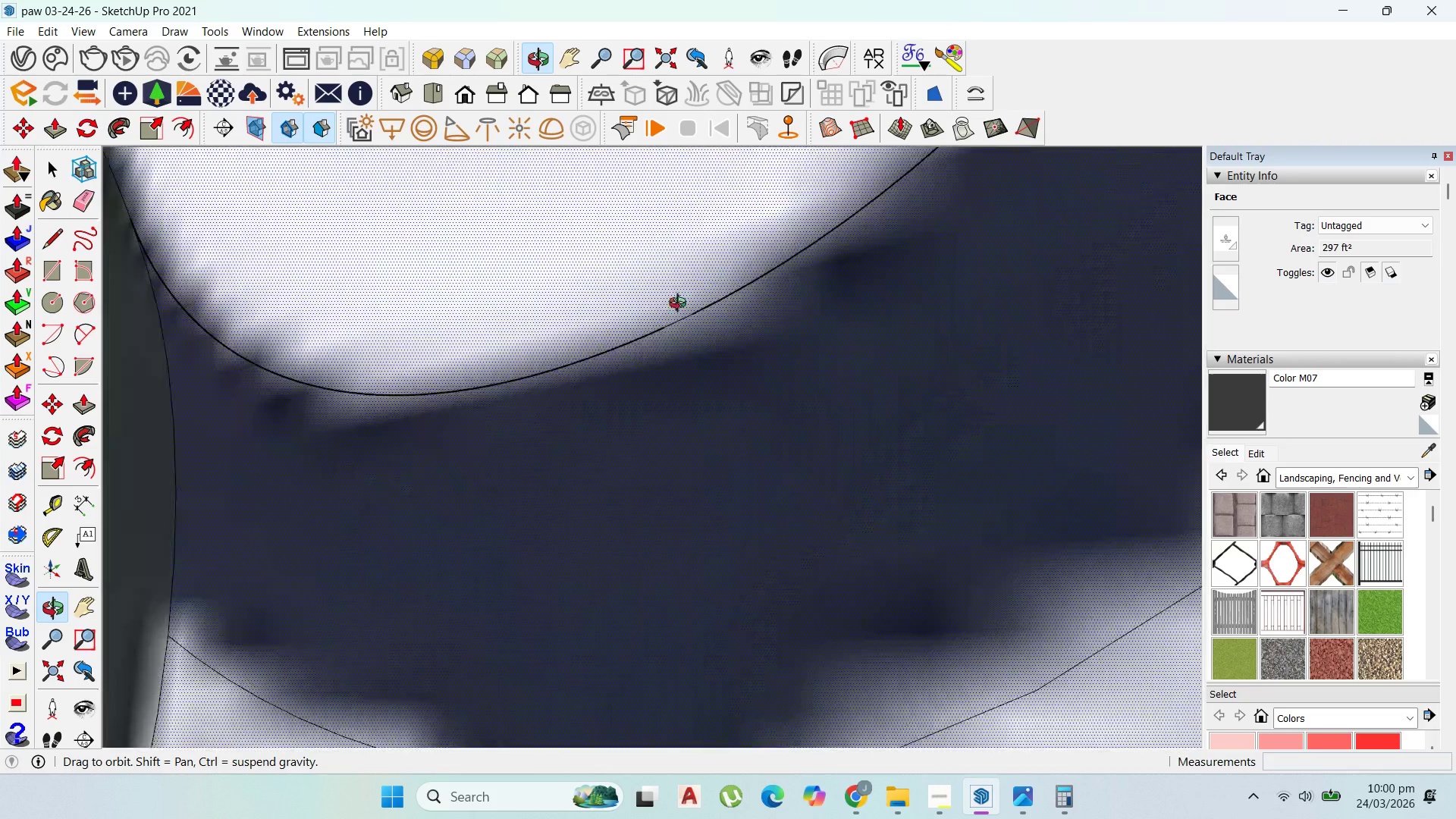 
left_click([786, 407])
 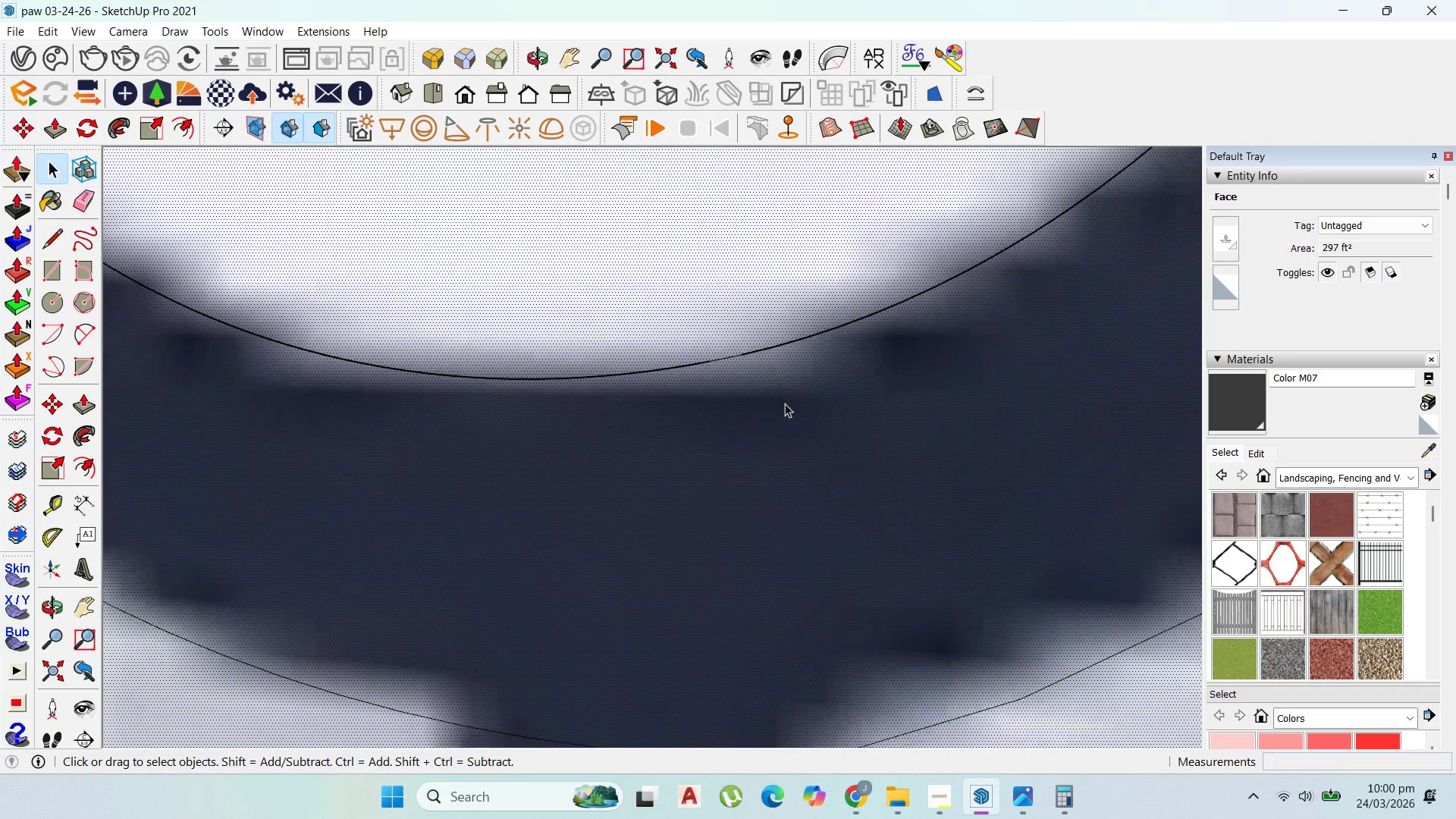 
scroll: coordinate [800, 431], scroll_direction: down, amount: 19.0
 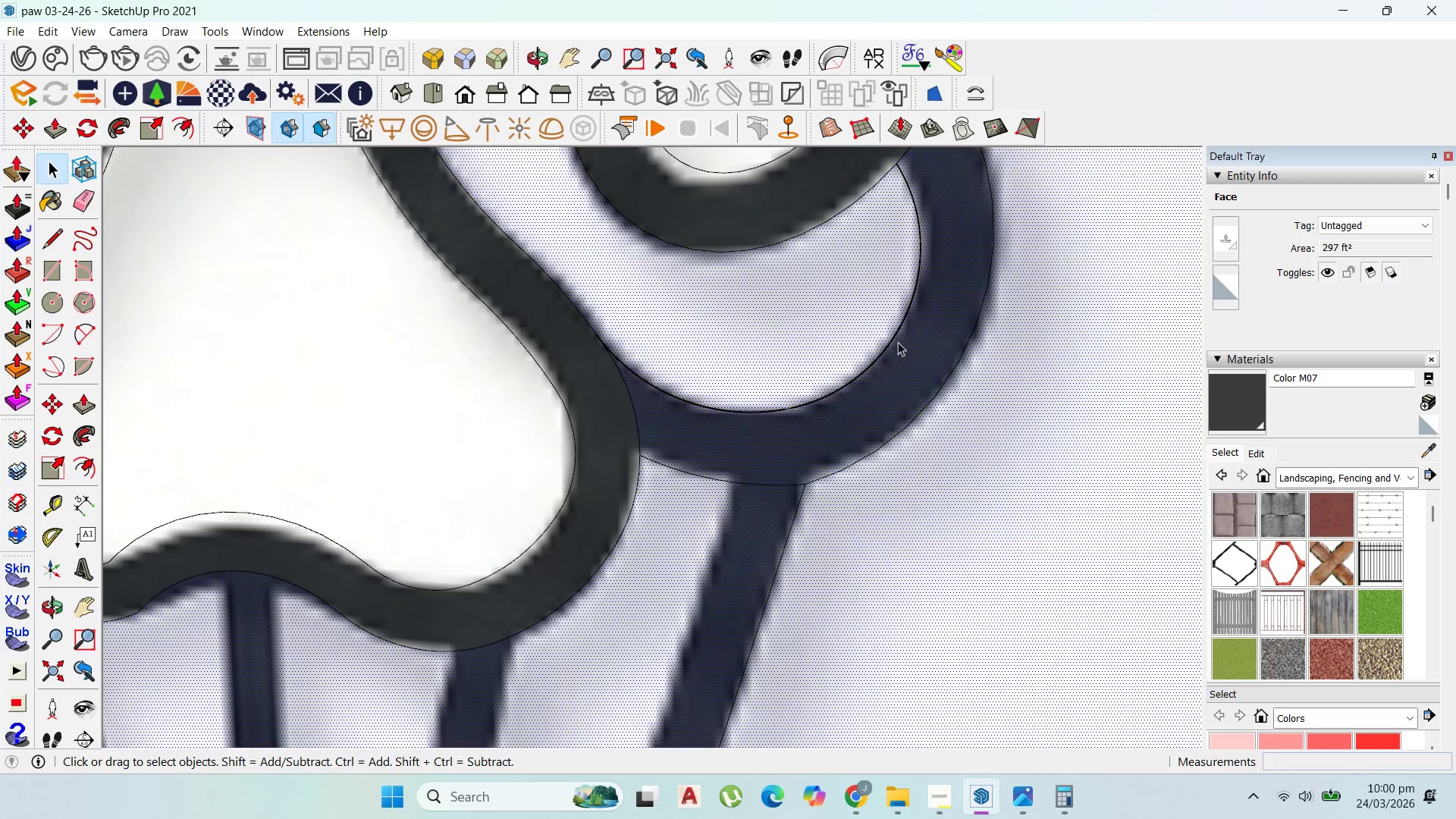 
scroll: coordinate [918, 319], scroll_direction: up, amount: 1.0
 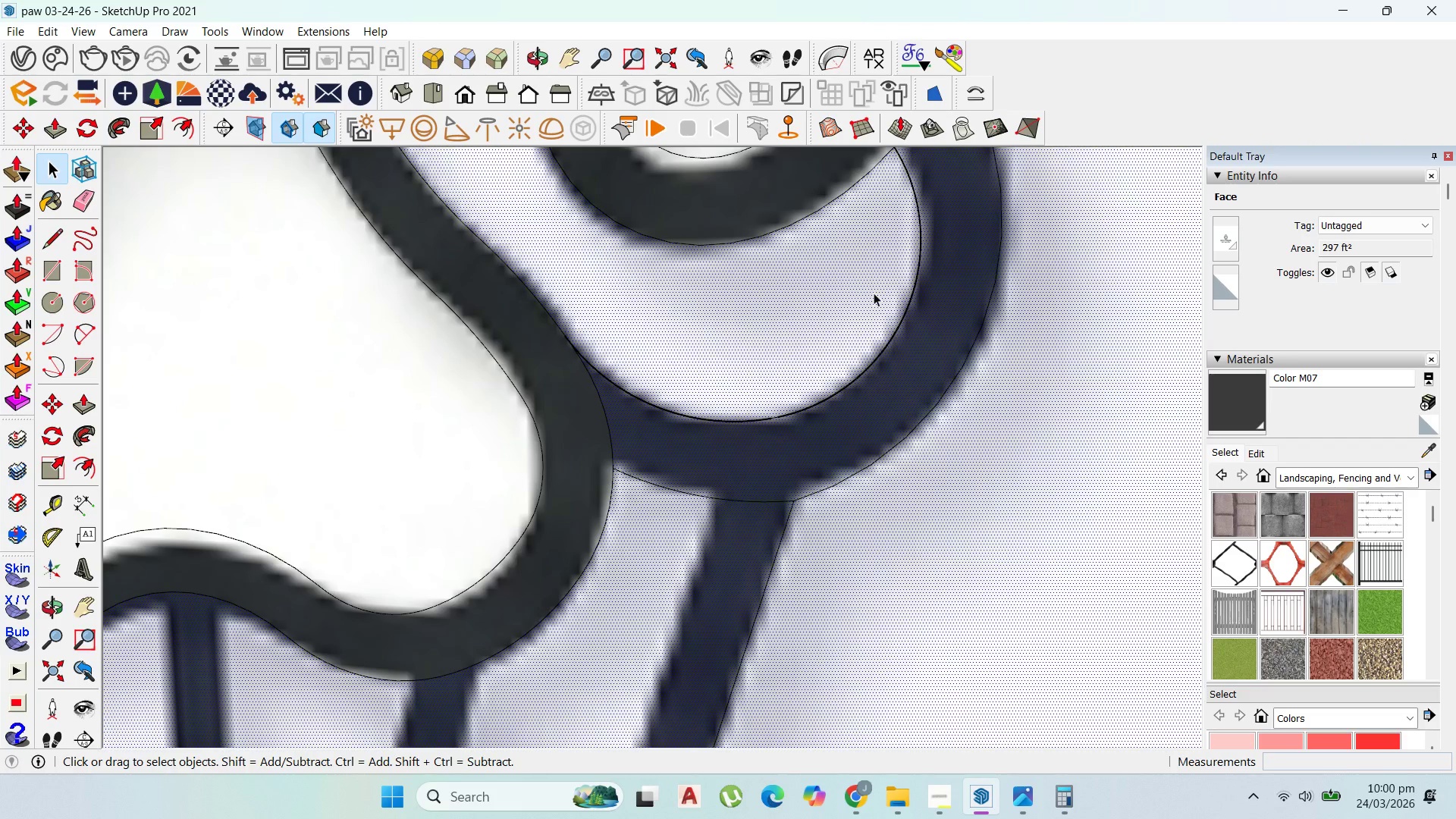 
scroll: coordinate [837, 456], scroll_direction: down, amount: 8.0
 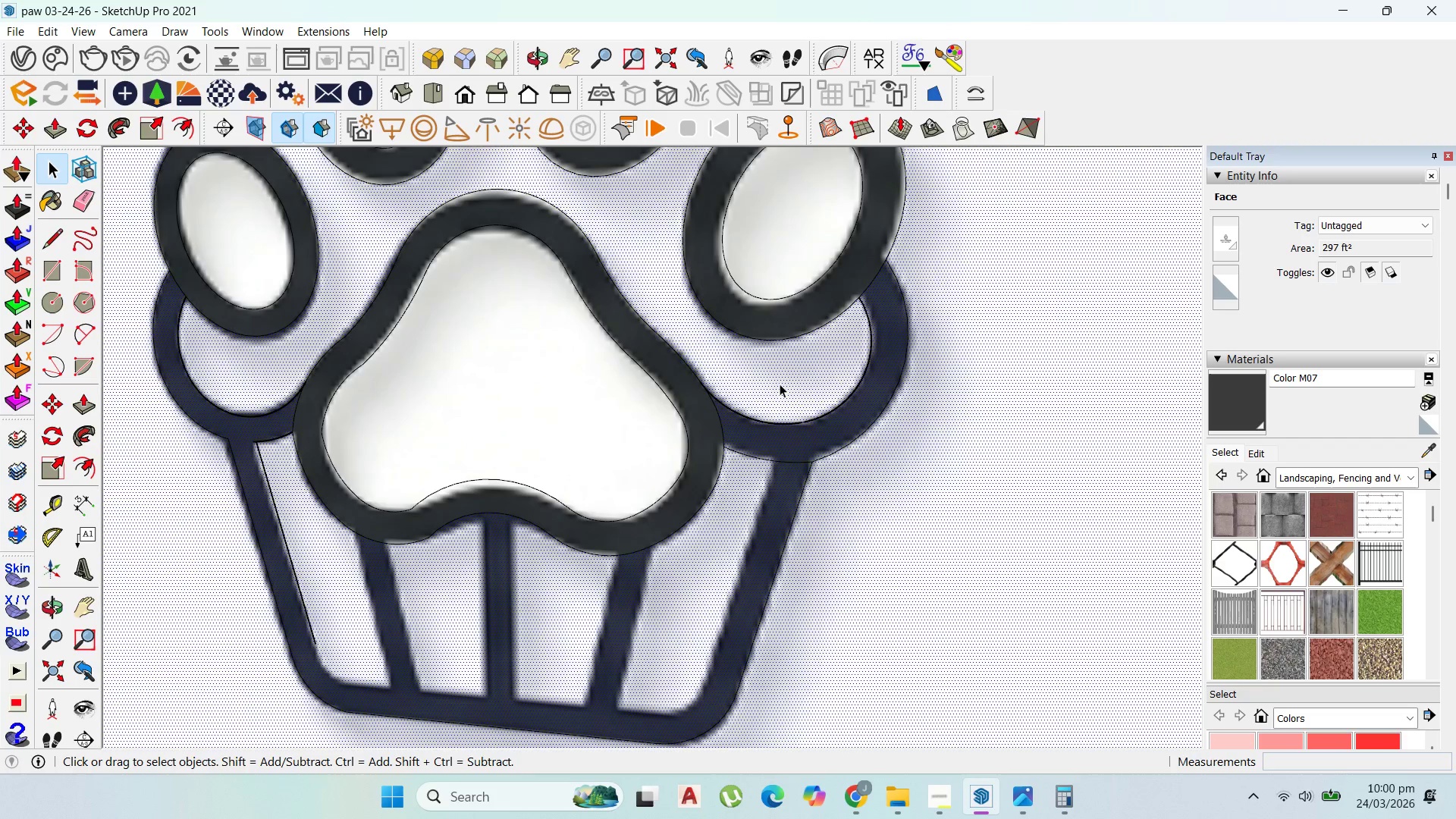 
left_click([780, 384])
 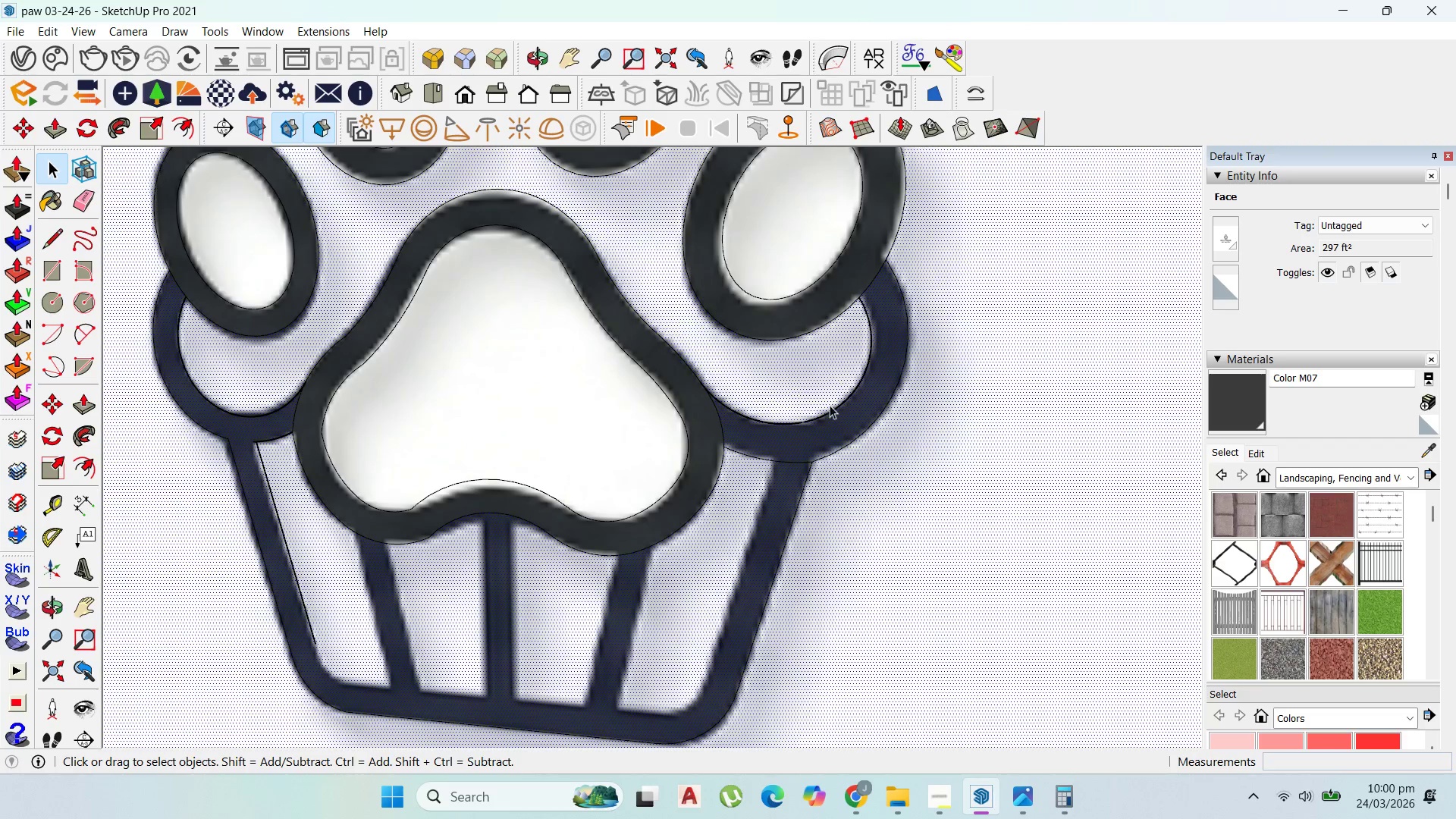 
scroll: coordinate [835, 413], scroll_direction: up, amount: 2.0
 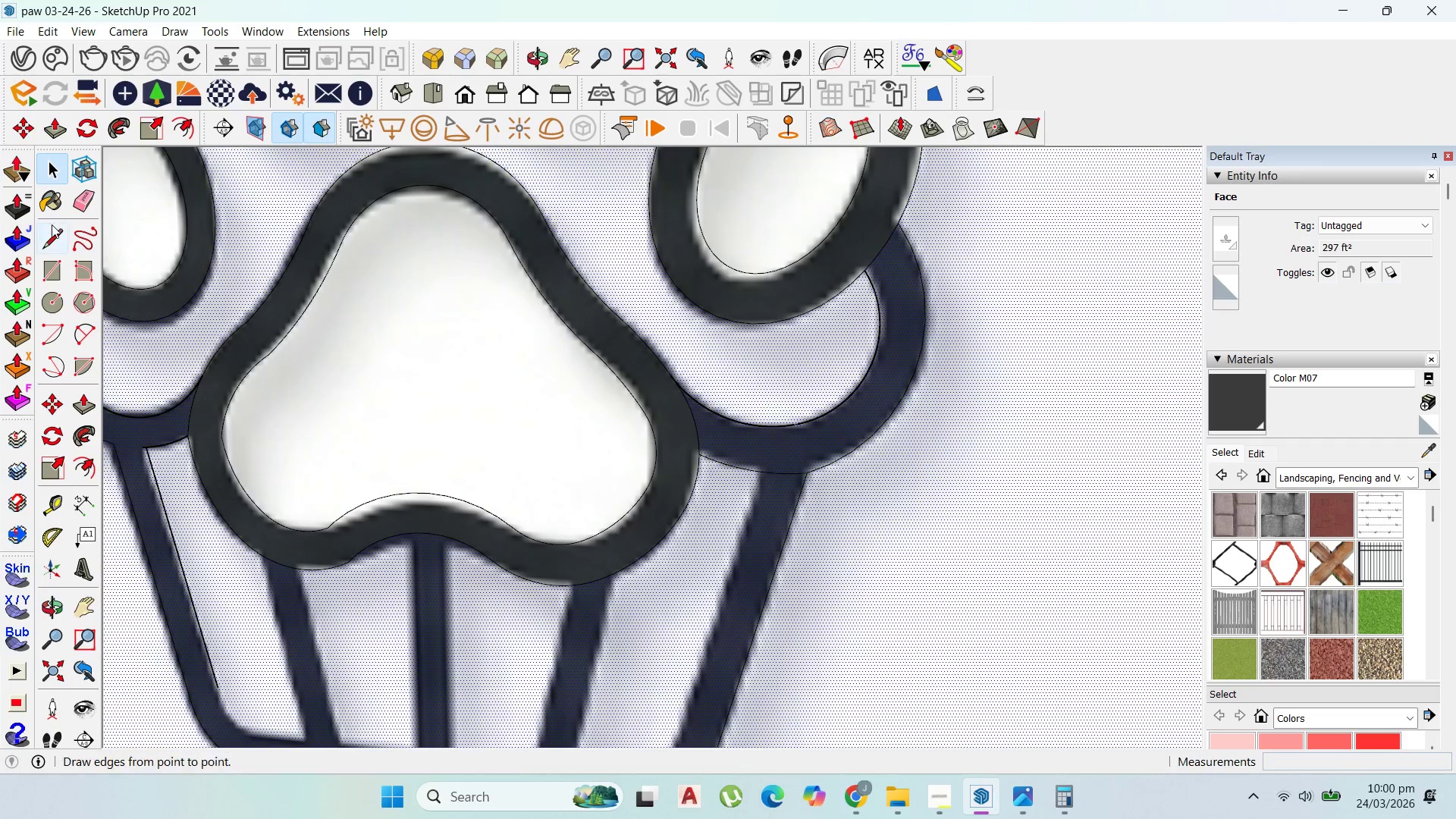 
scroll: coordinate [758, 391], scroll_direction: down, amount: 4.0
 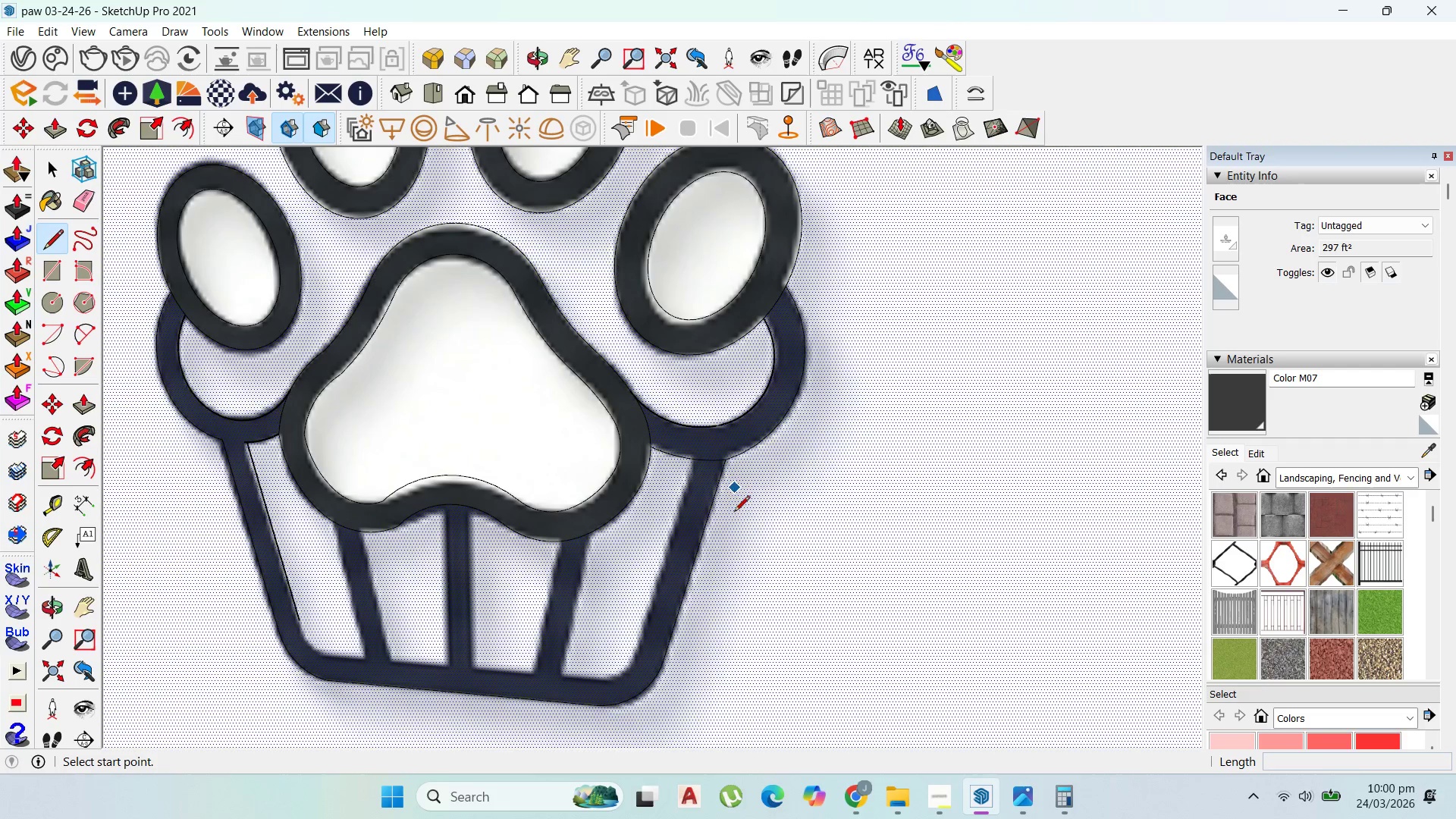 
scroll: coordinate [617, 714], scroll_direction: up, amount: 4.0
 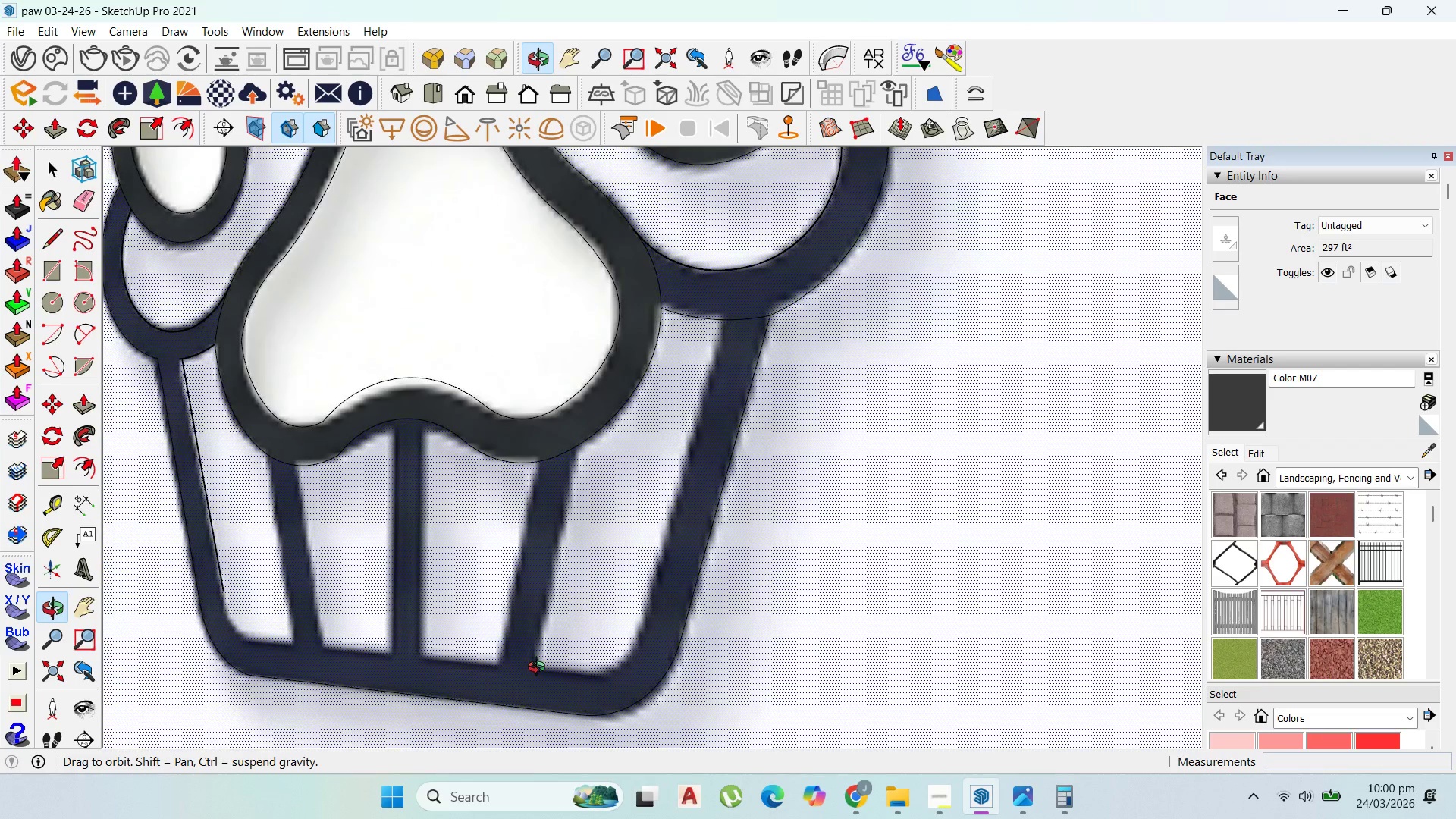 
left_click([817, 332])
 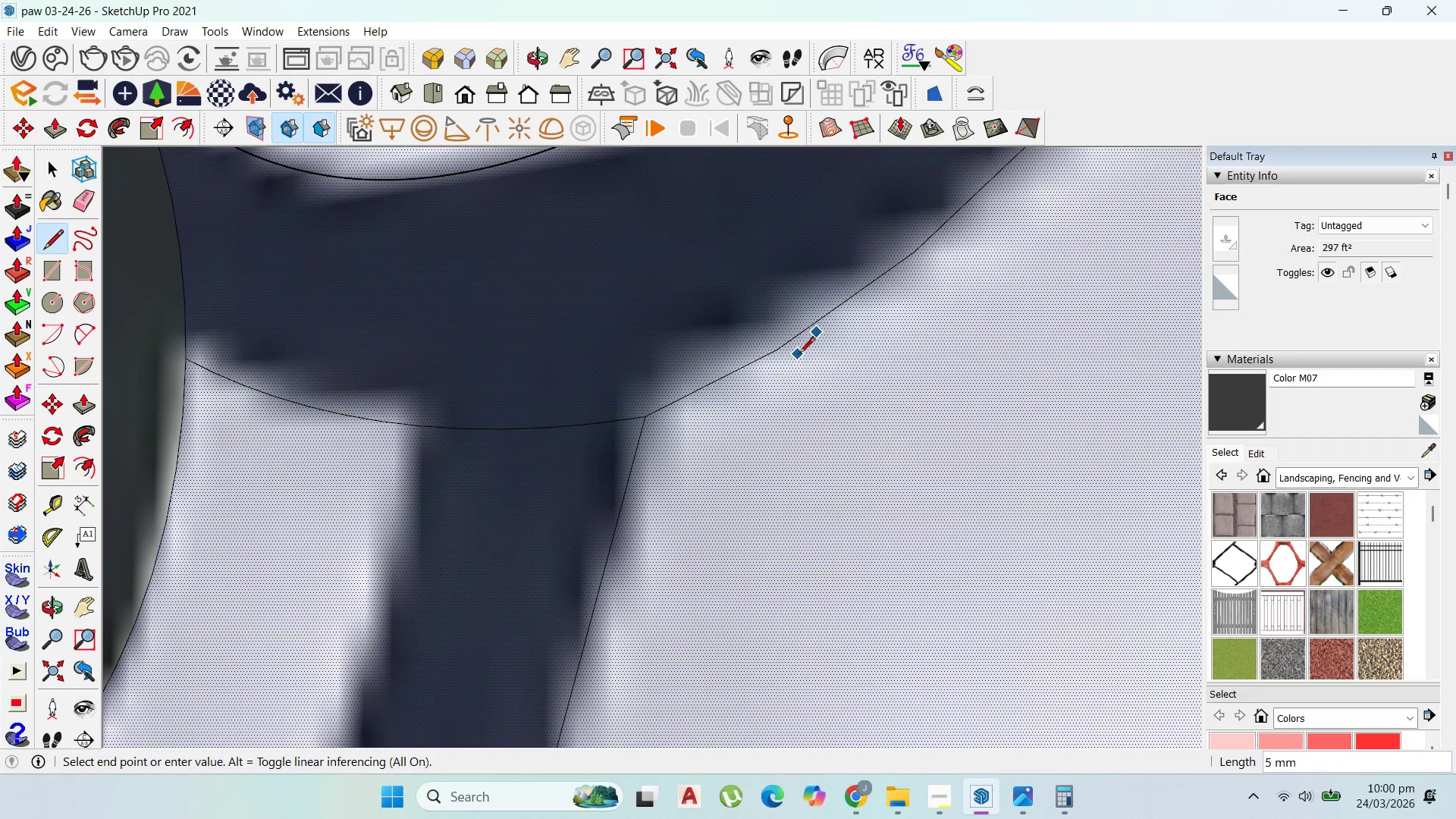 
scroll: coordinate [815, 322], scroll_direction: up, amount: 17.0
 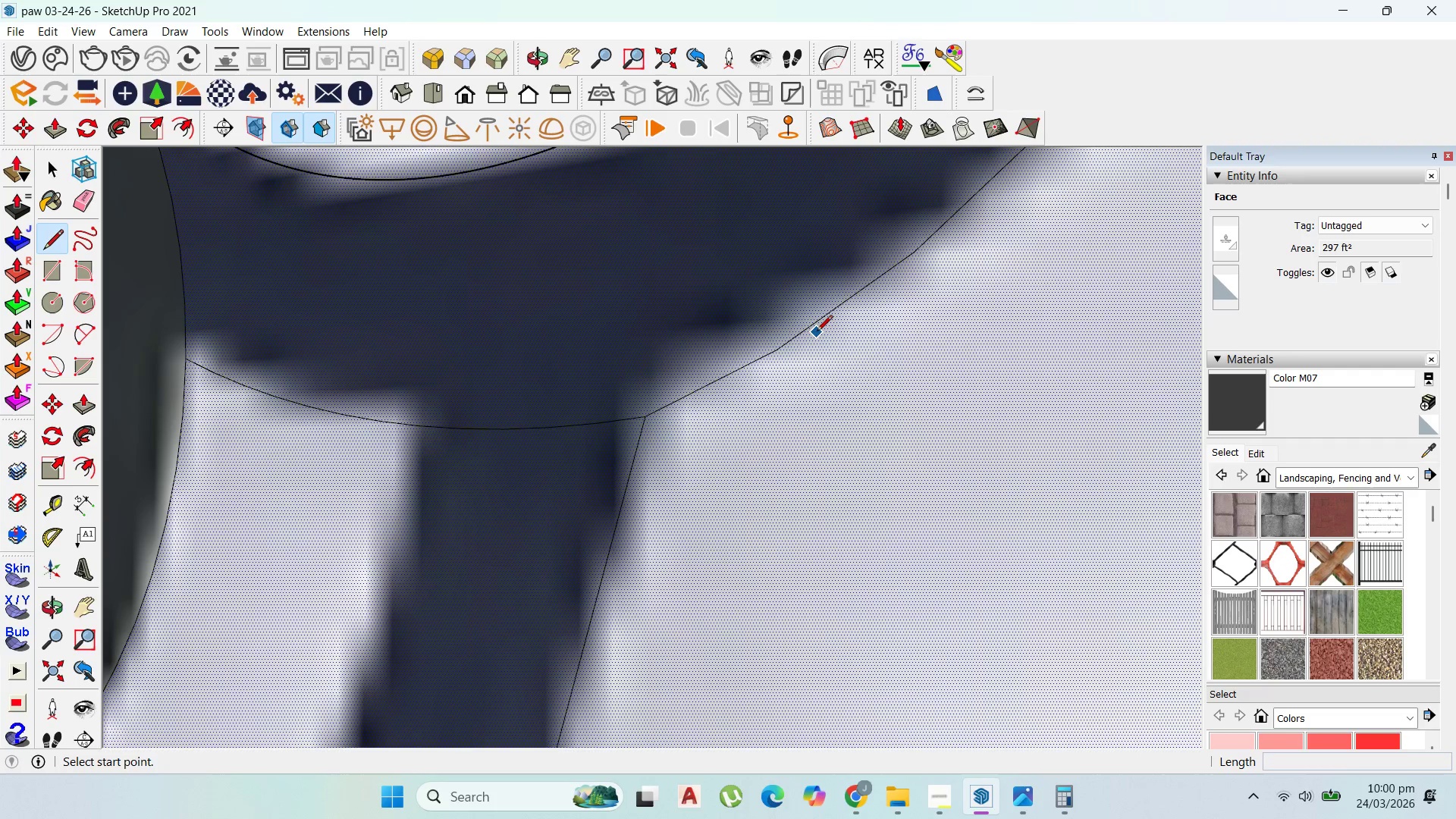 
scroll: coordinate [825, 426], scroll_direction: down, amount: 8.0
 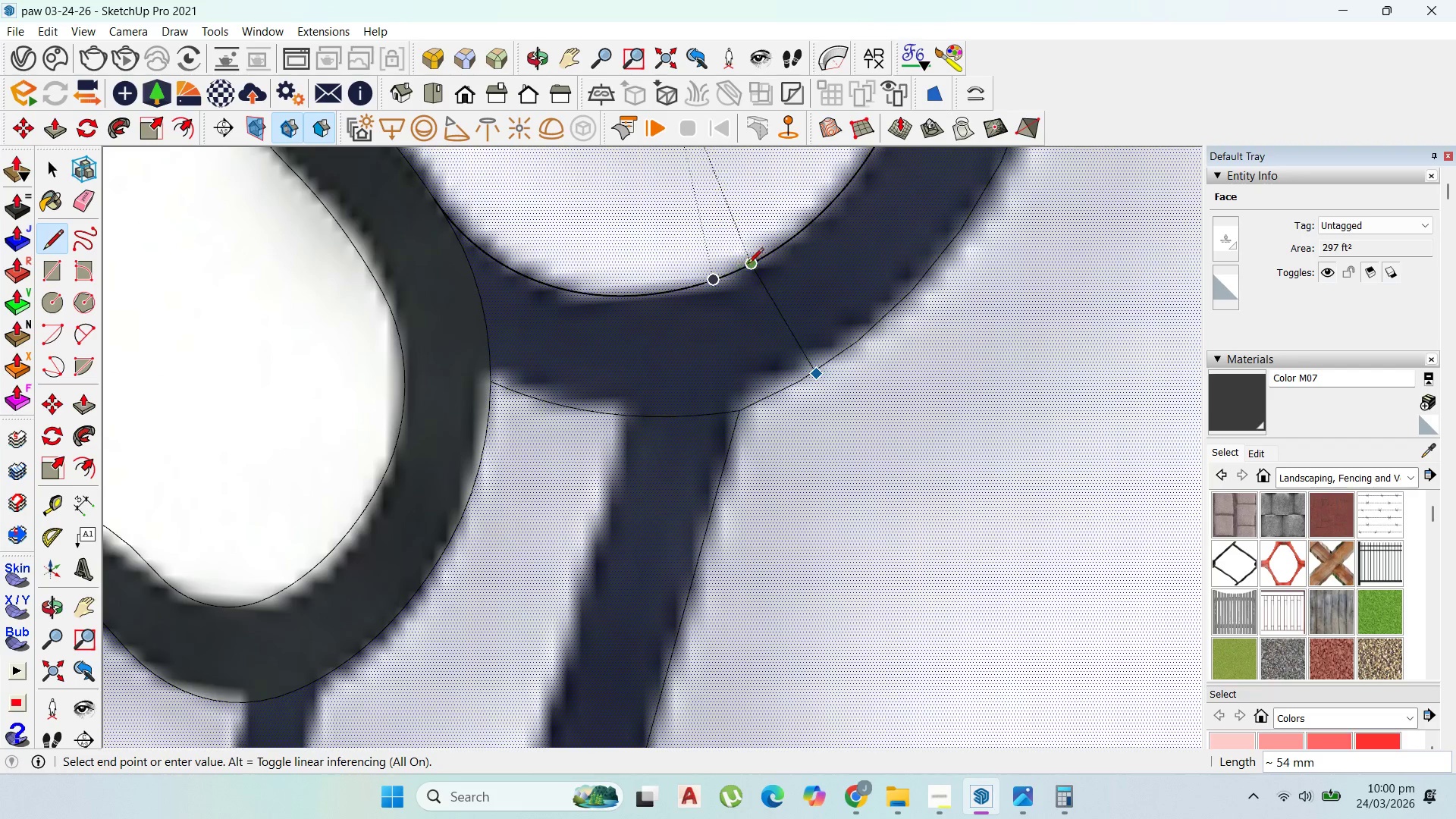 
left_click([748, 264])
 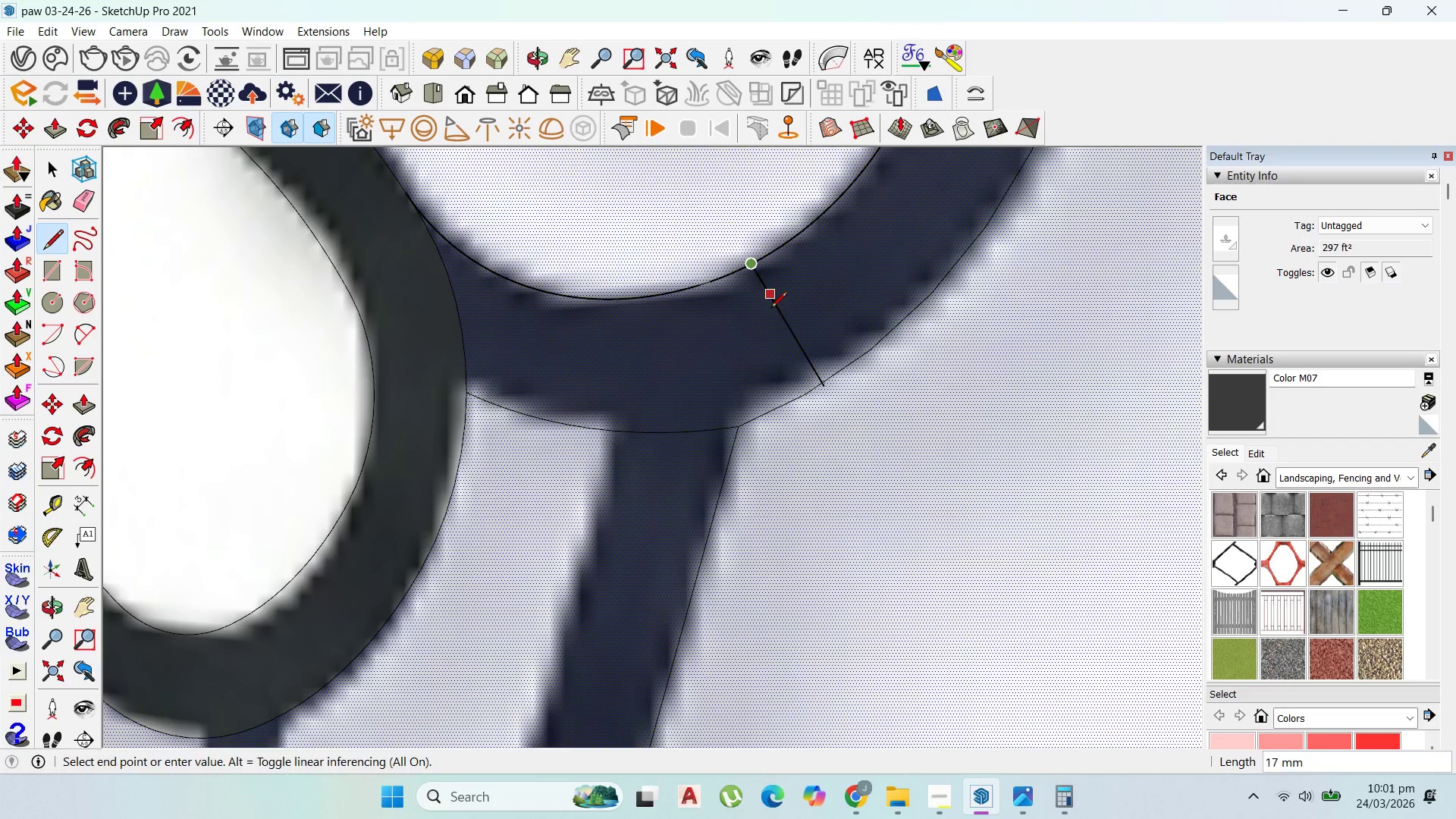 
scroll: coordinate [748, 264], scroll_direction: up, amount: 1.0
 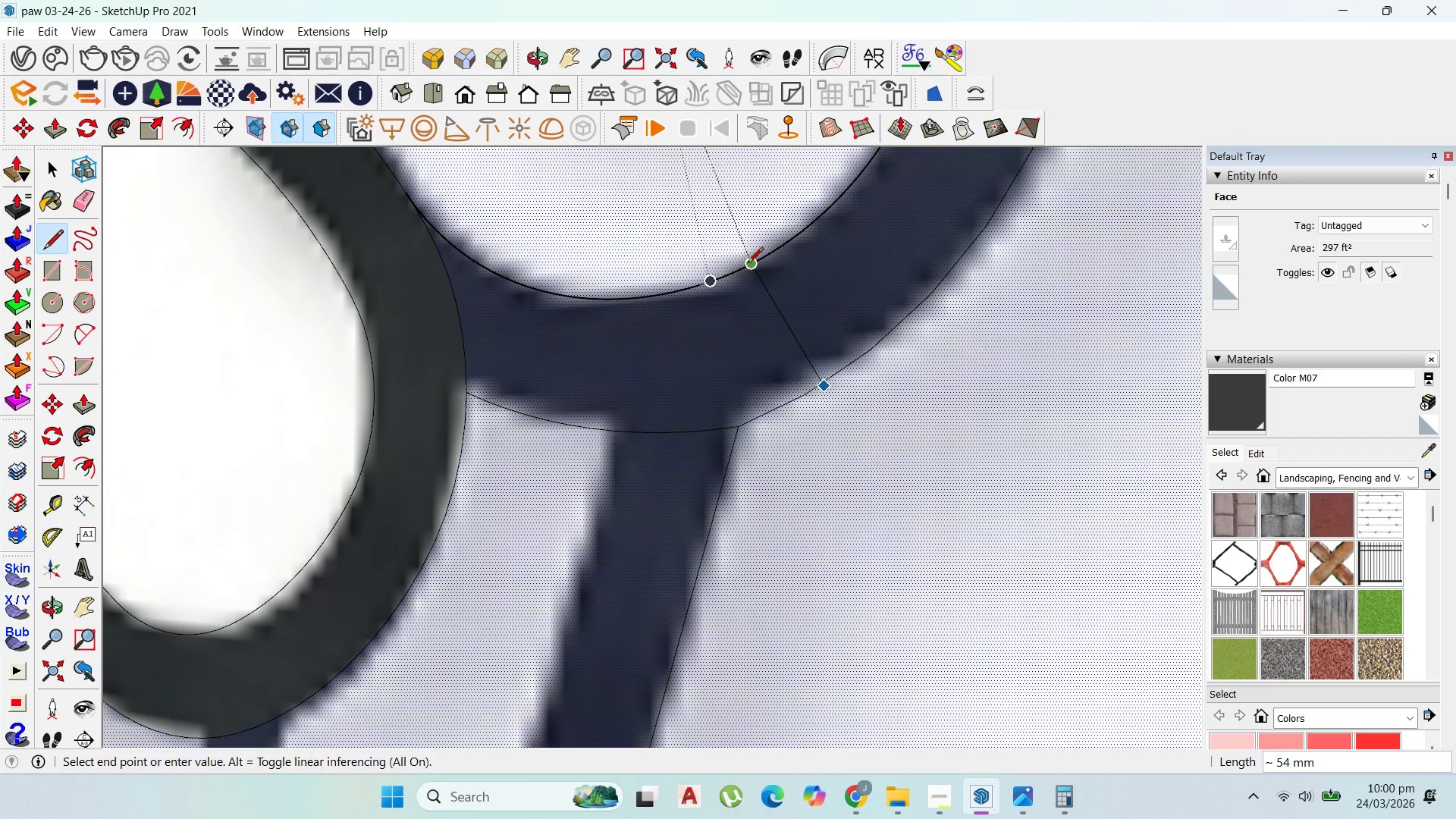 
key(Escape)
 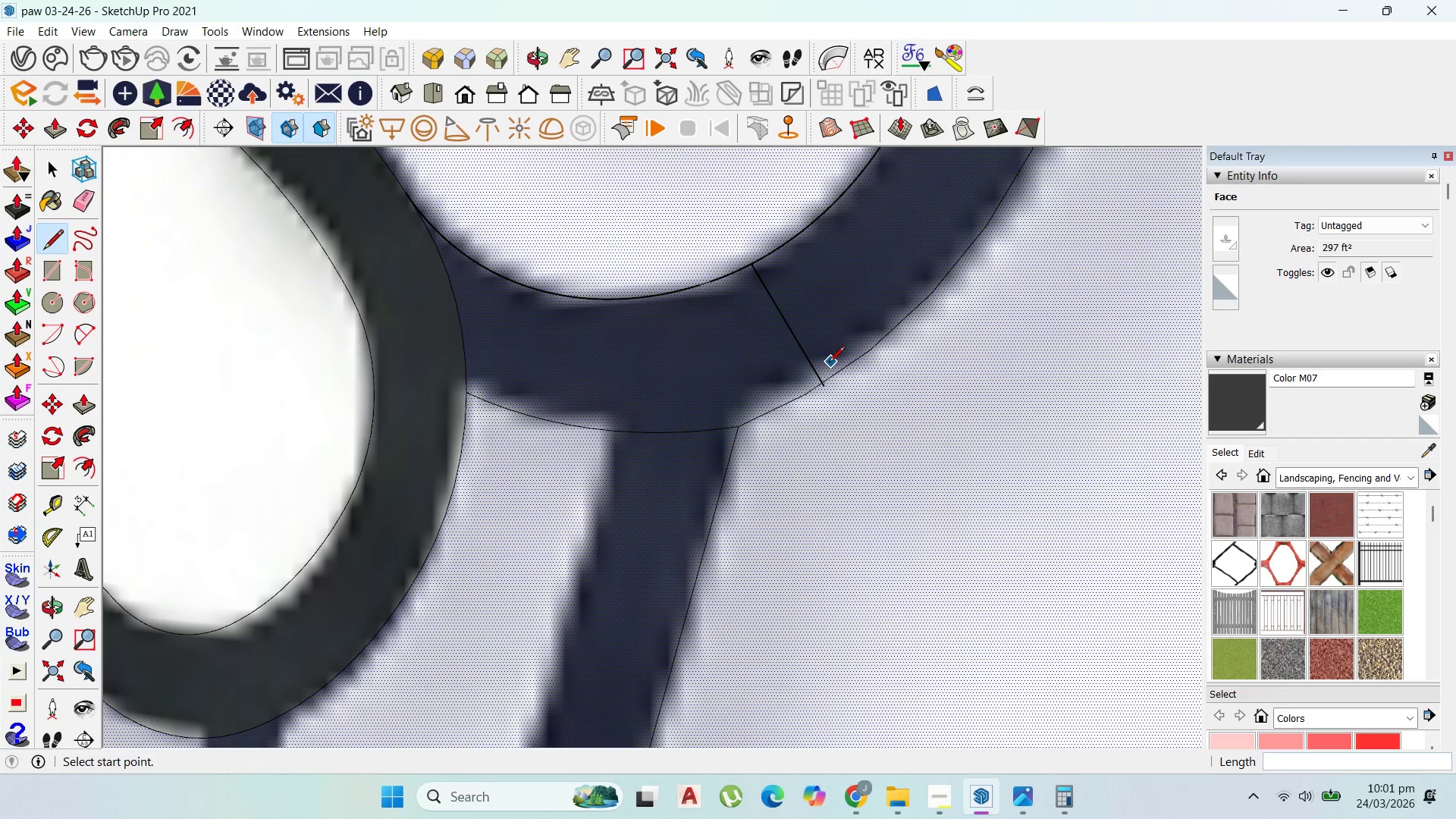 
key(Control+Z)
 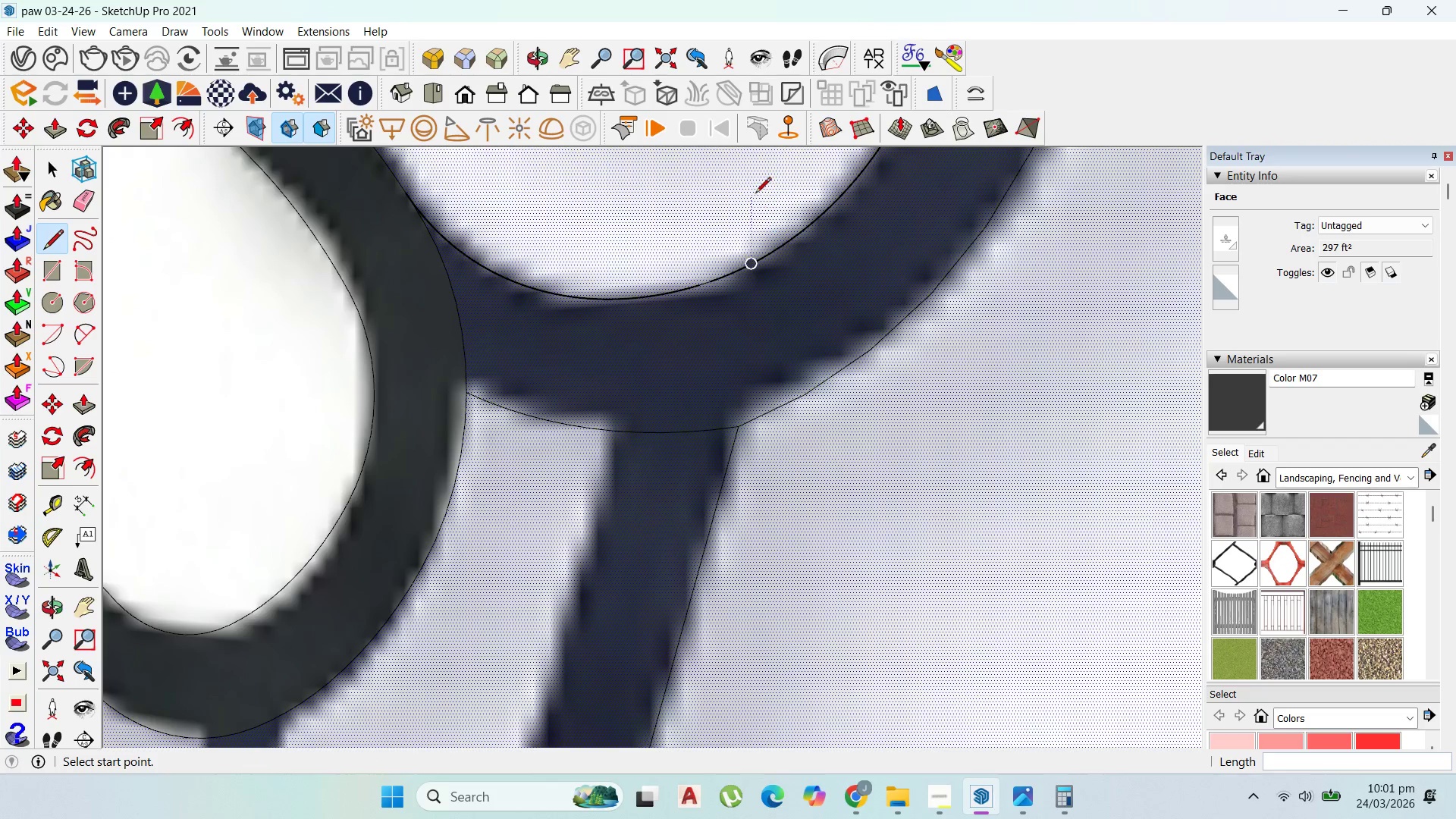 
left_click([755, 194])
 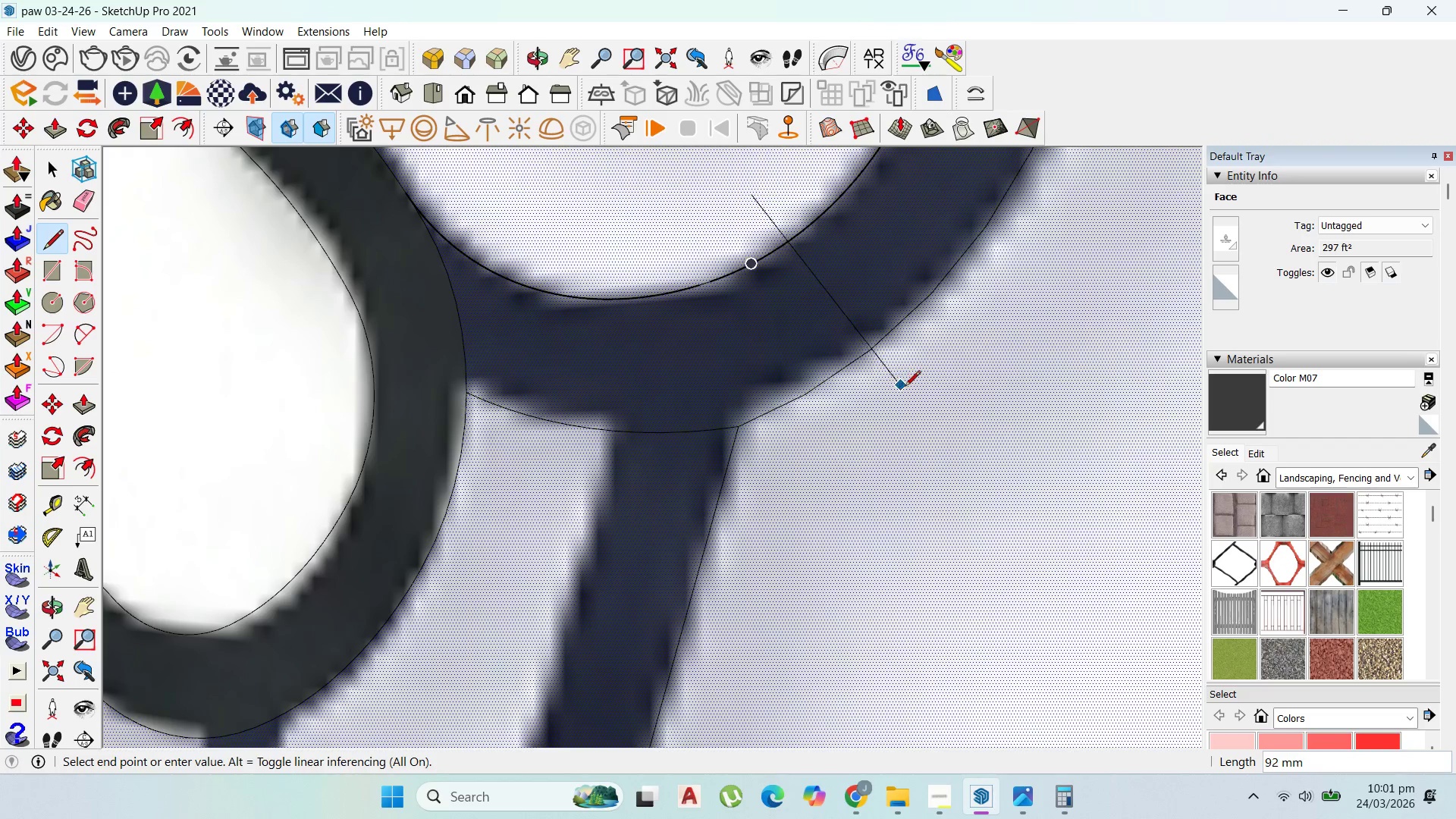 
left_click([905, 388])
 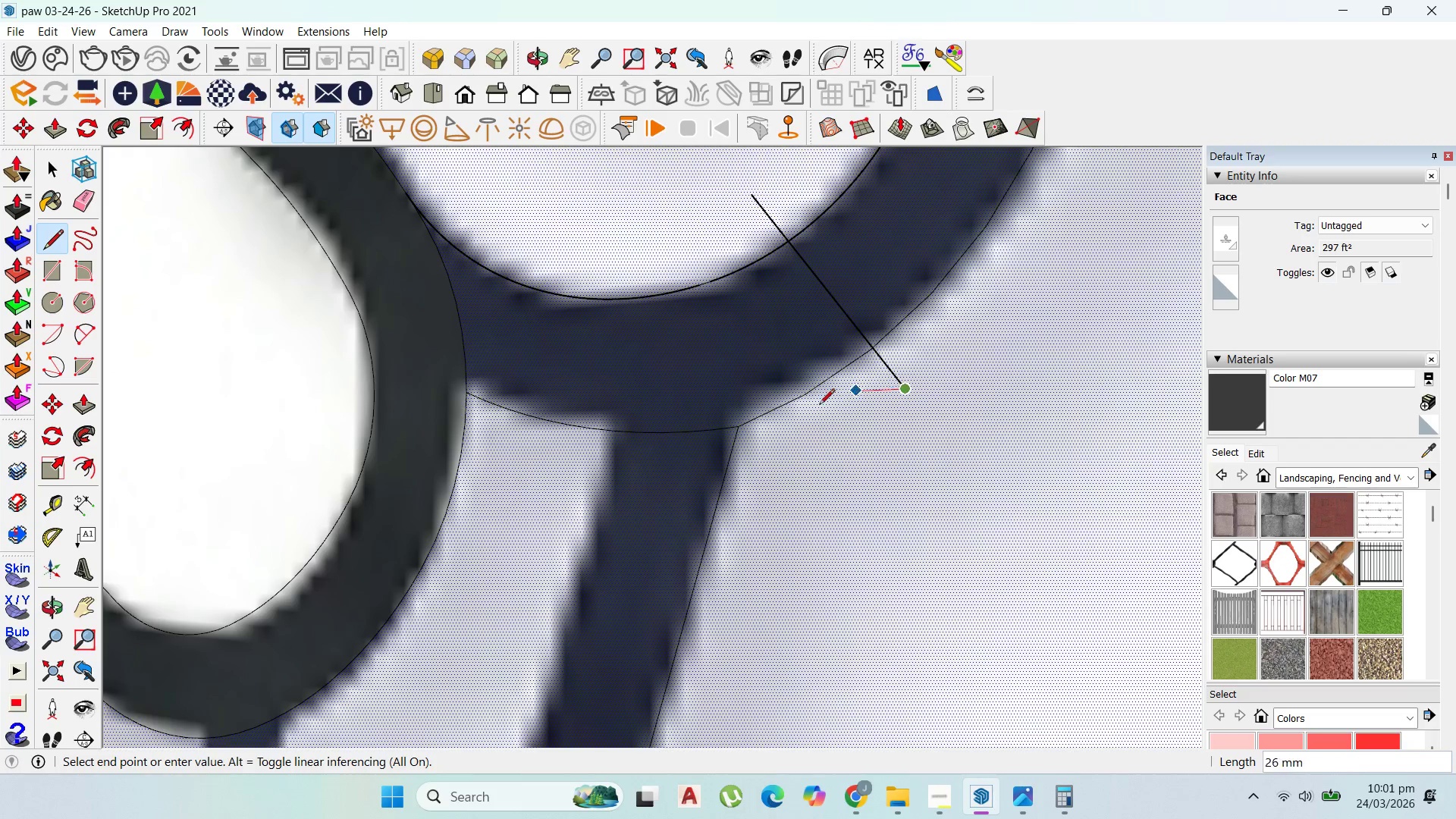 
key(Control+Z)
 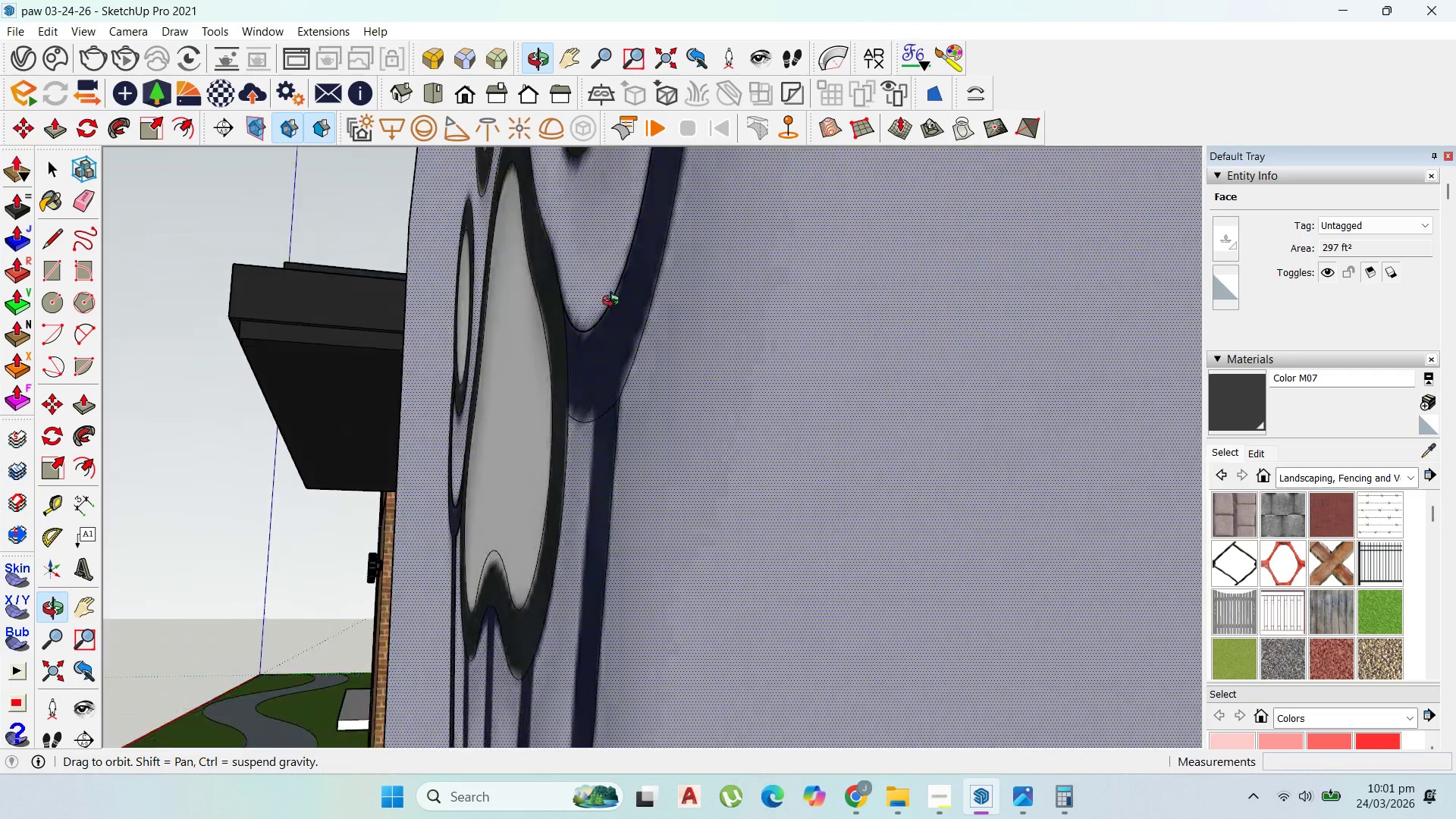 
scroll: coordinate [579, 333], scroll_direction: down, amount: 7.0
 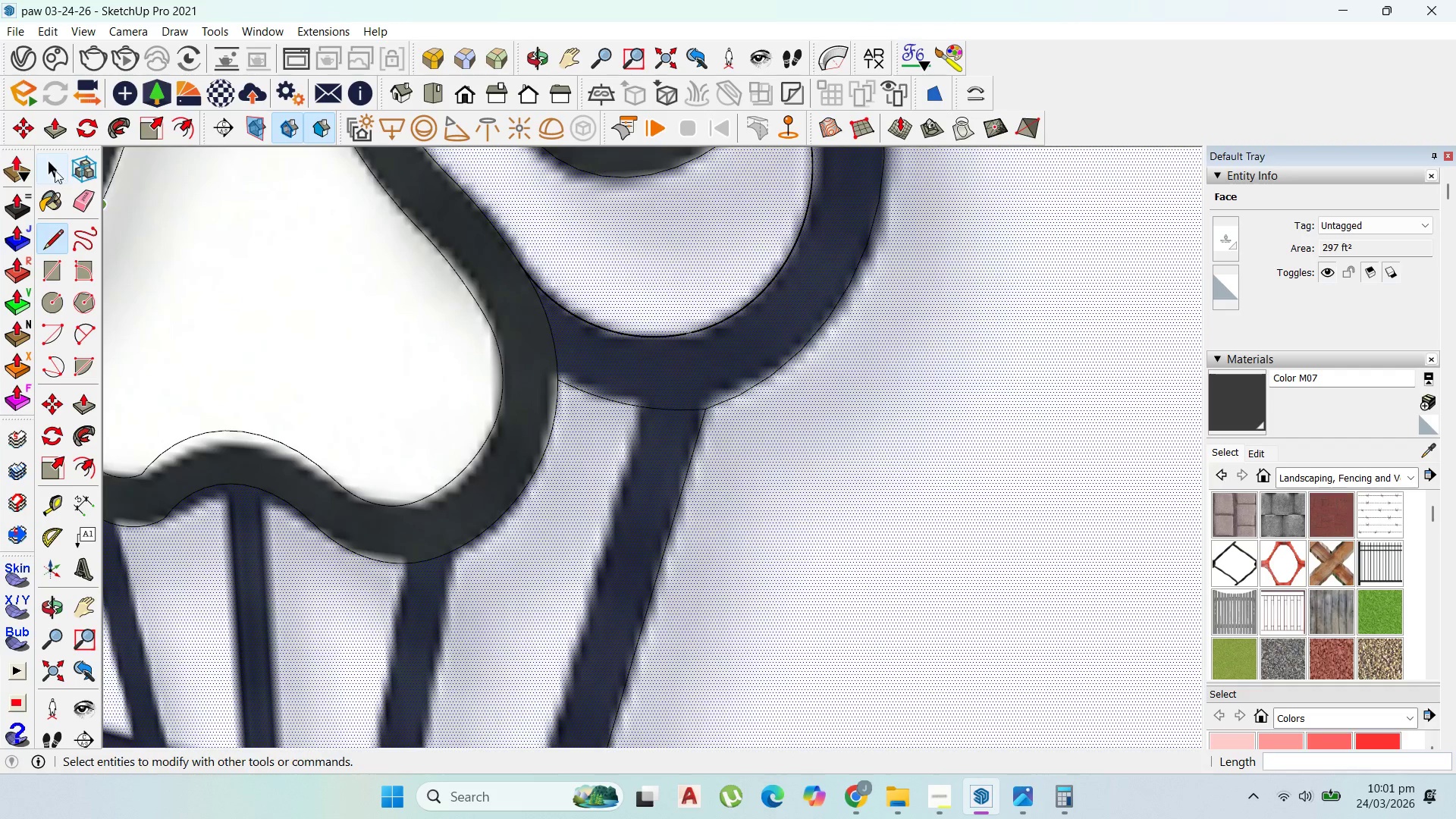 
scroll: coordinate [608, 308], scroll_direction: up, amount: 5.0
 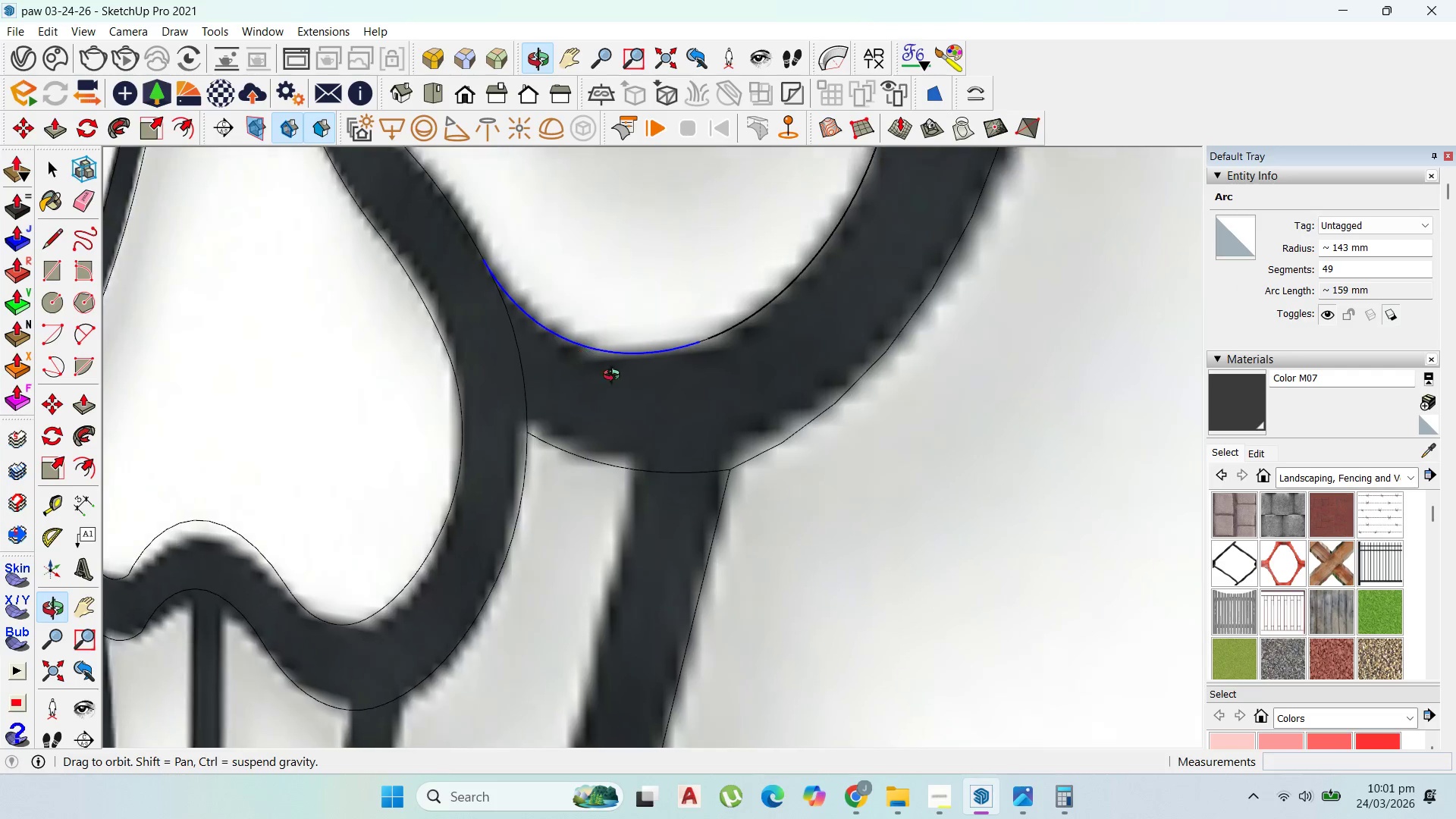 
key(Delete)
 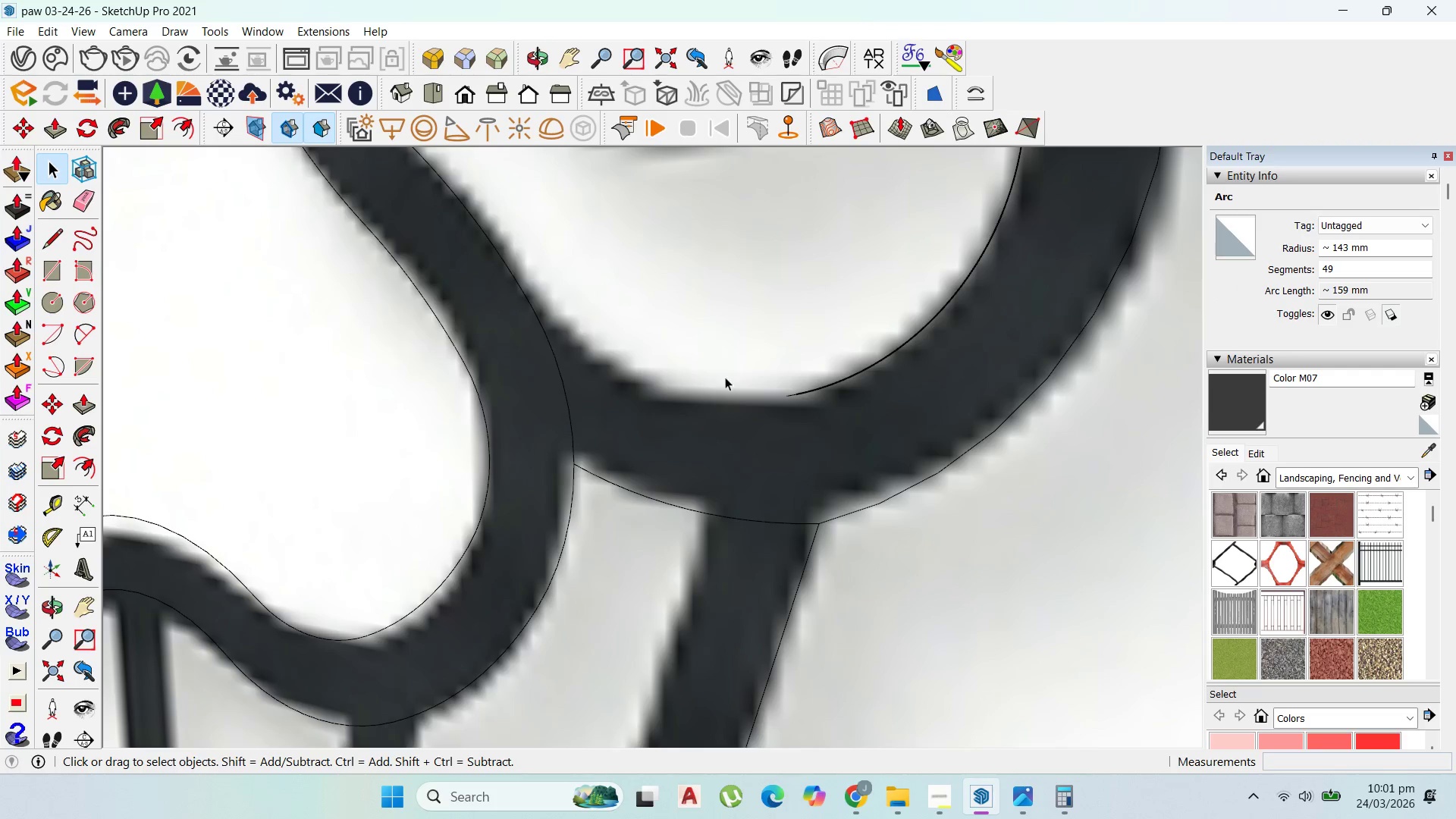 
left_click([831, 372])
 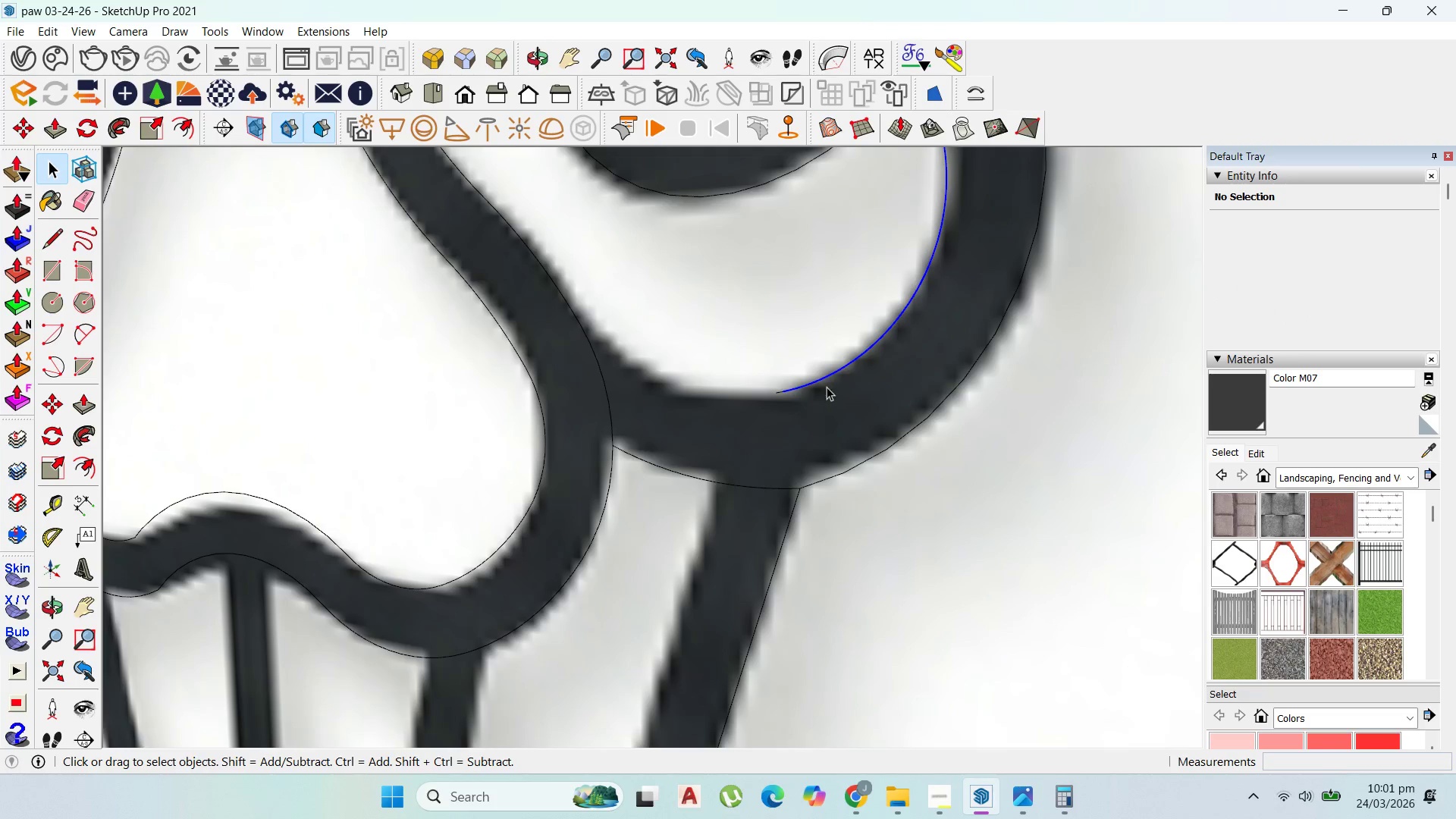 
scroll: coordinate [753, 388], scroll_direction: down, amount: 3.0
 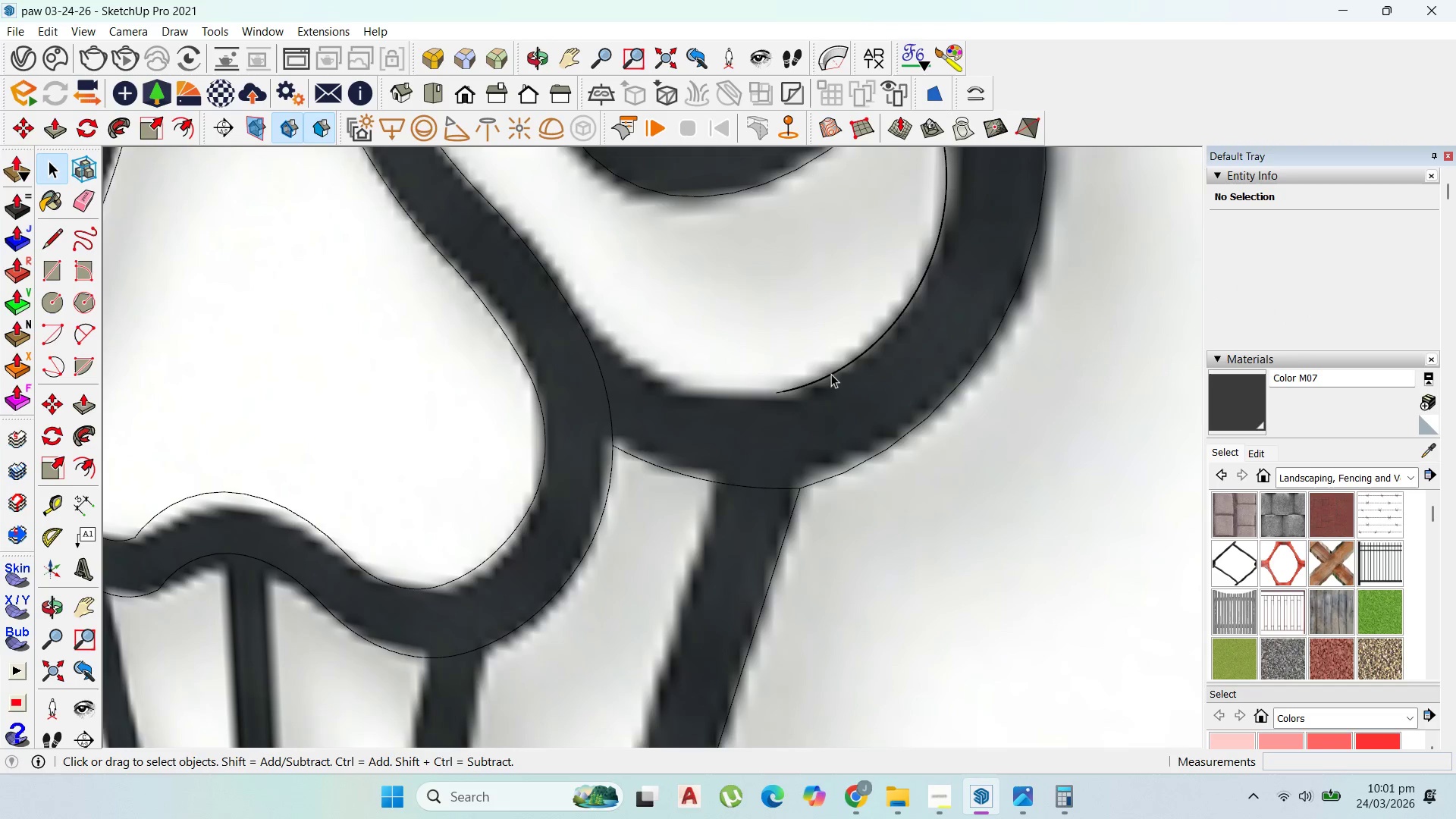 
key(Delete)
 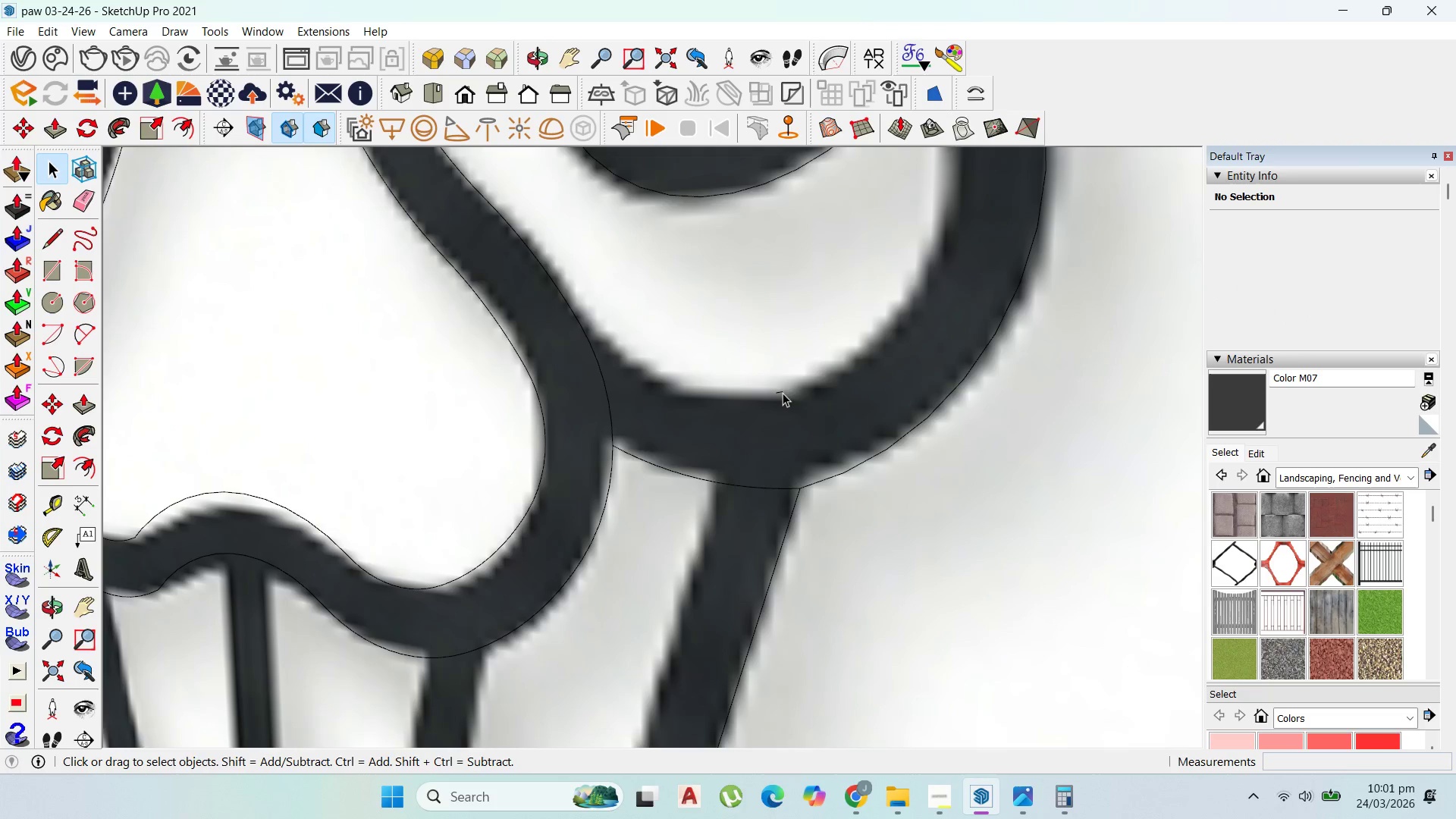 
left_click([782, 393])
 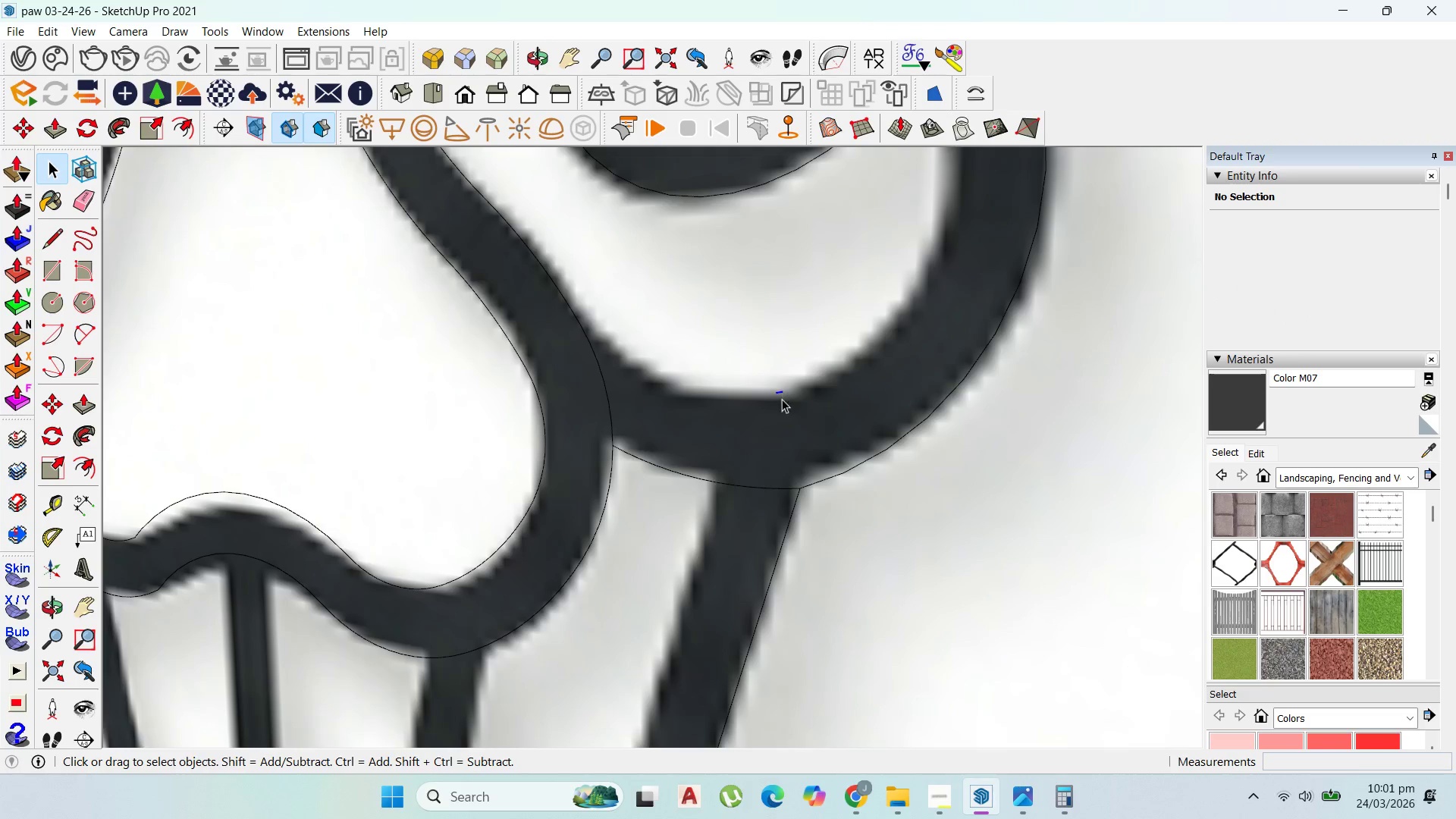 
key(Delete)
 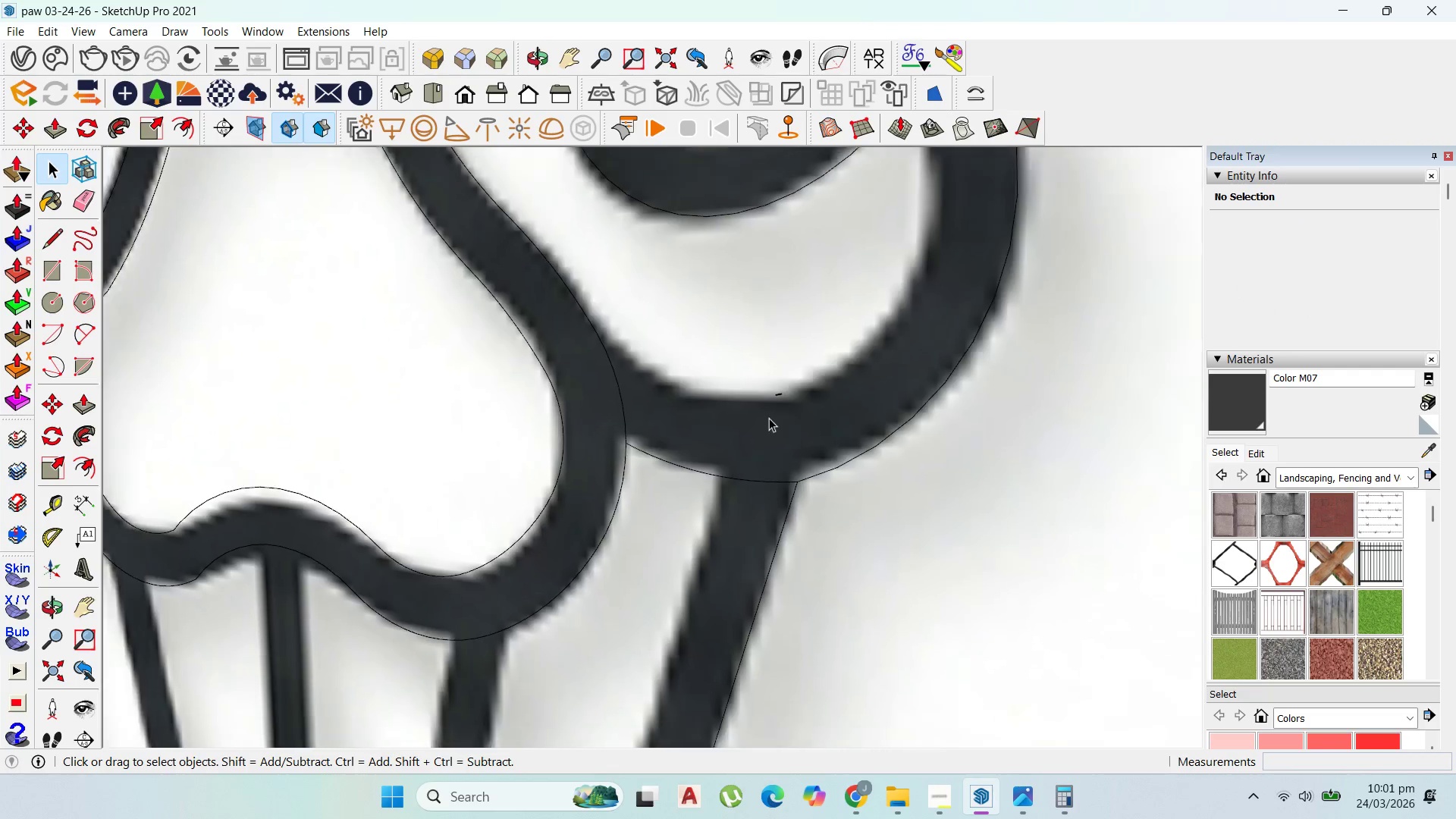 
scroll: coordinate [770, 424], scroll_direction: down, amount: 5.0
 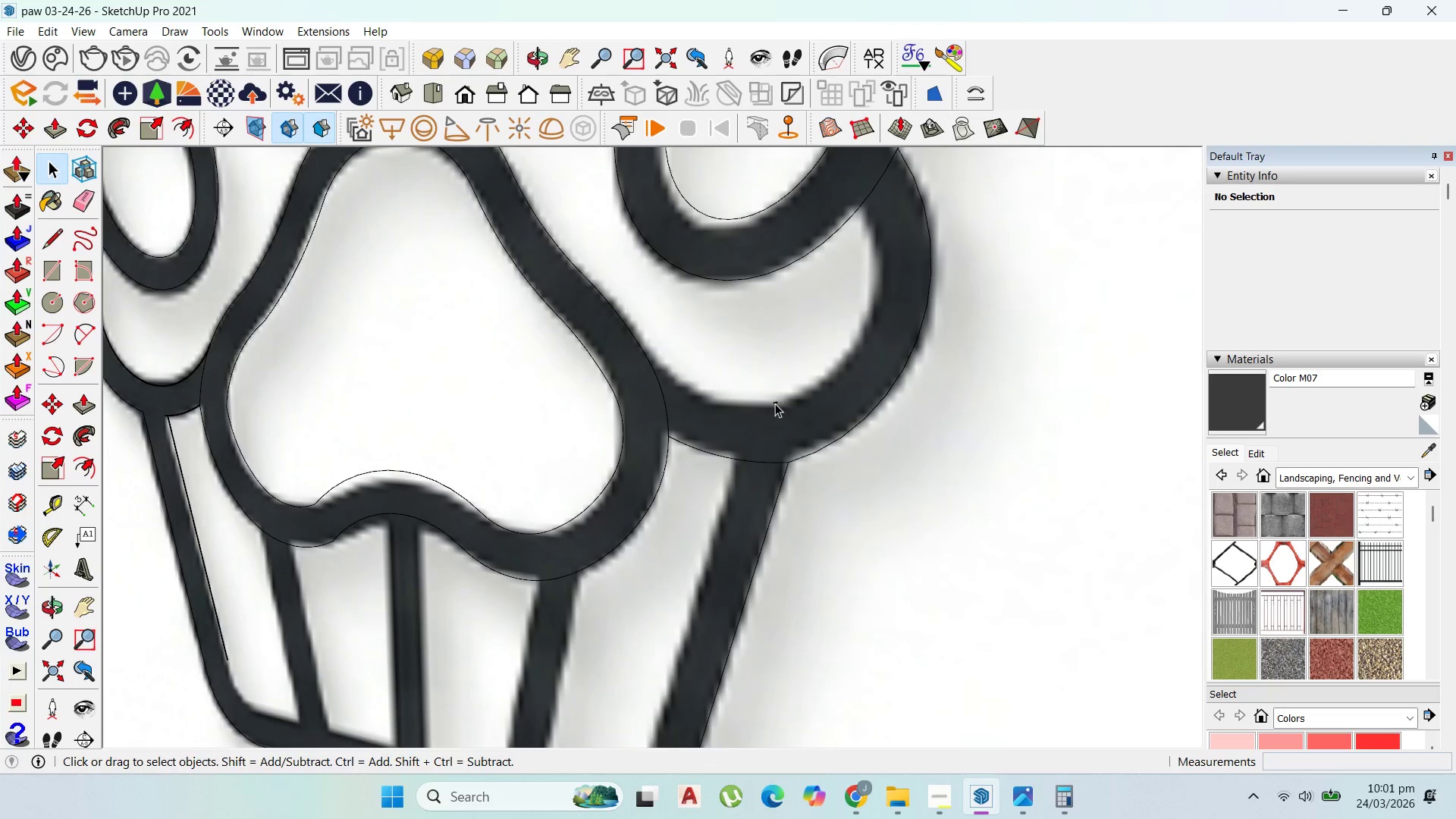 
left_click([775, 403])
 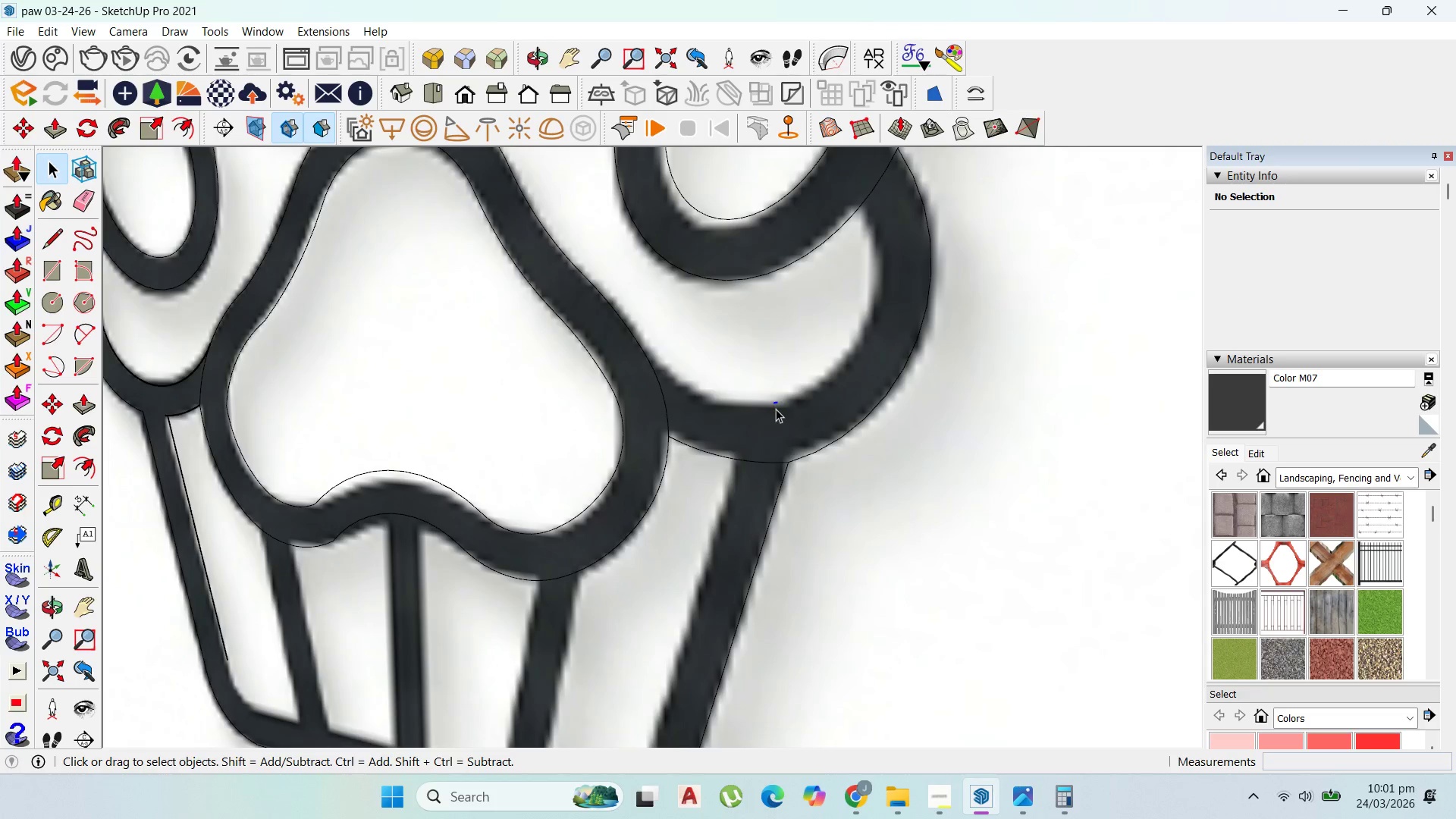 
key(Delete)
 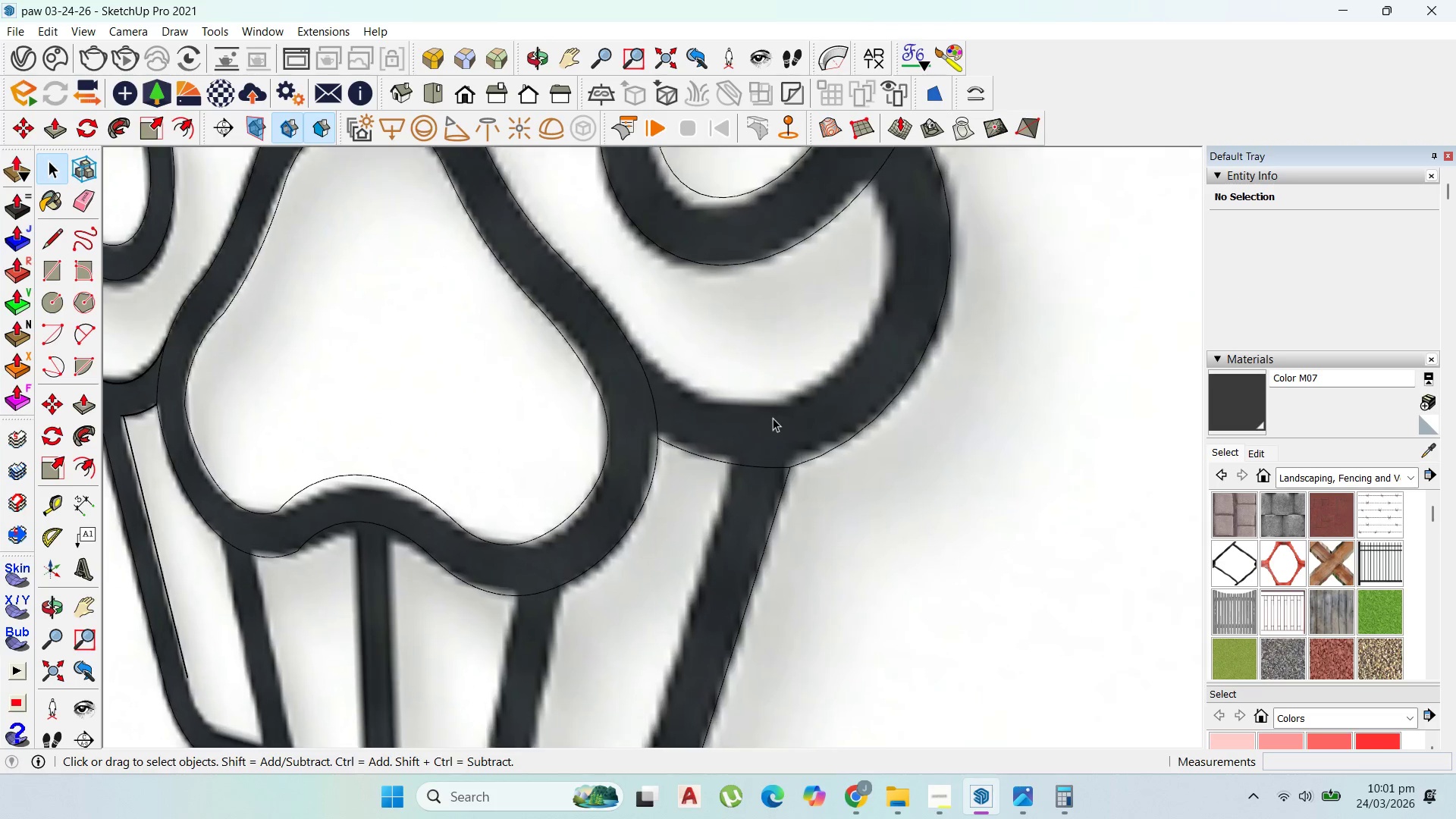 
scroll: coordinate [824, 400], scroll_direction: down, amount: 1.0
 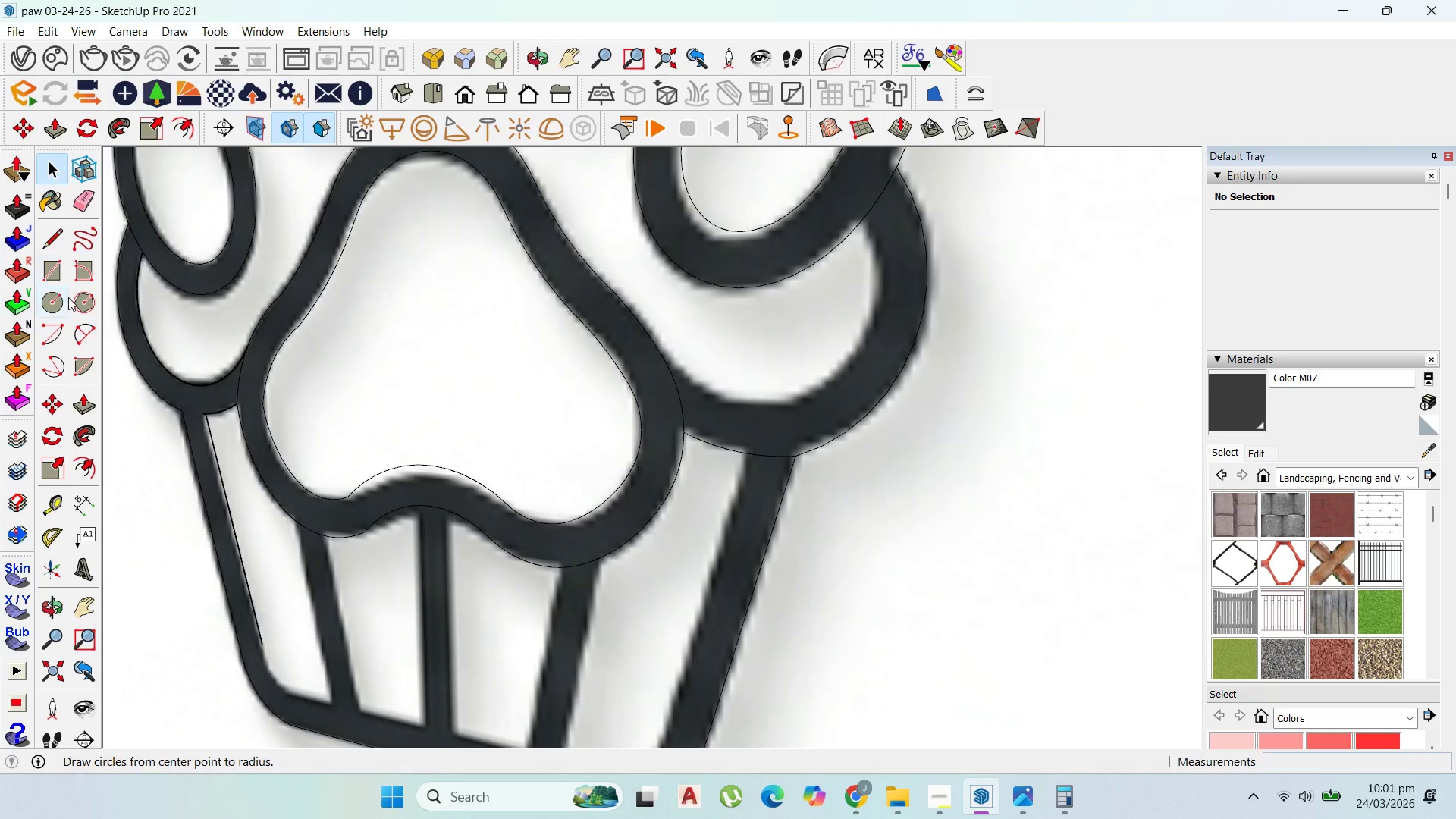 
left_click([81, 329])
 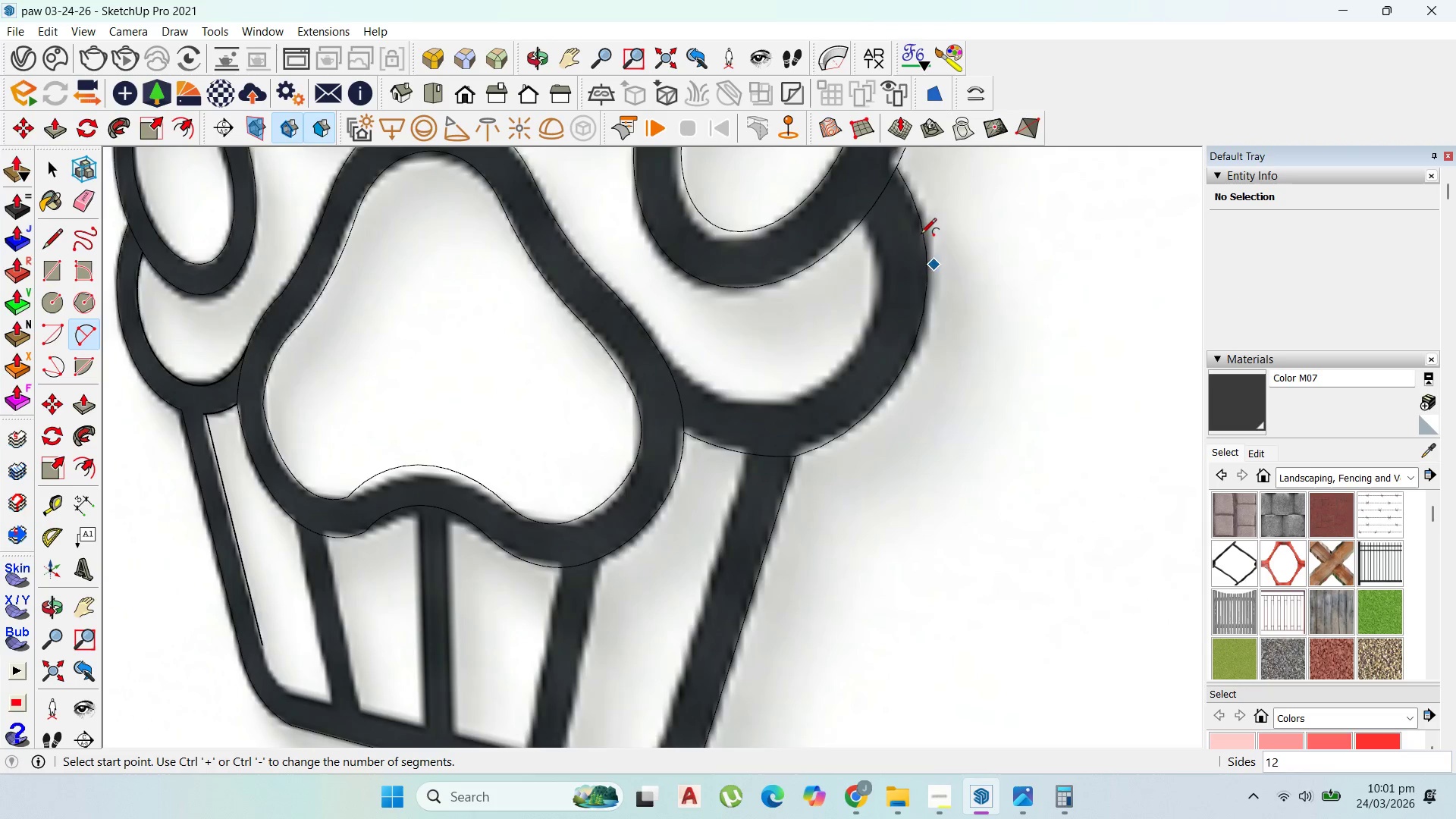 
scroll: coordinate [860, 226], scroll_direction: up, amount: 12.0
 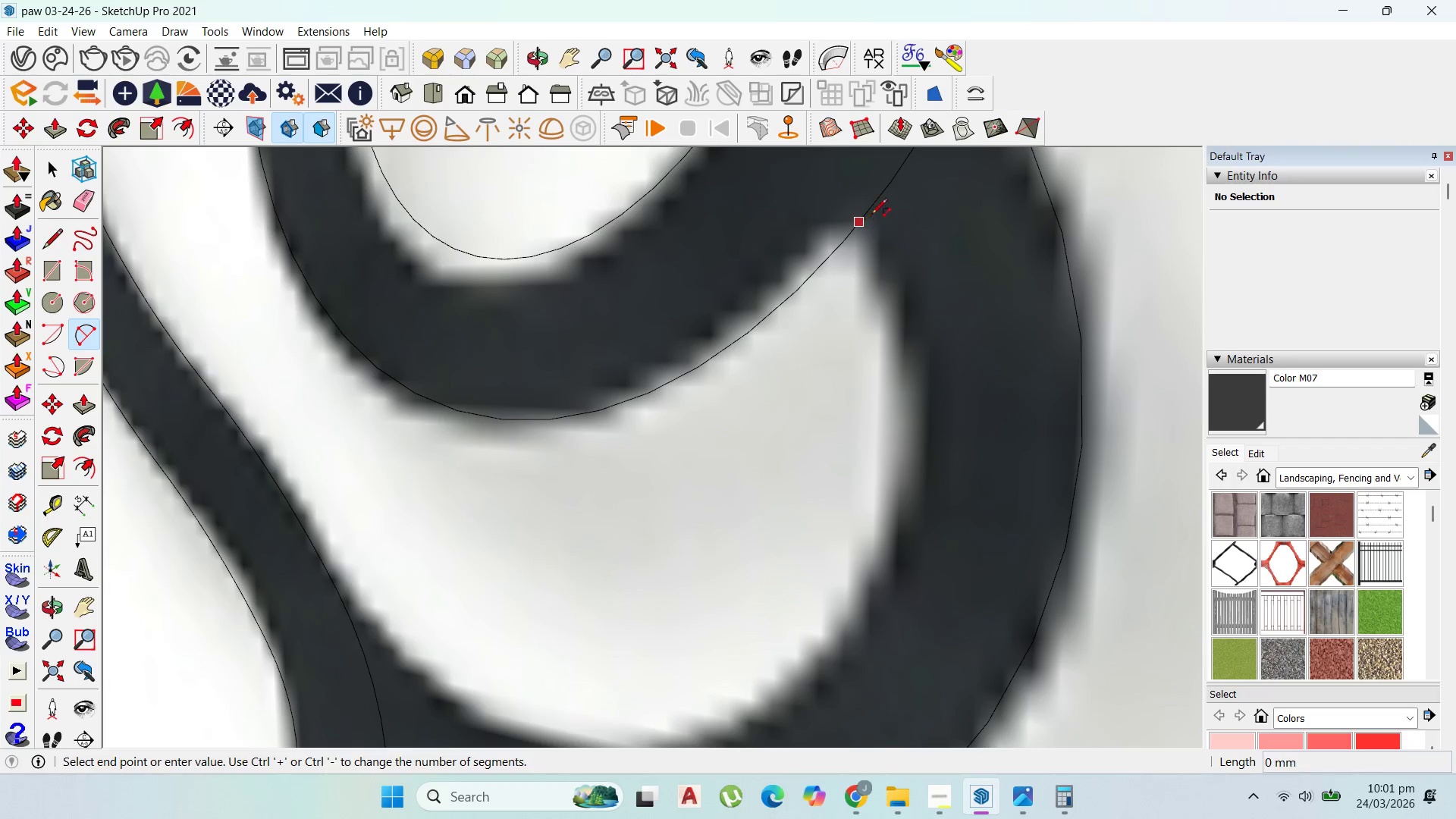 
scroll: coordinate [922, 354], scroll_direction: down, amount: 15.0
 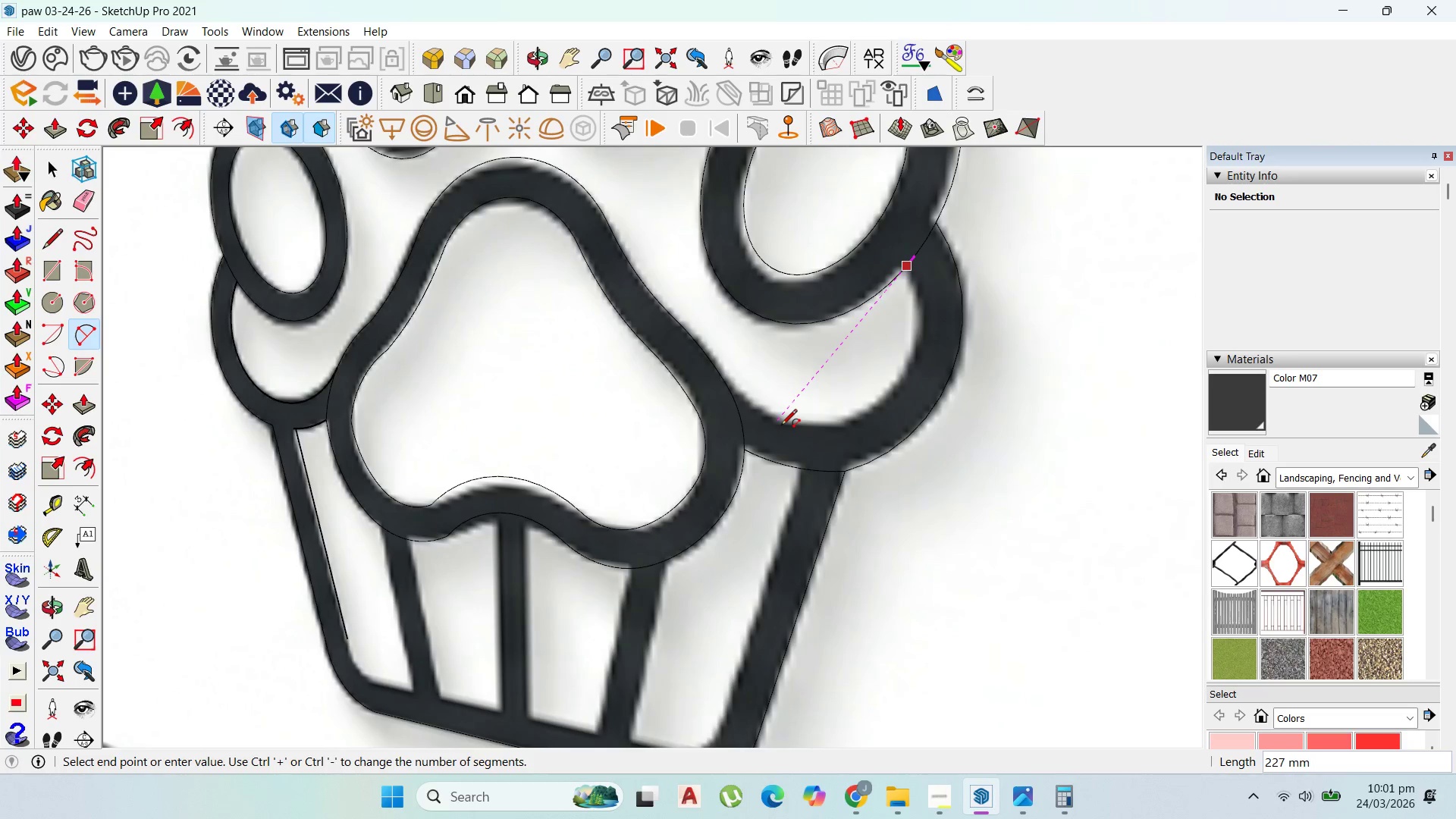 
left_click([779, 425])
 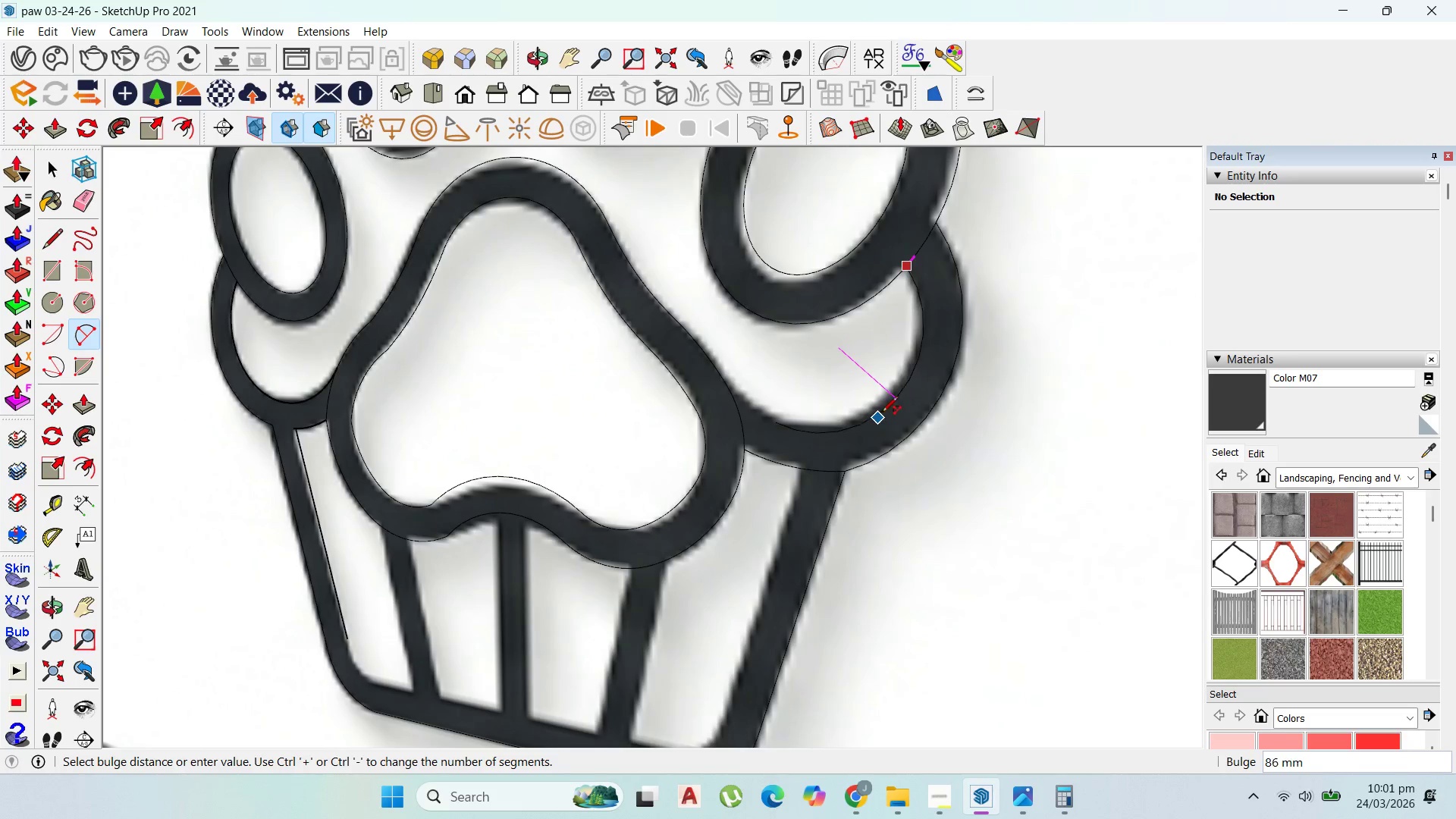 
scroll: coordinate [717, 405], scroll_direction: up, amount: 6.0
 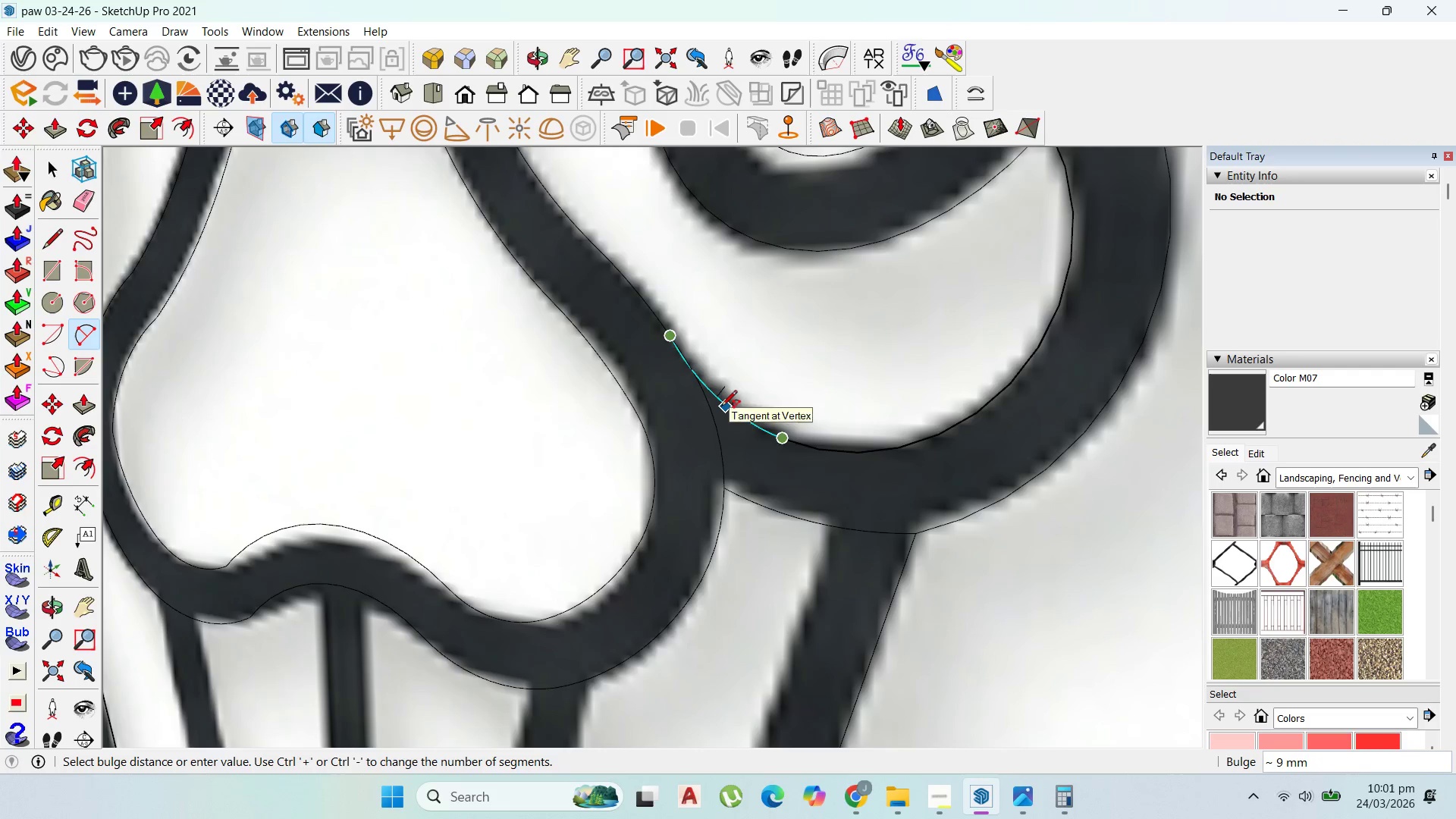 
left_click([721, 407])
 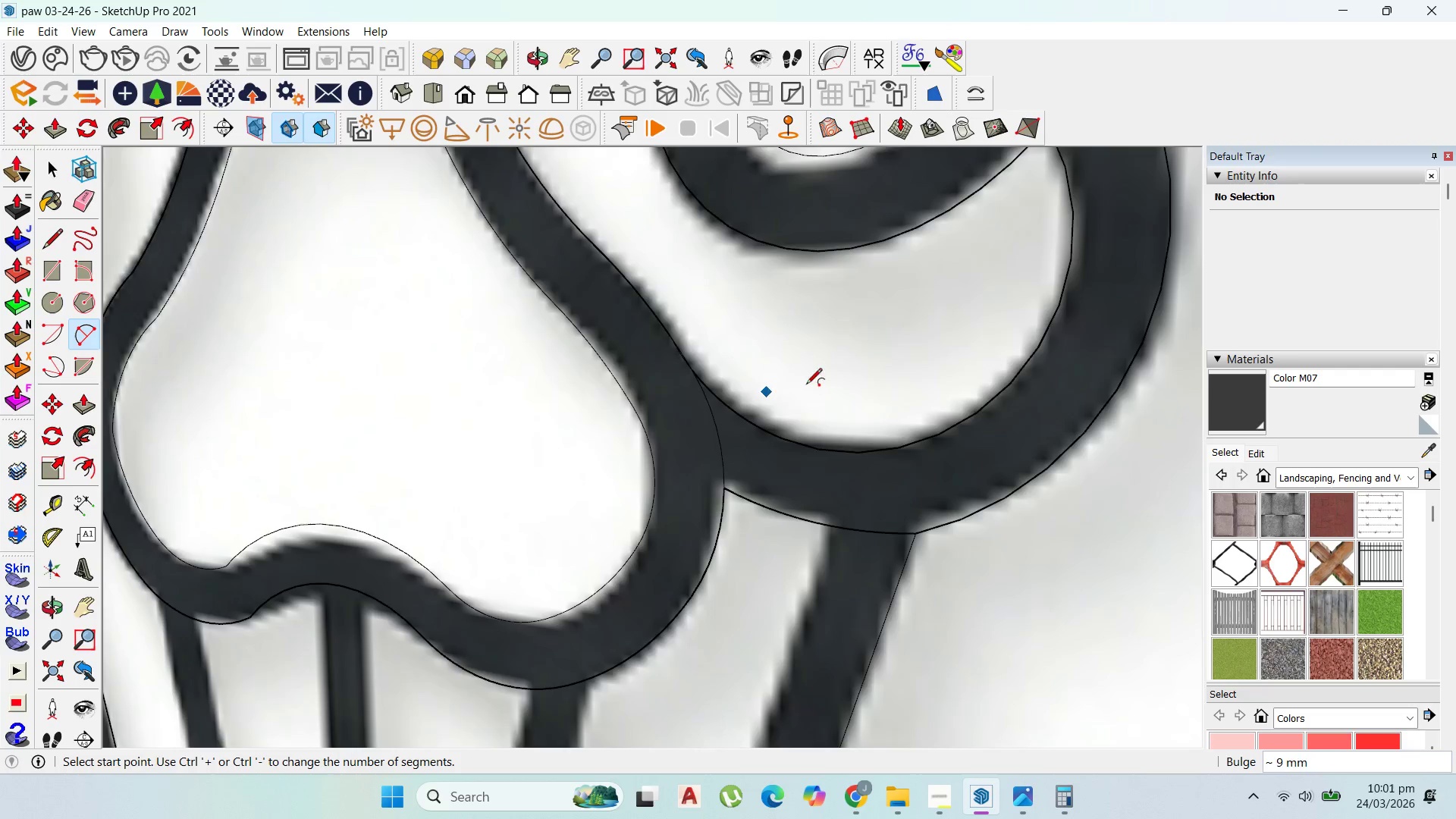 
scroll: coordinate [889, 393], scroll_direction: down, amount: 7.0
 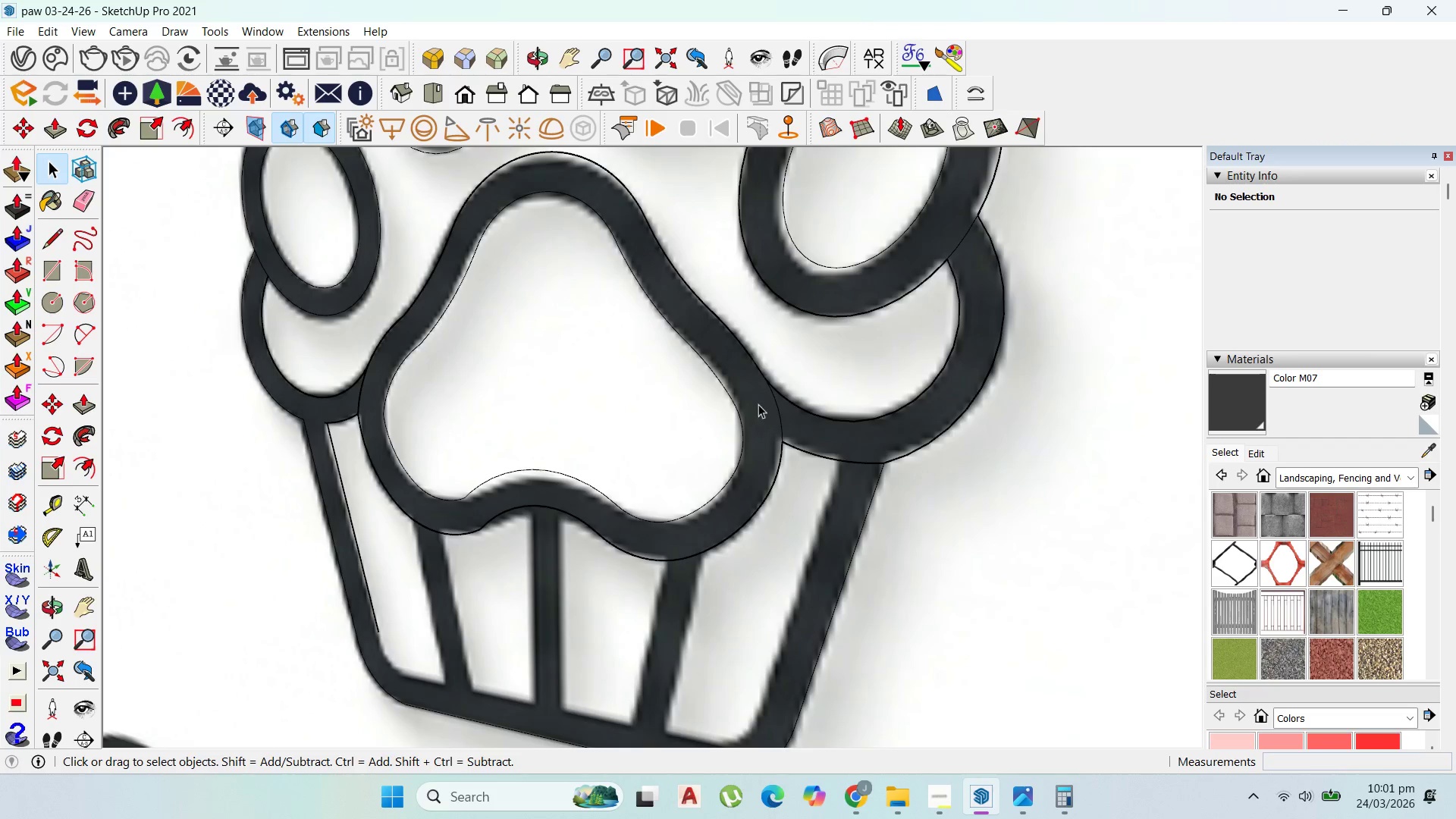 
left_click([795, 420])
 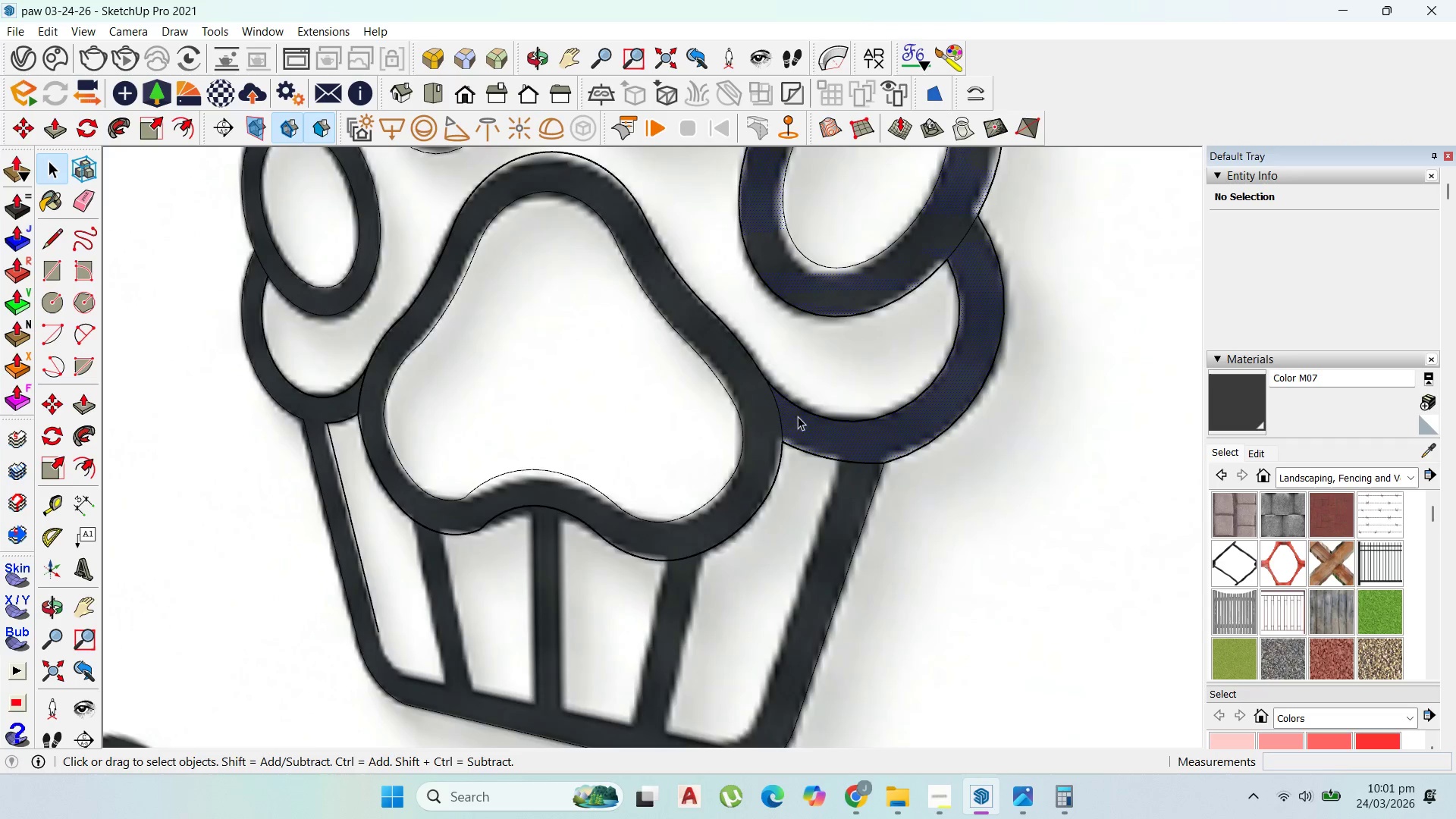 
scroll: coordinate [852, 396], scroll_direction: down, amount: 5.0
 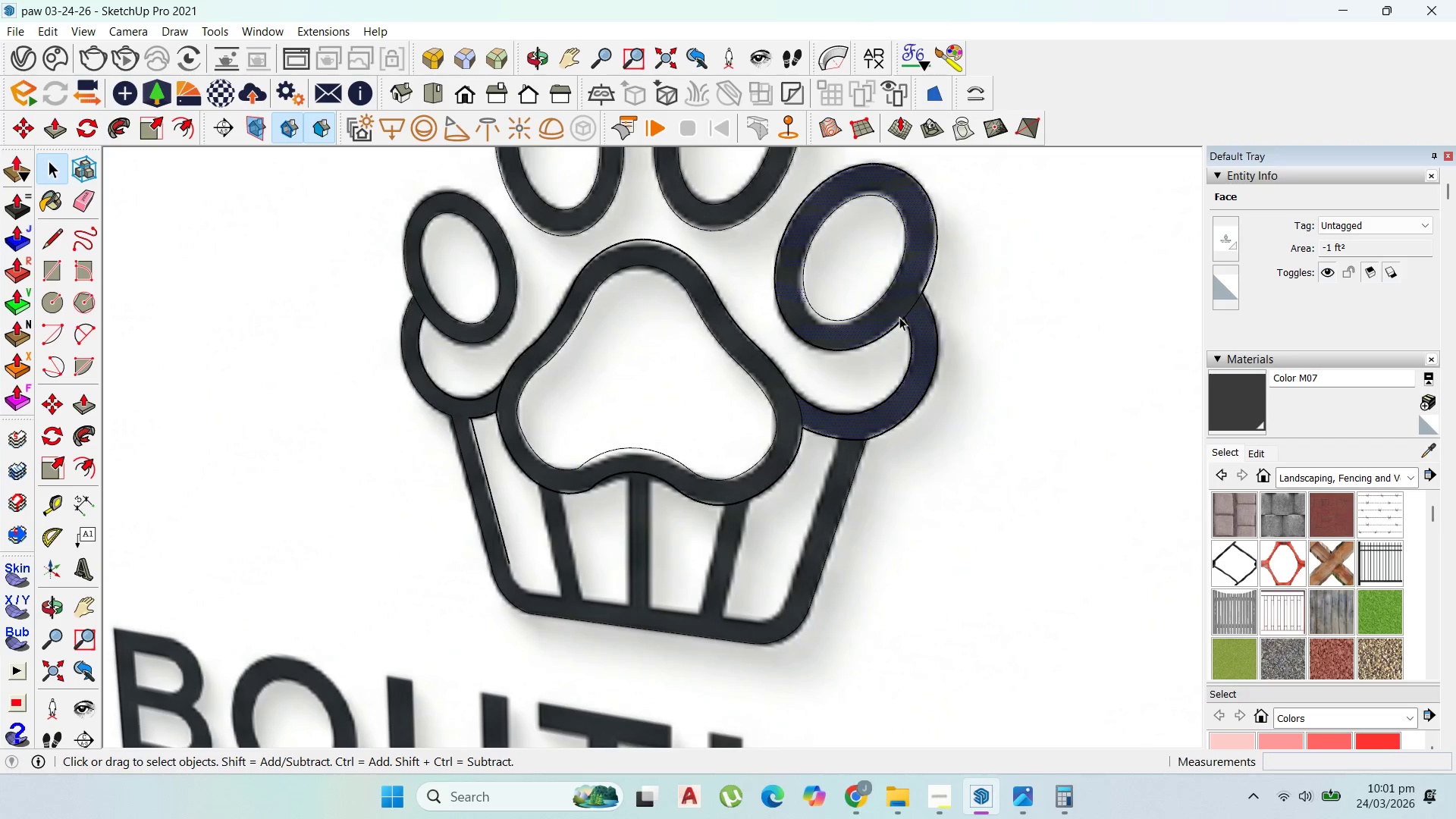 
key(Delete)
 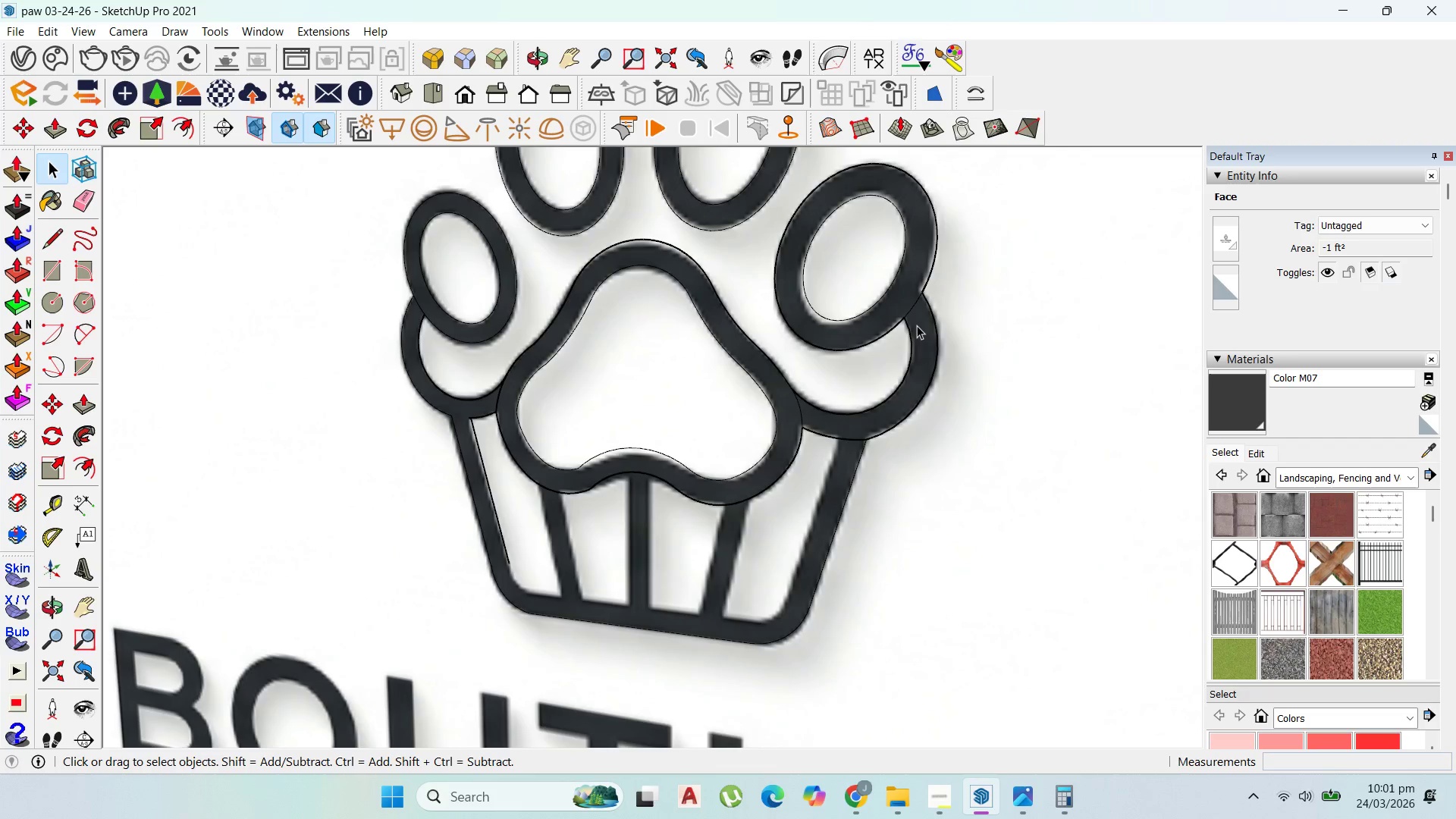 
left_click([917, 325])
 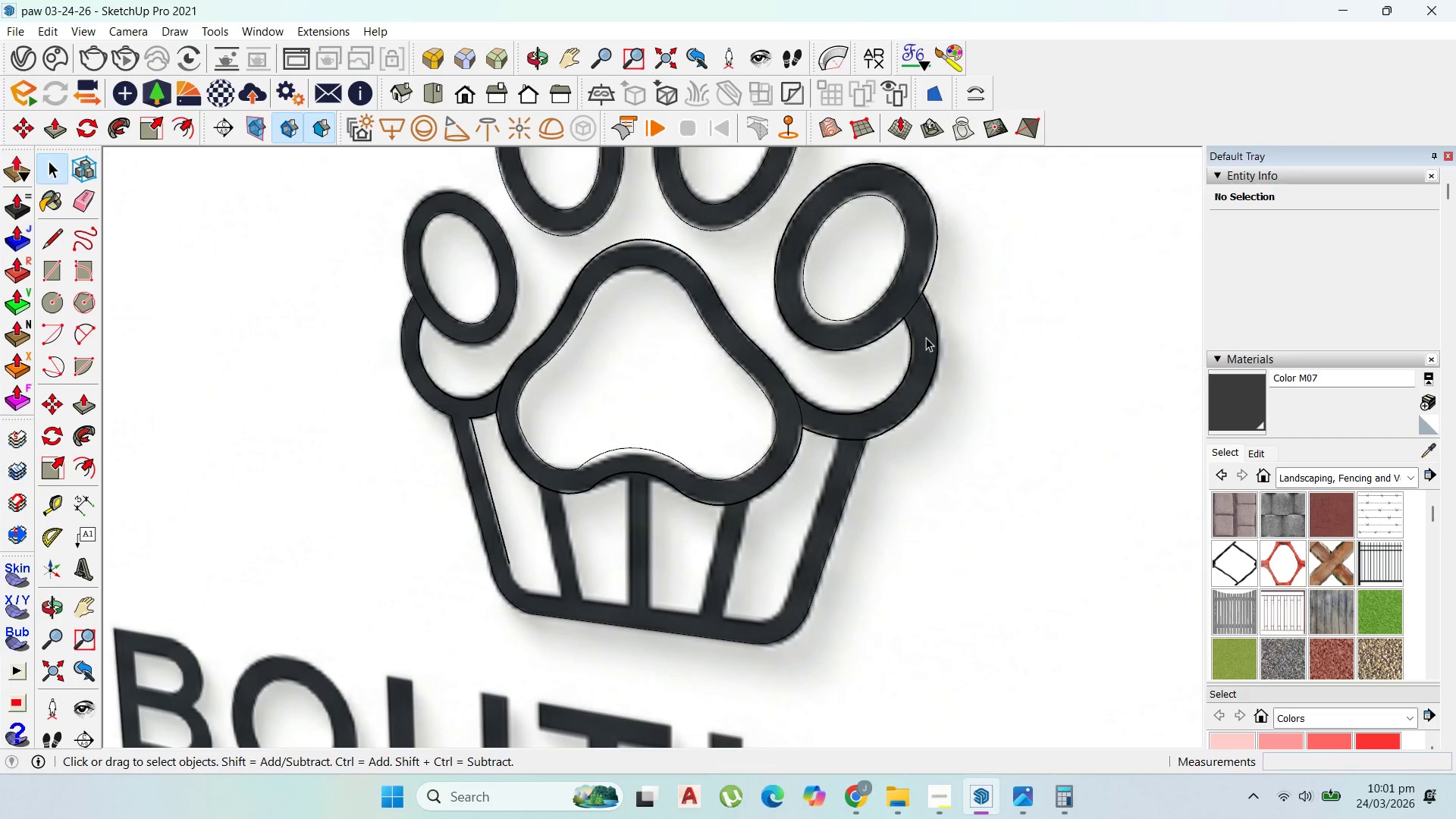 
left_click([927, 339])
 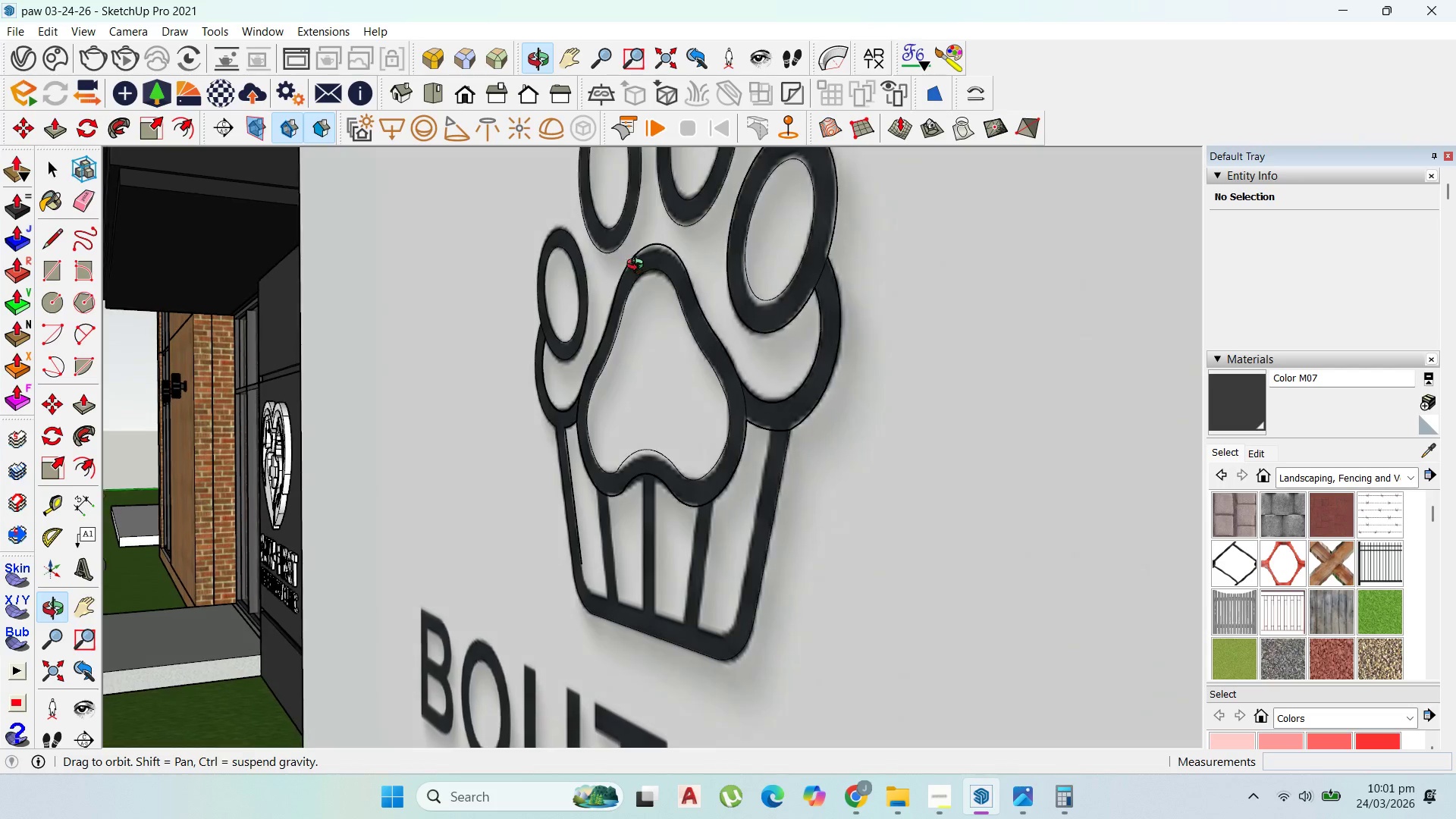 
key(Control+Z)
 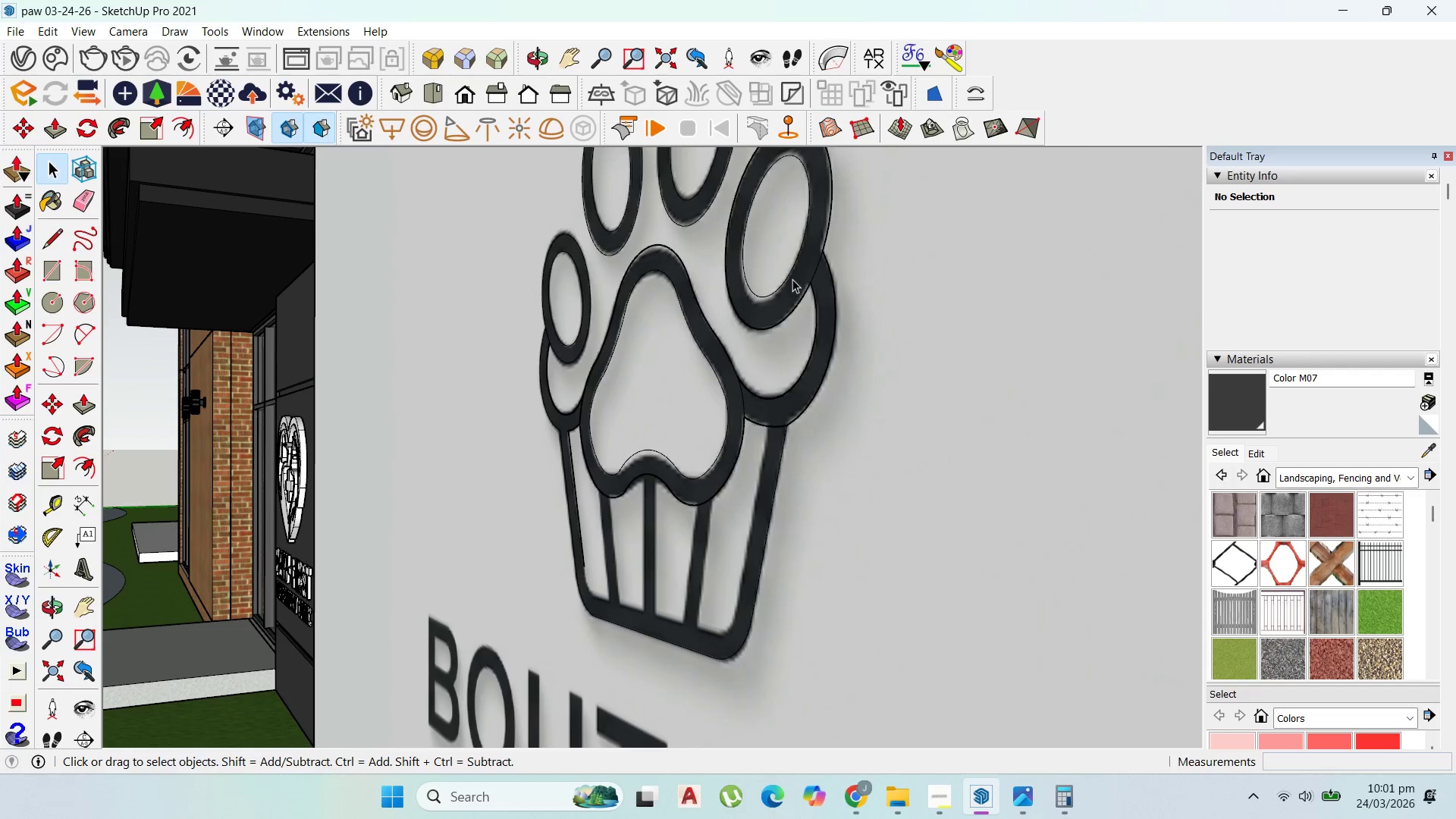 
scroll: coordinate [812, 276], scroll_direction: up, amount: 8.0
 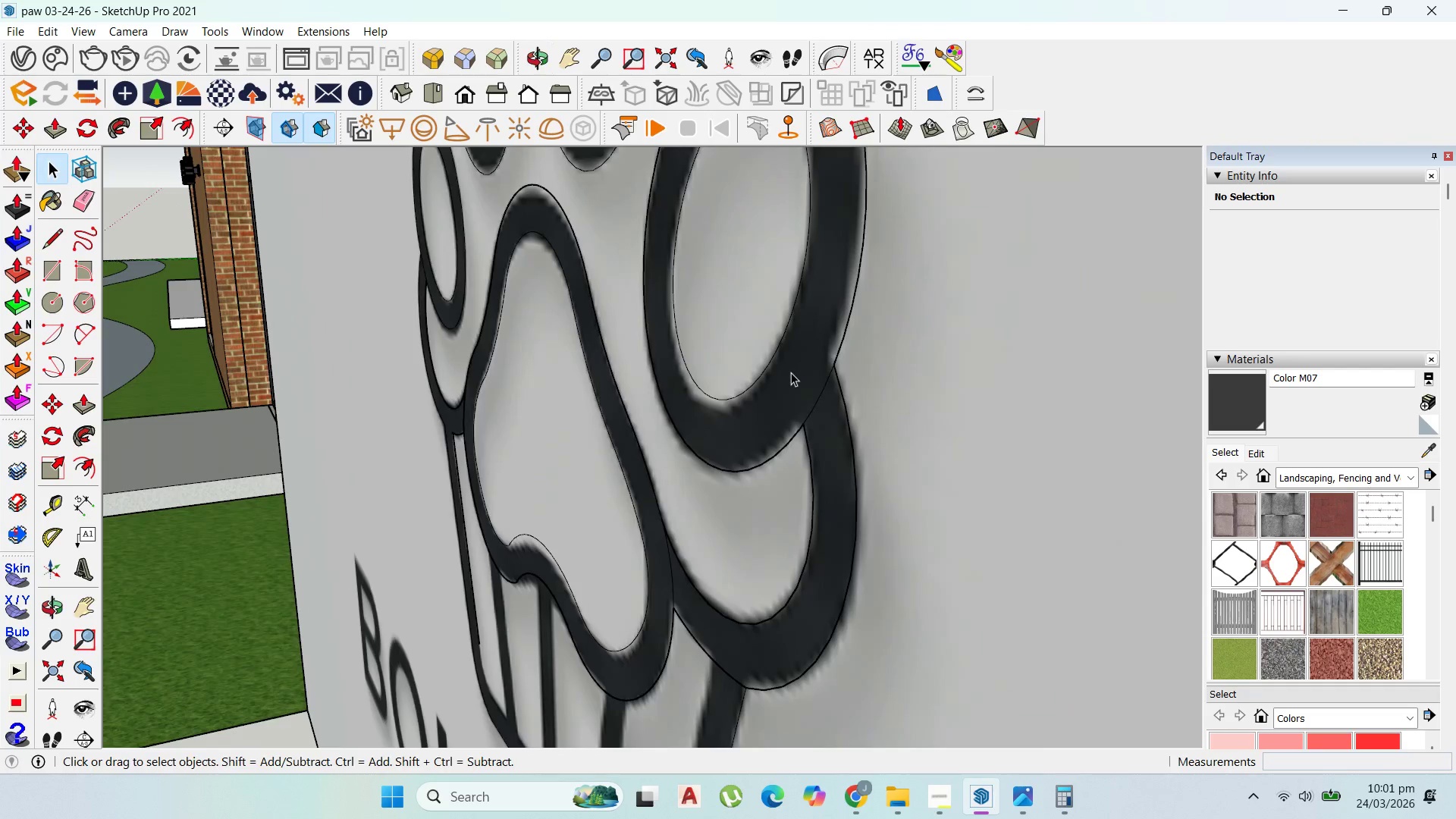 
double_click([794, 370])
 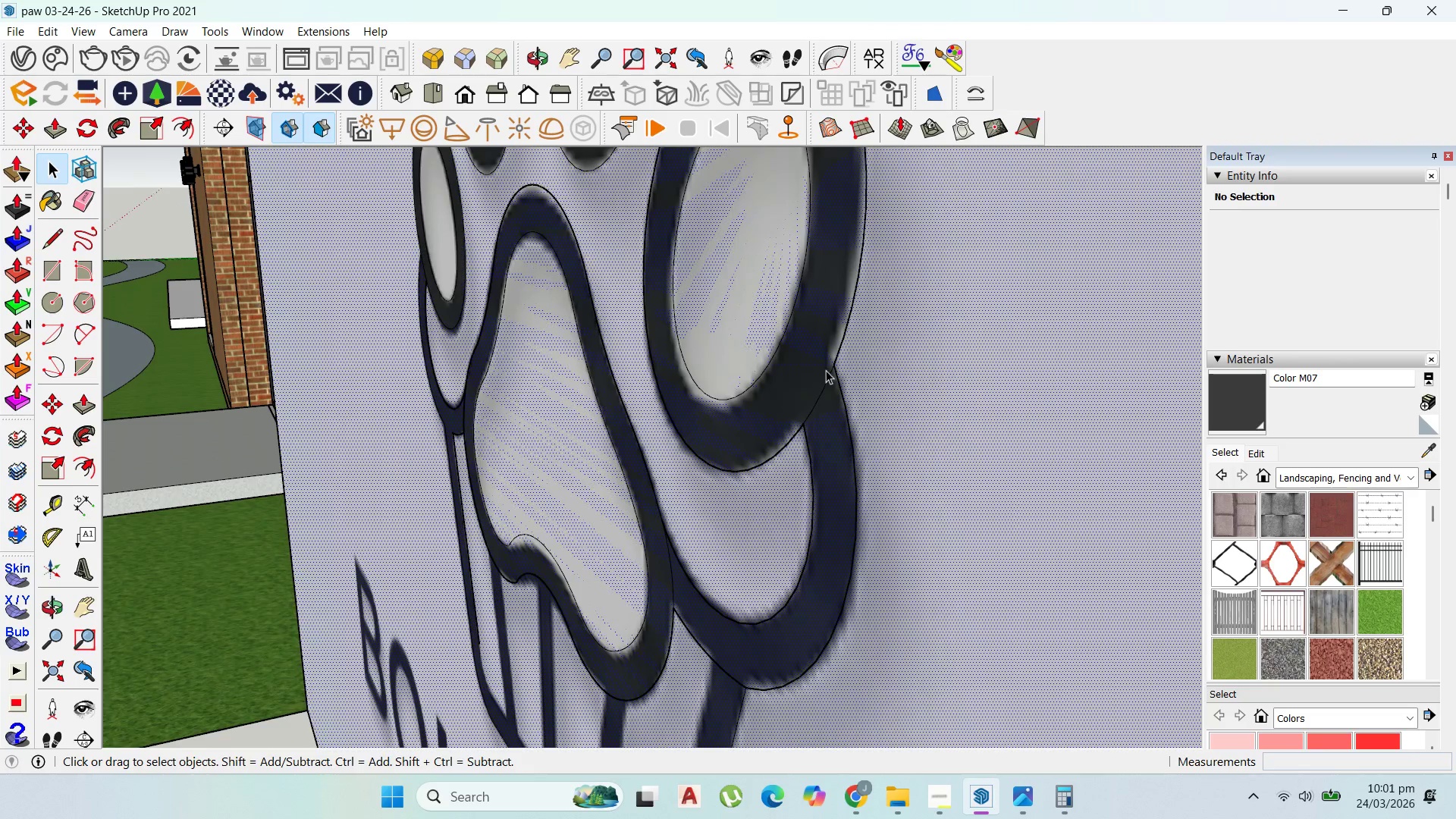 
left_click([965, 388])
 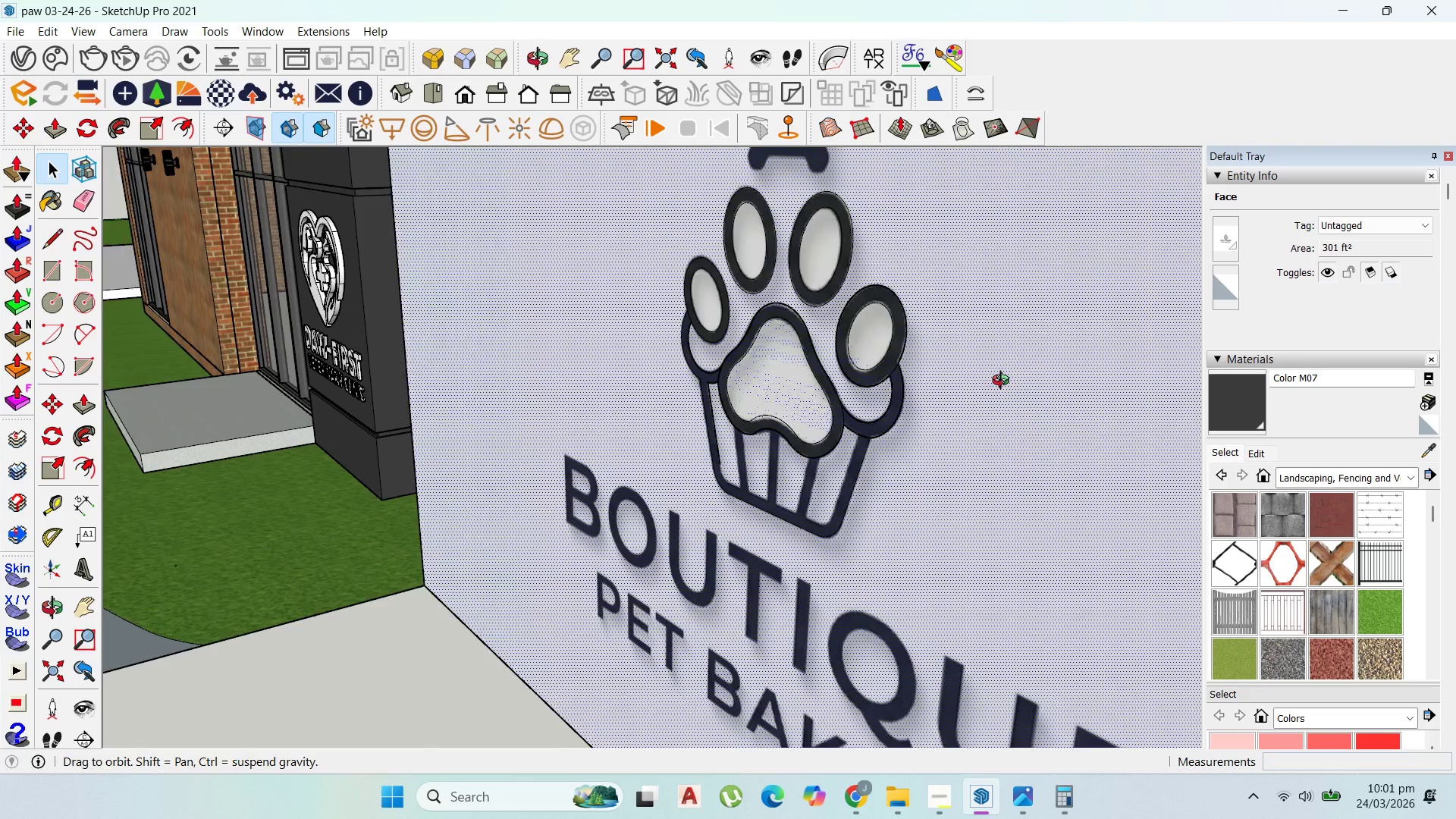 
scroll: coordinate [915, 361], scroll_direction: down, amount: 18.0
 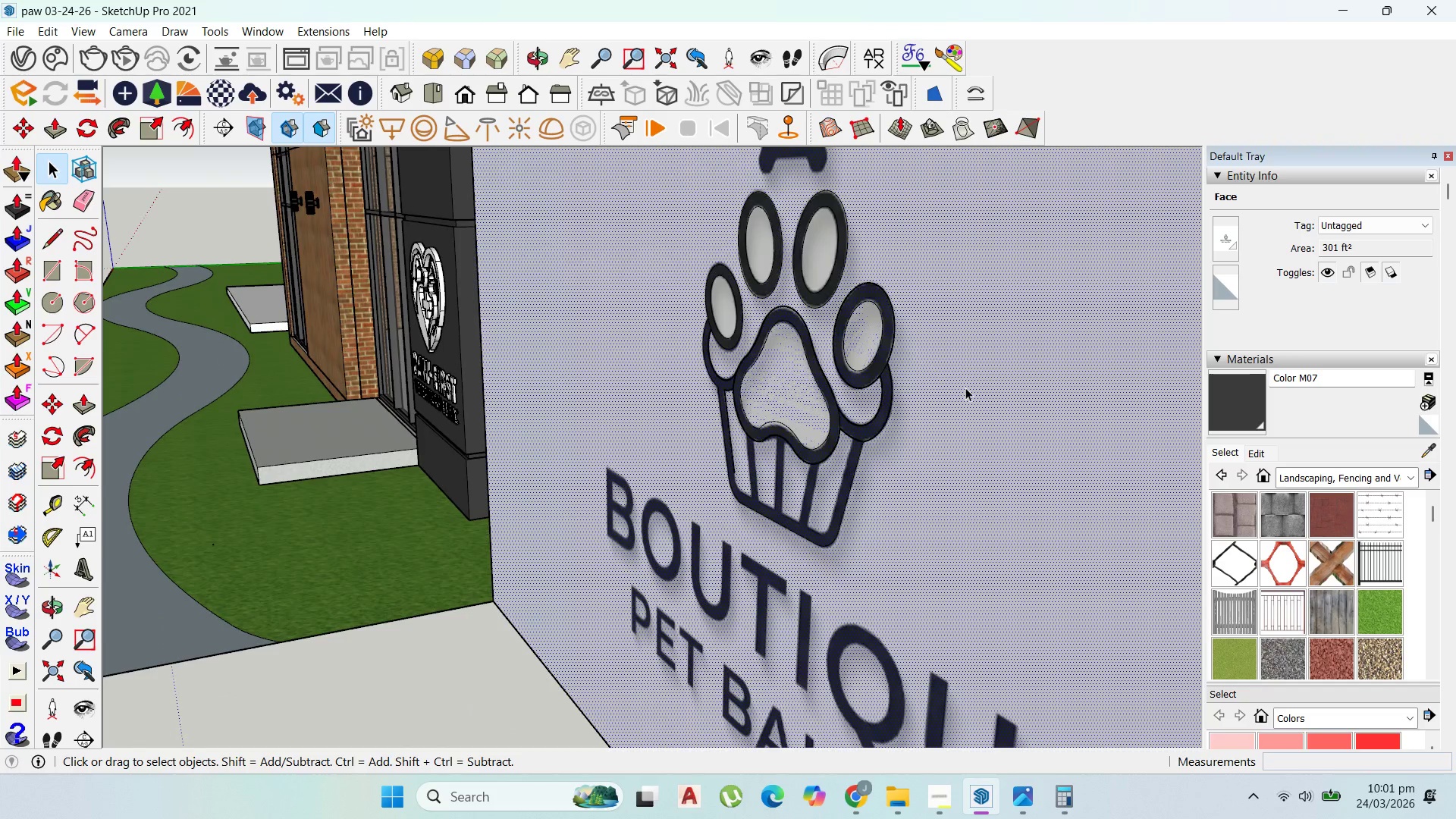 
scroll: coordinate [896, 353], scroll_direction: up, amount: 6.0
 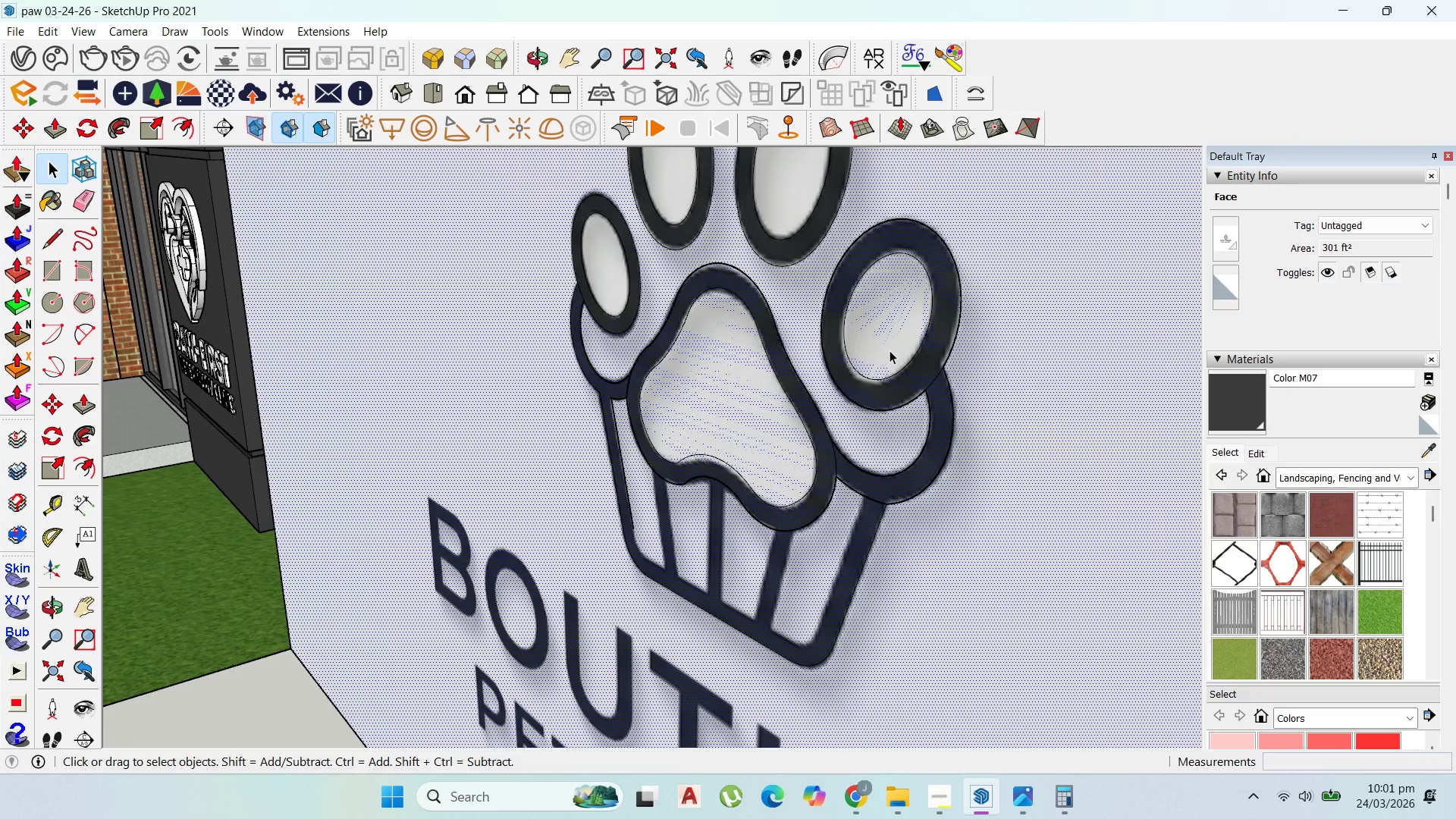 
key(Delete)
 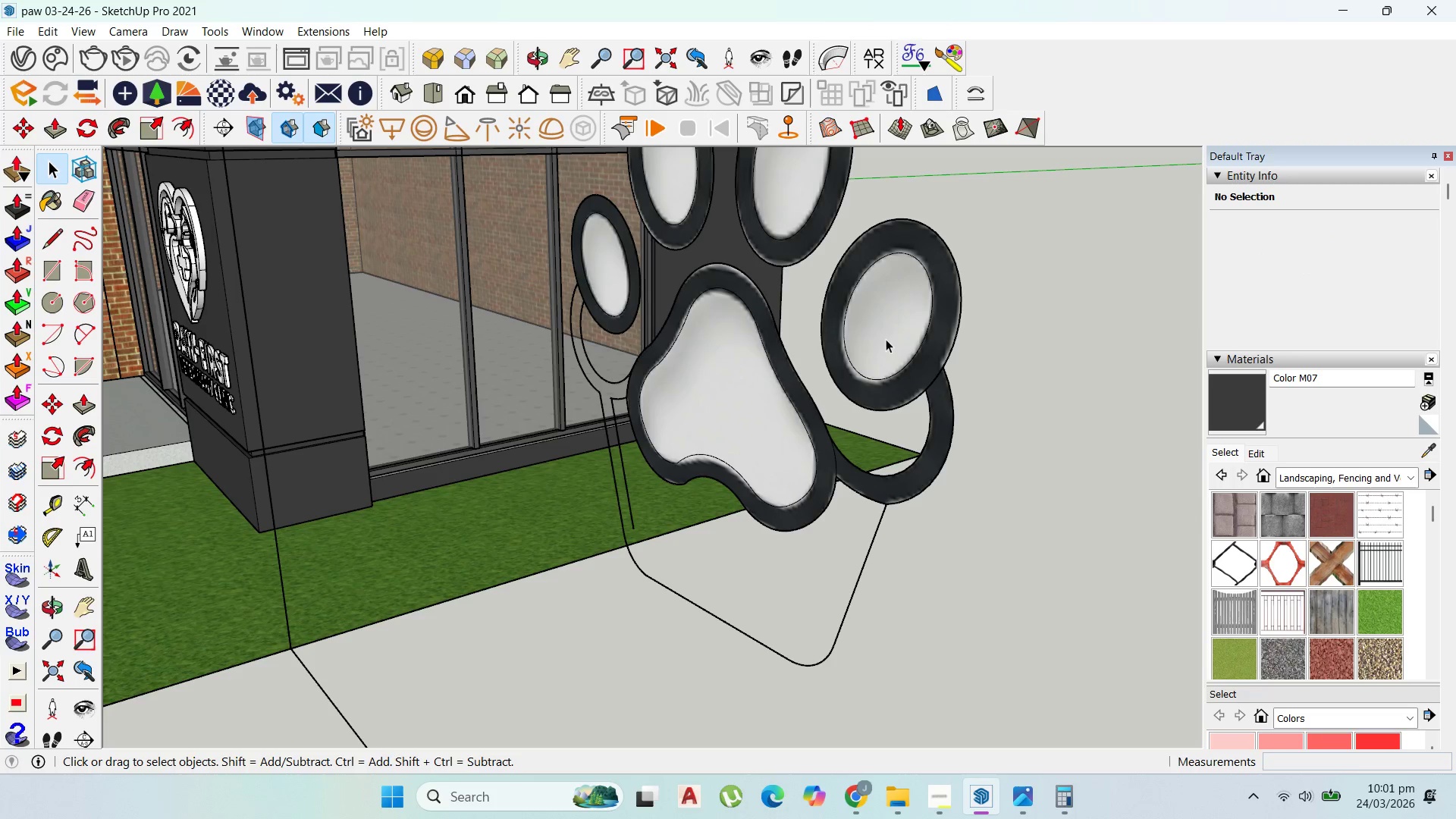 
key(Control+Z)
 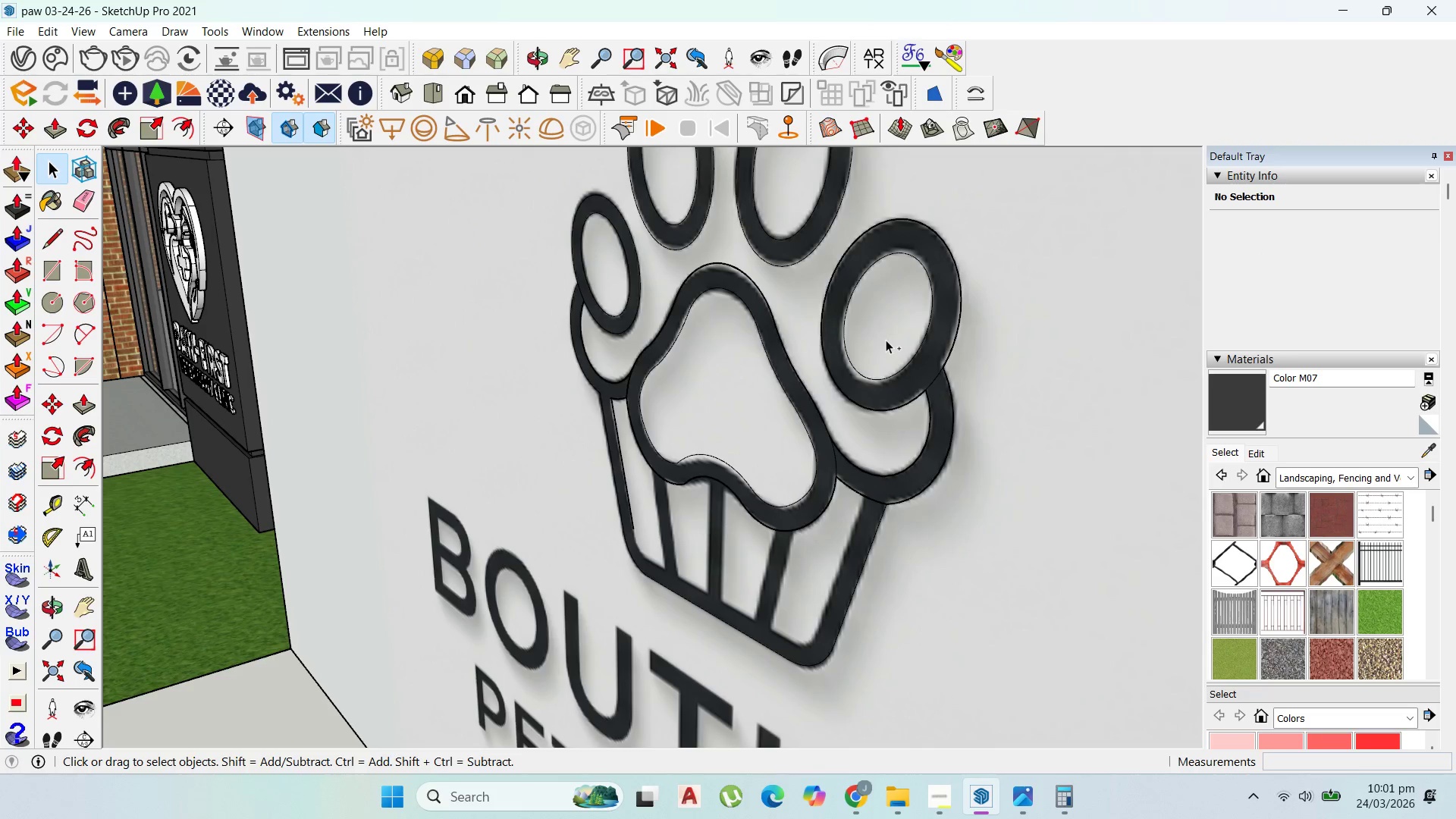 
key(Control+Z)
 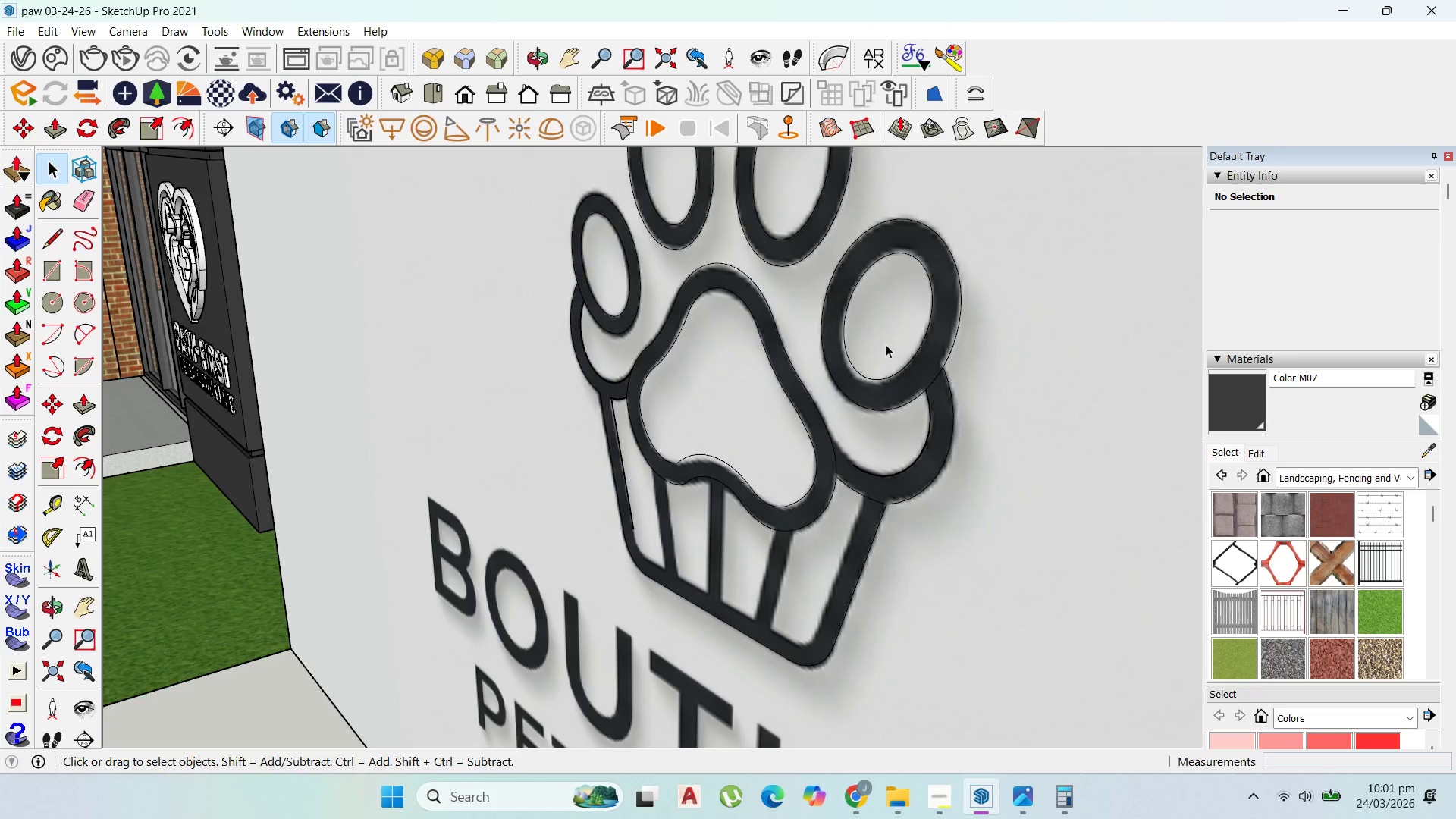 
left_click([886, 344])
 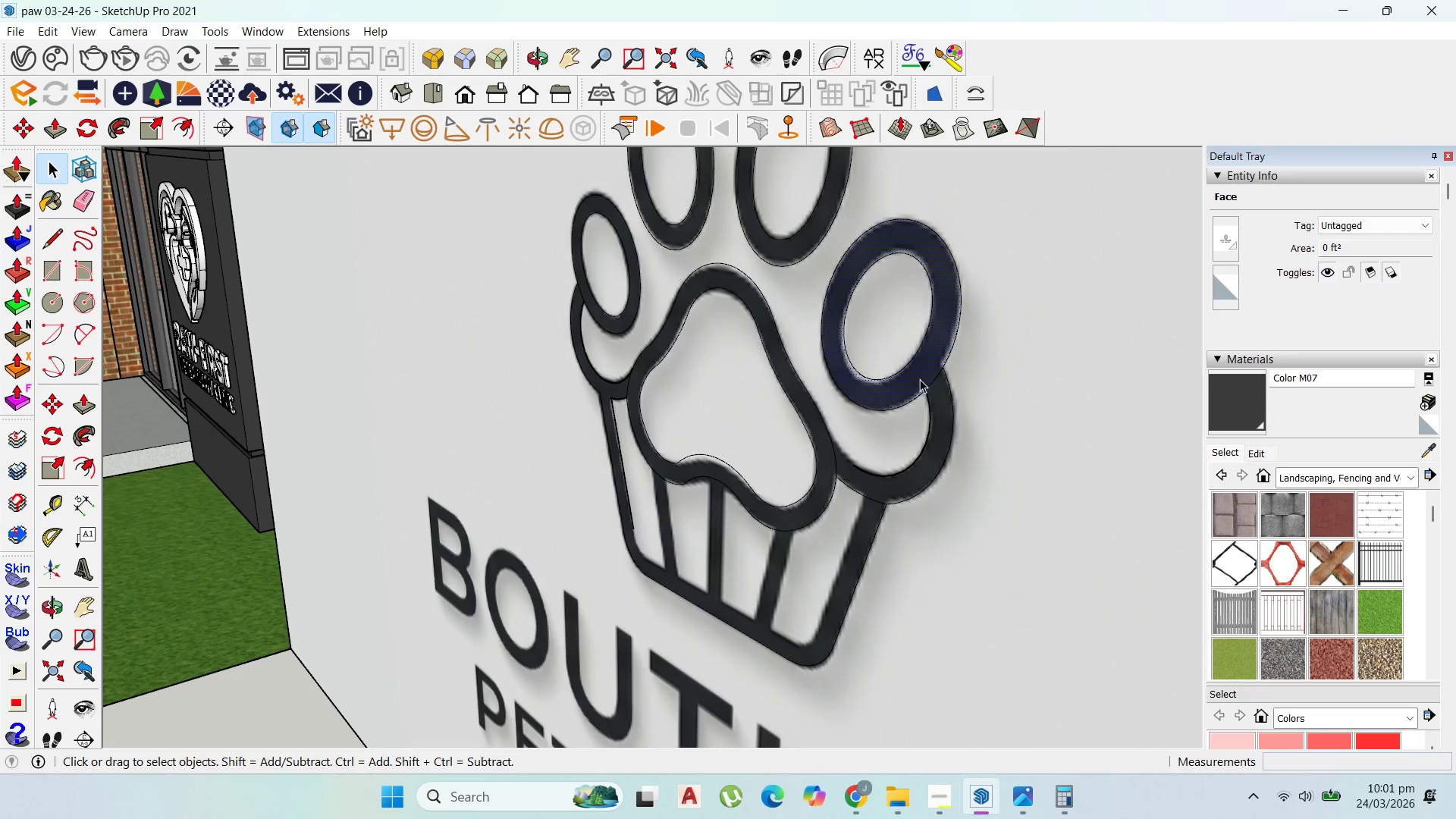 
left_click([934, 401])
 